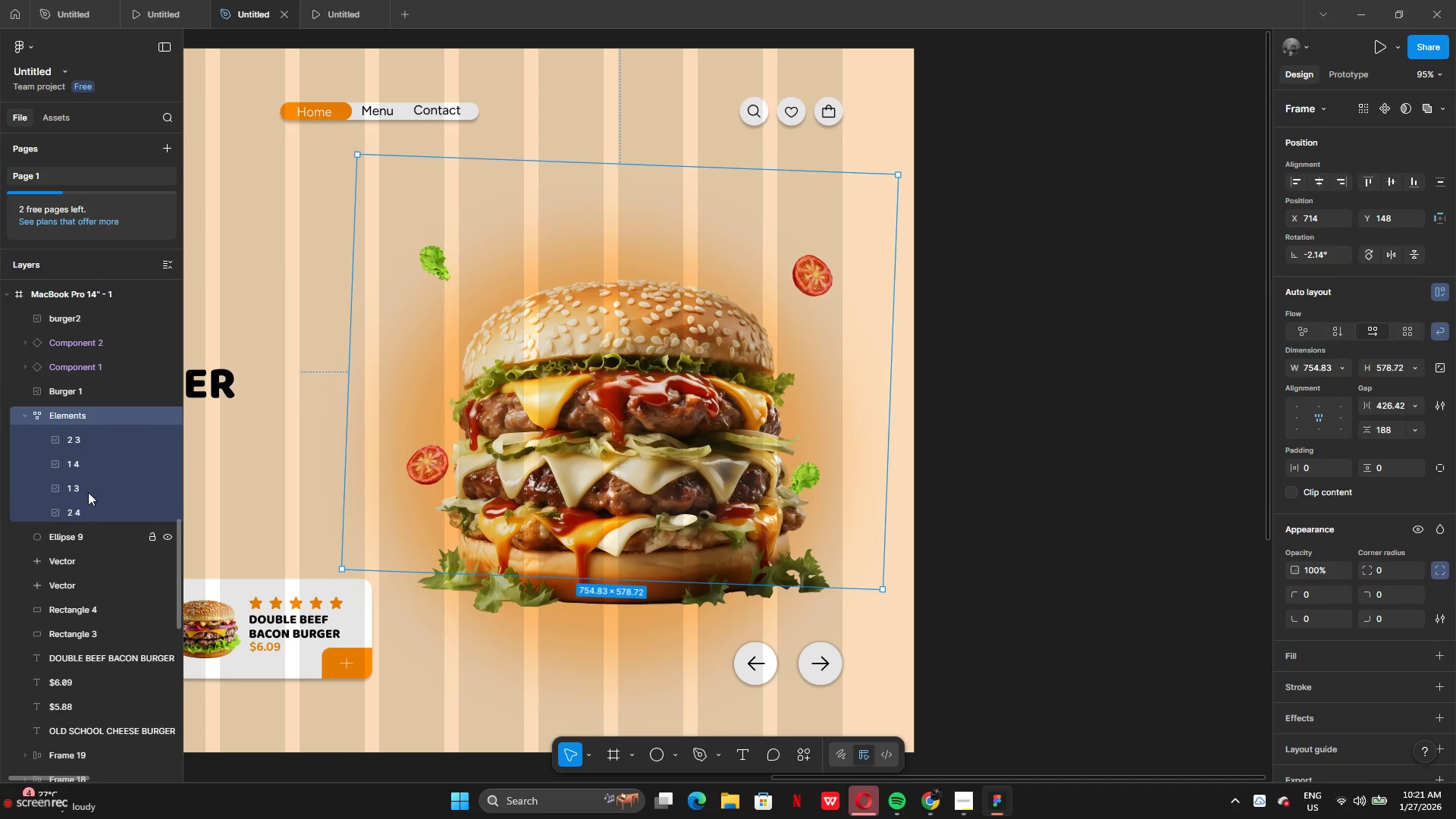 
left_click([25, 418])
 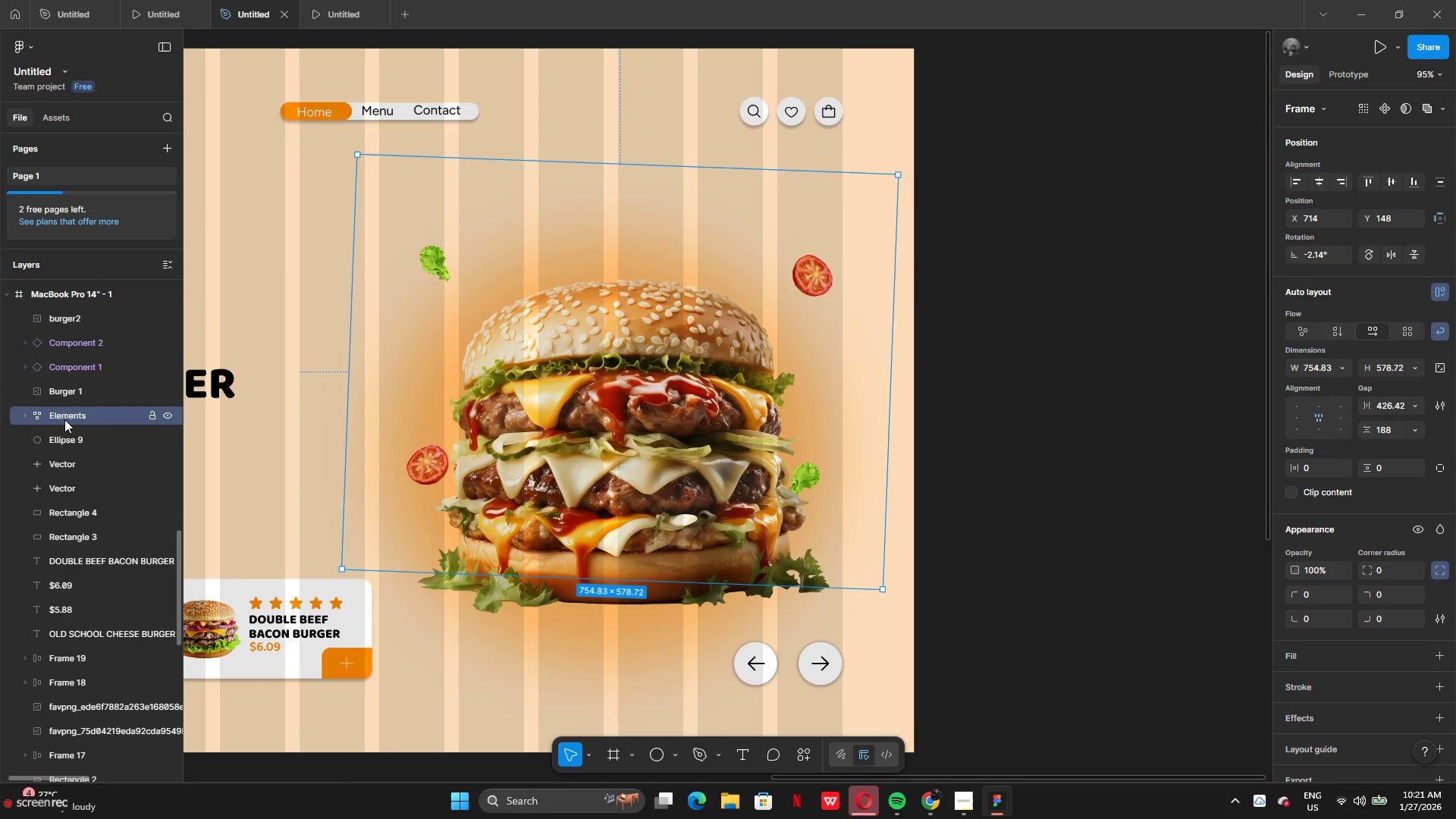 
hold_key(key=AltLeft, duration=2.05)
left_click_drag(start_coordinate=[66, 419], to_coordinate=[74, 429])
 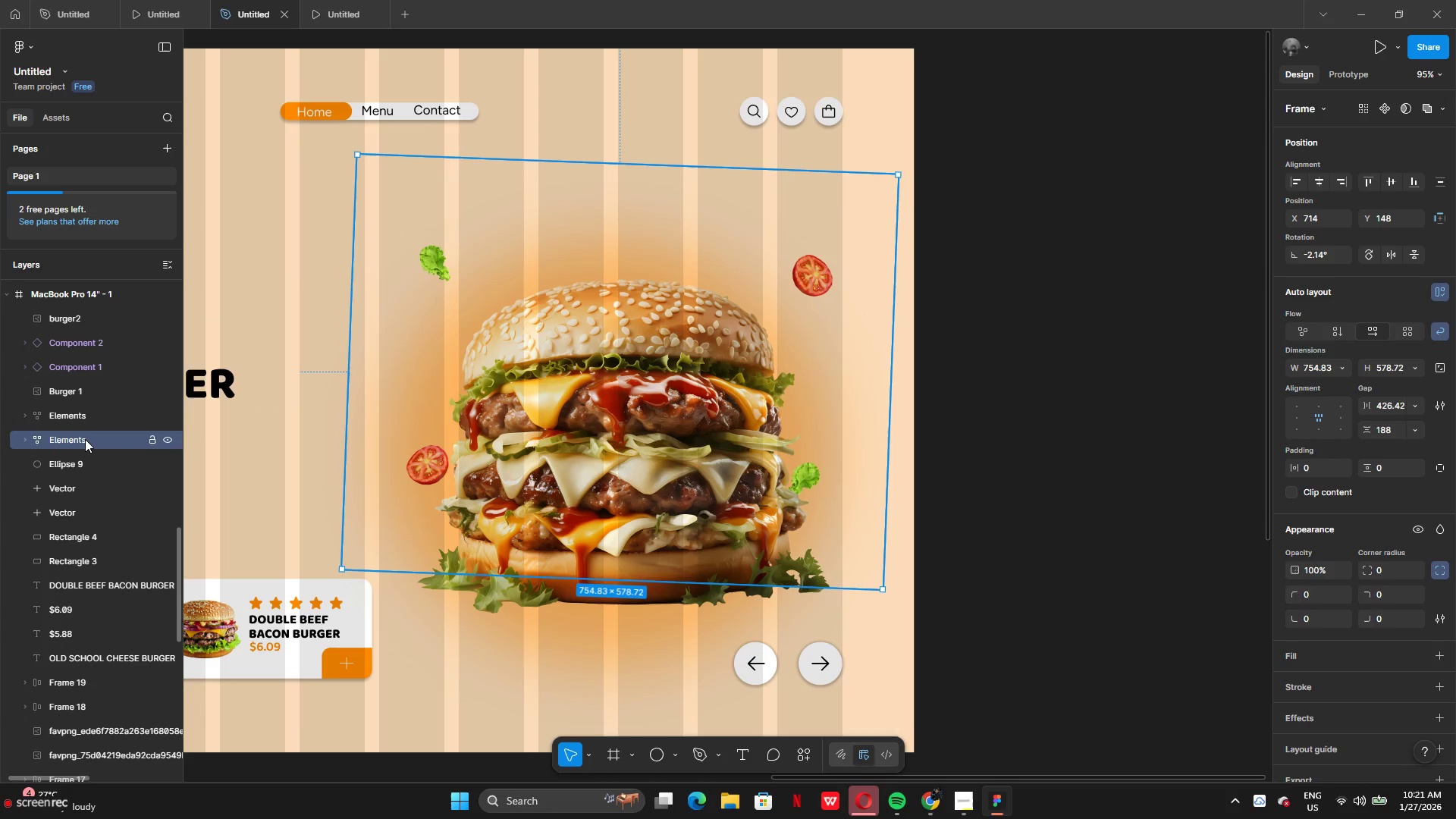 
left_click([85, 439])
 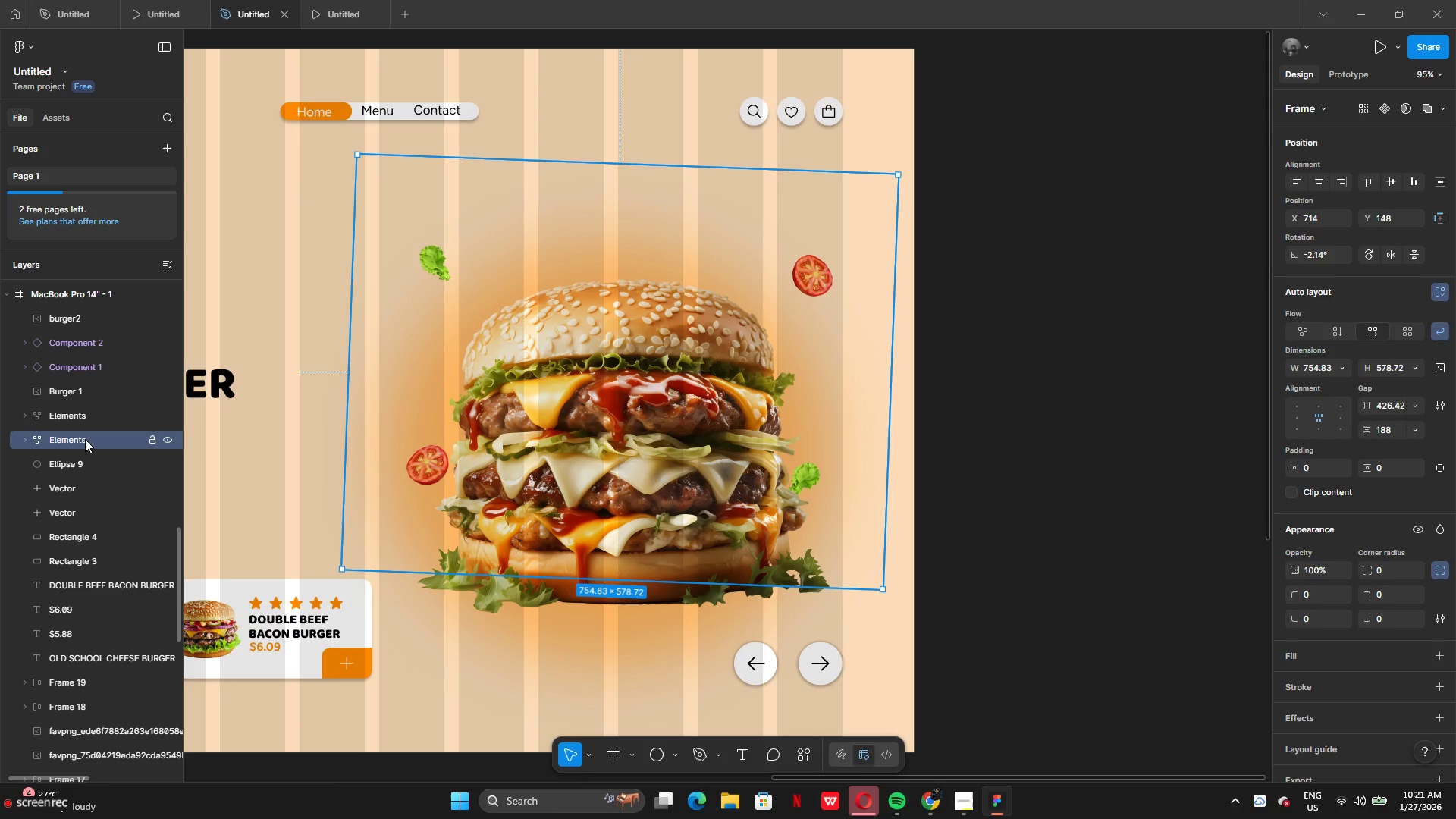 
double_click([85, 439])
 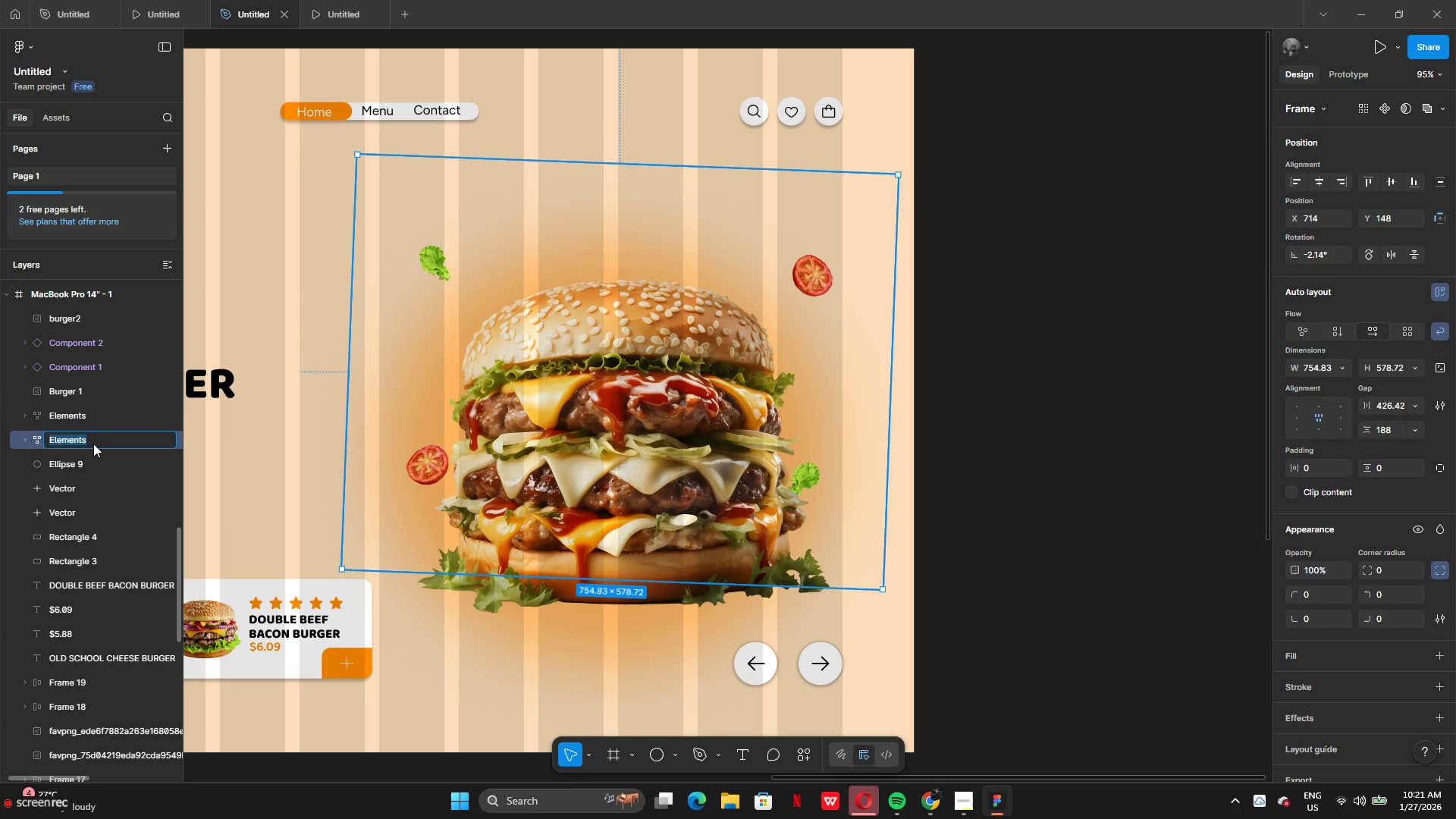 
left_click([93, 444])
 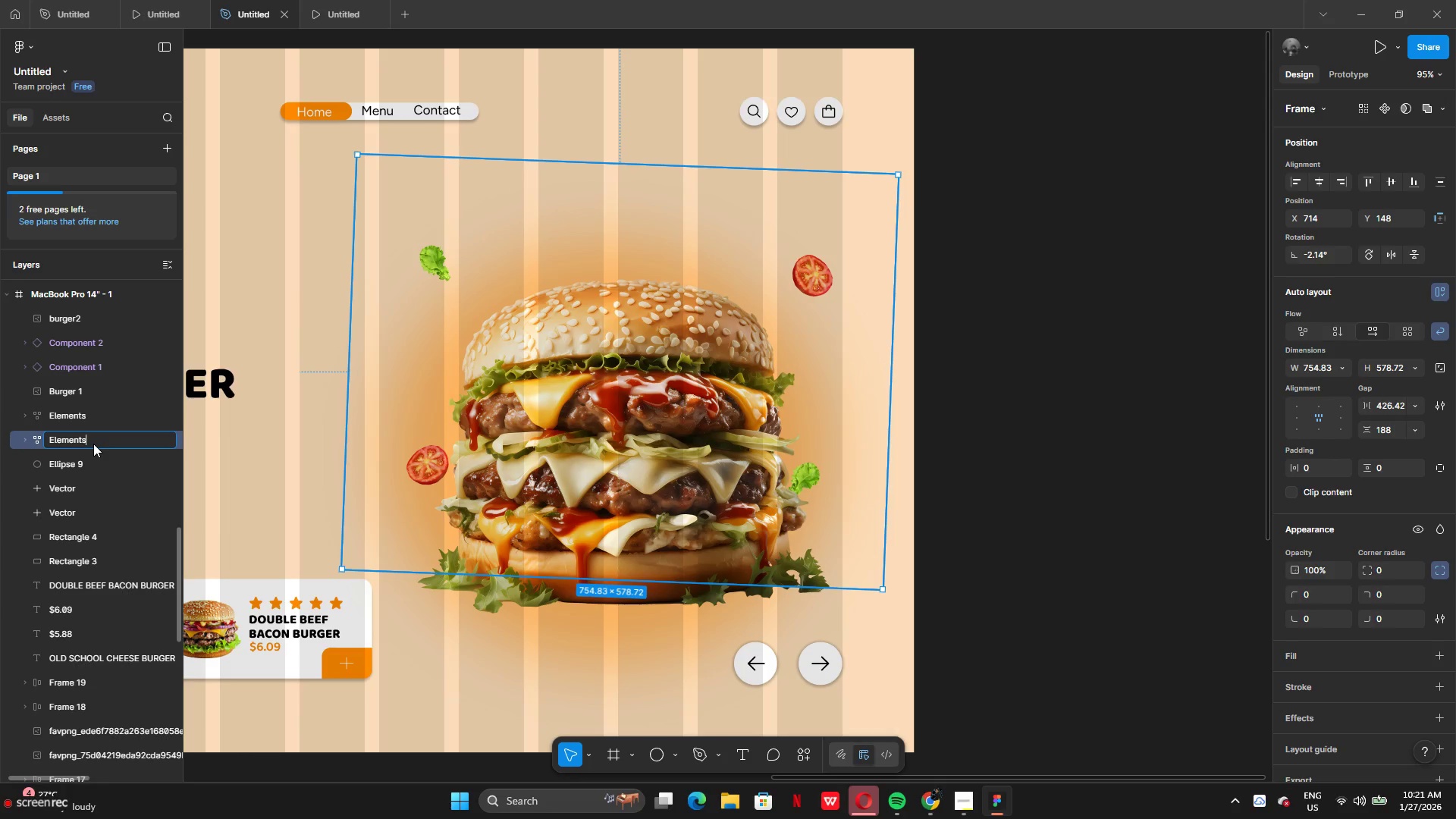 
key(Space)
 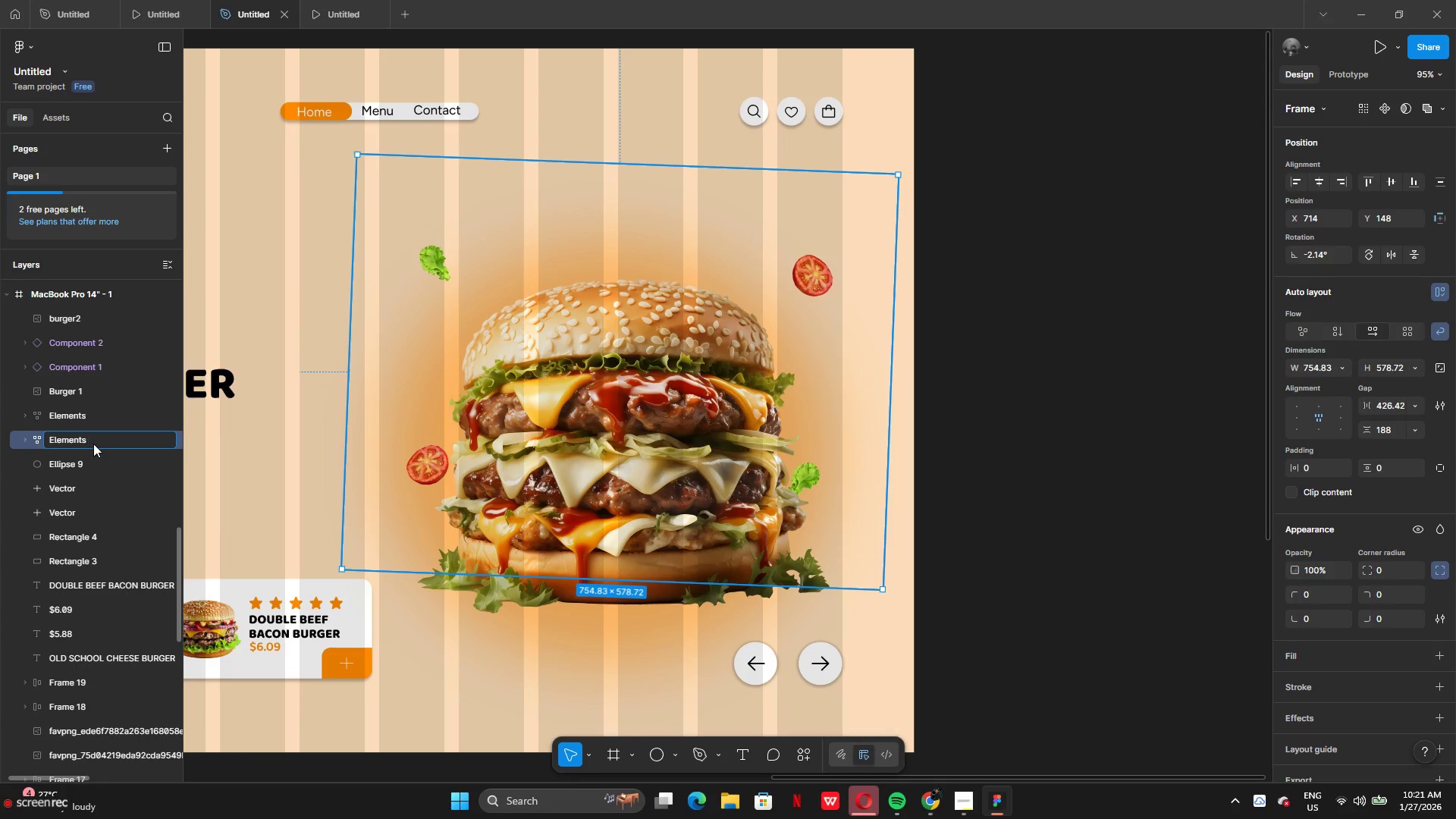 
key(2)
 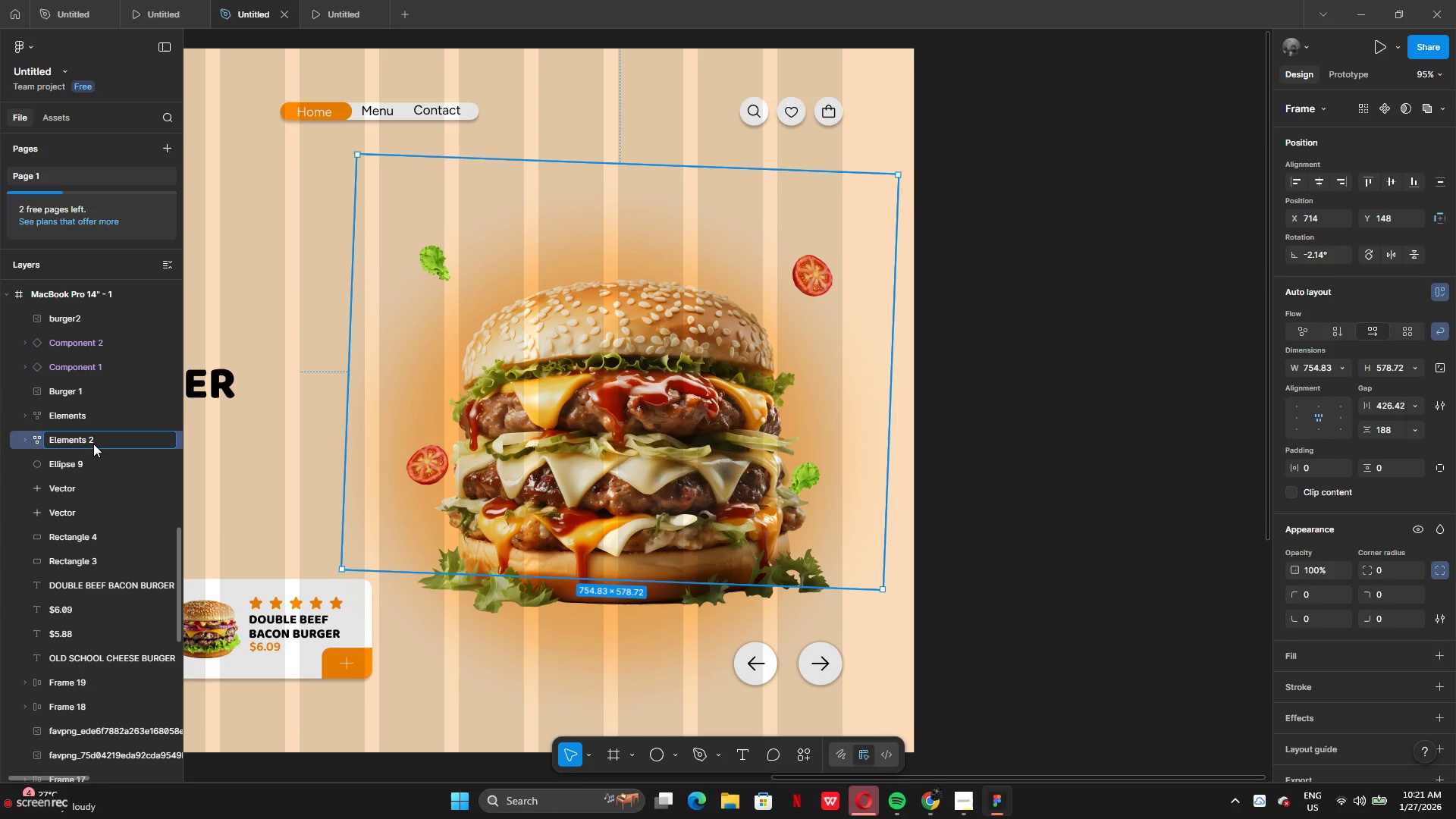 
key(Enter)
 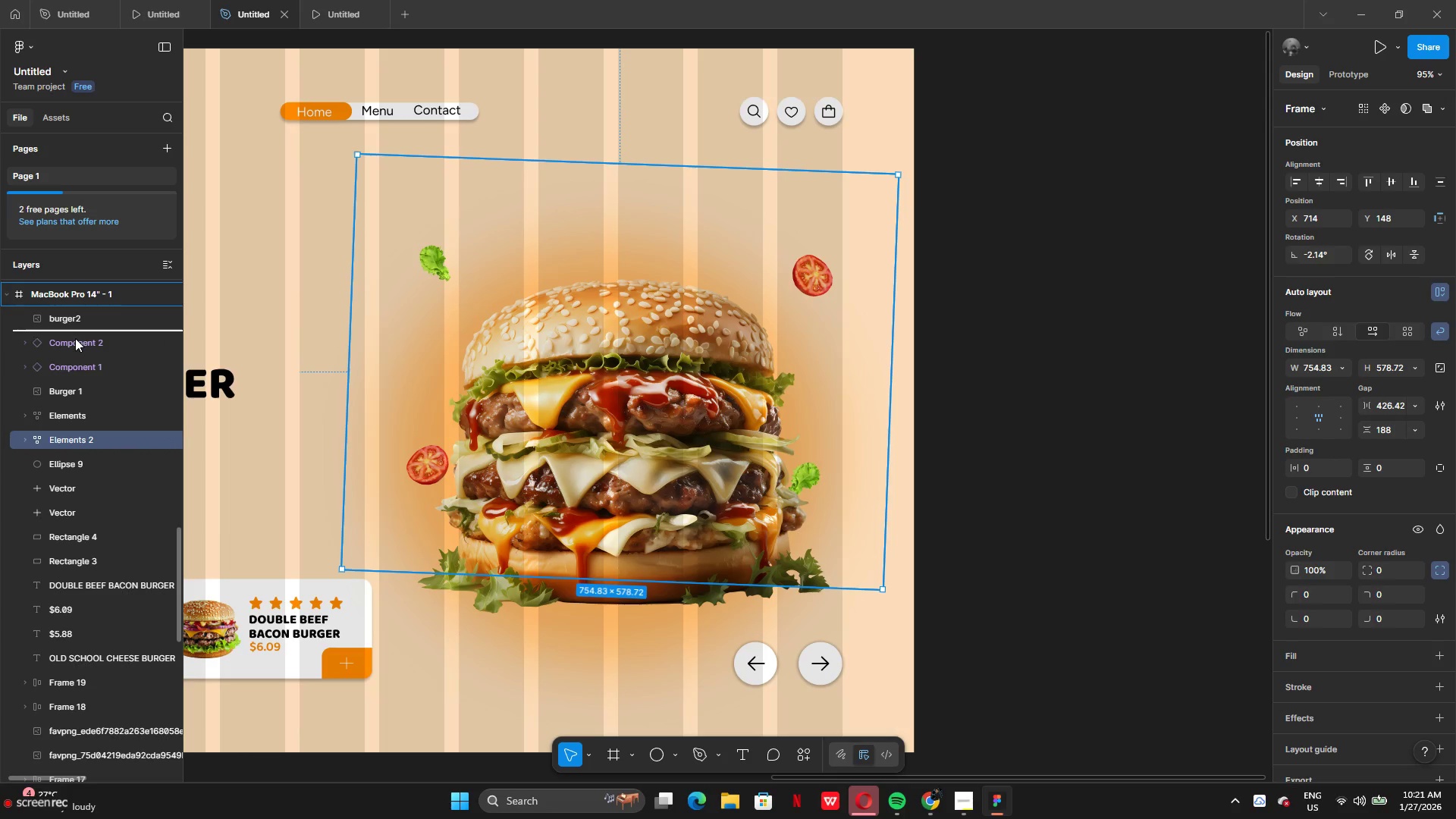 
wait(9.52)
 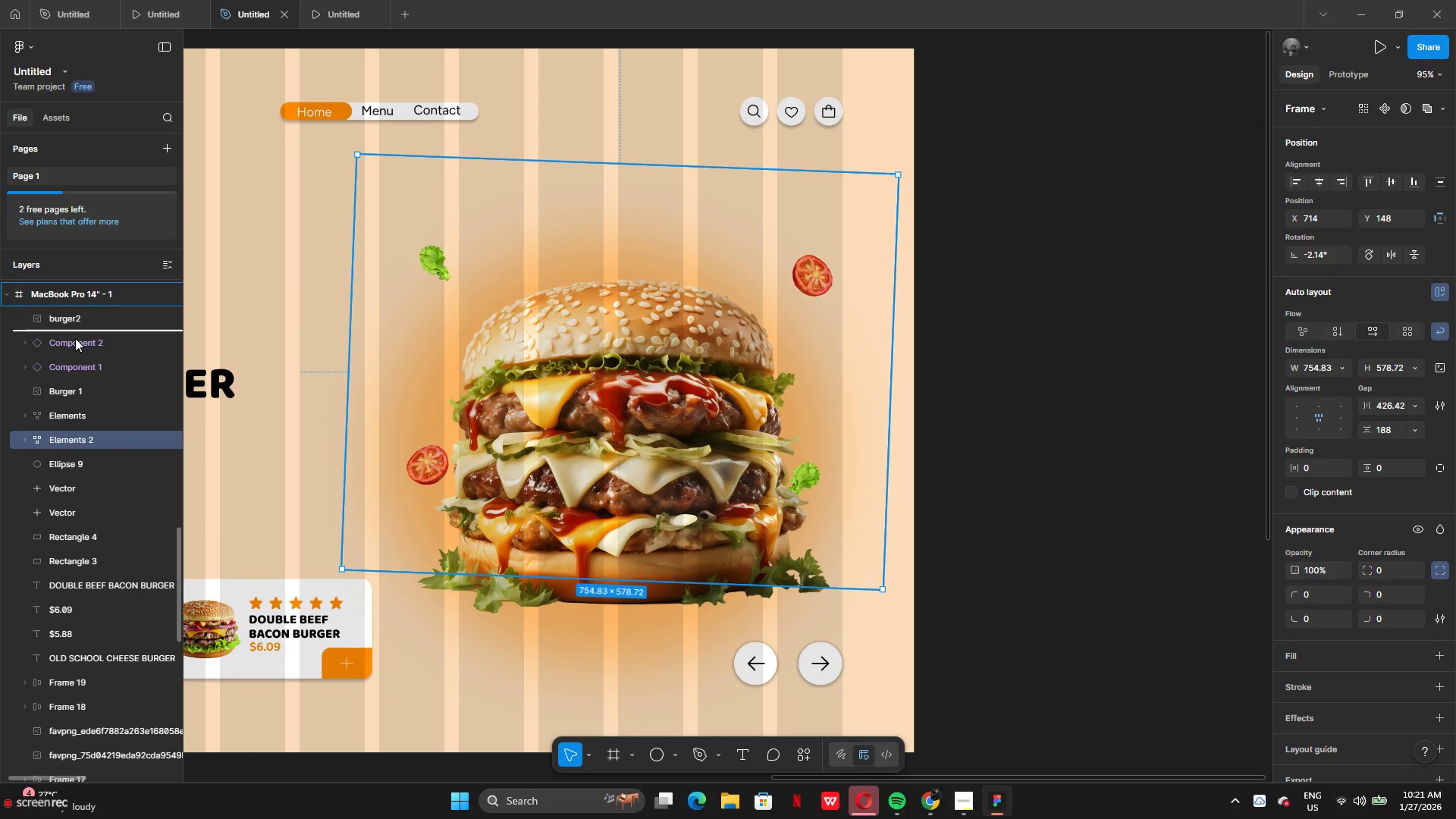 
left_click_drag(start_coordinate=[64, 320], to_coordinate=[66, 422])
 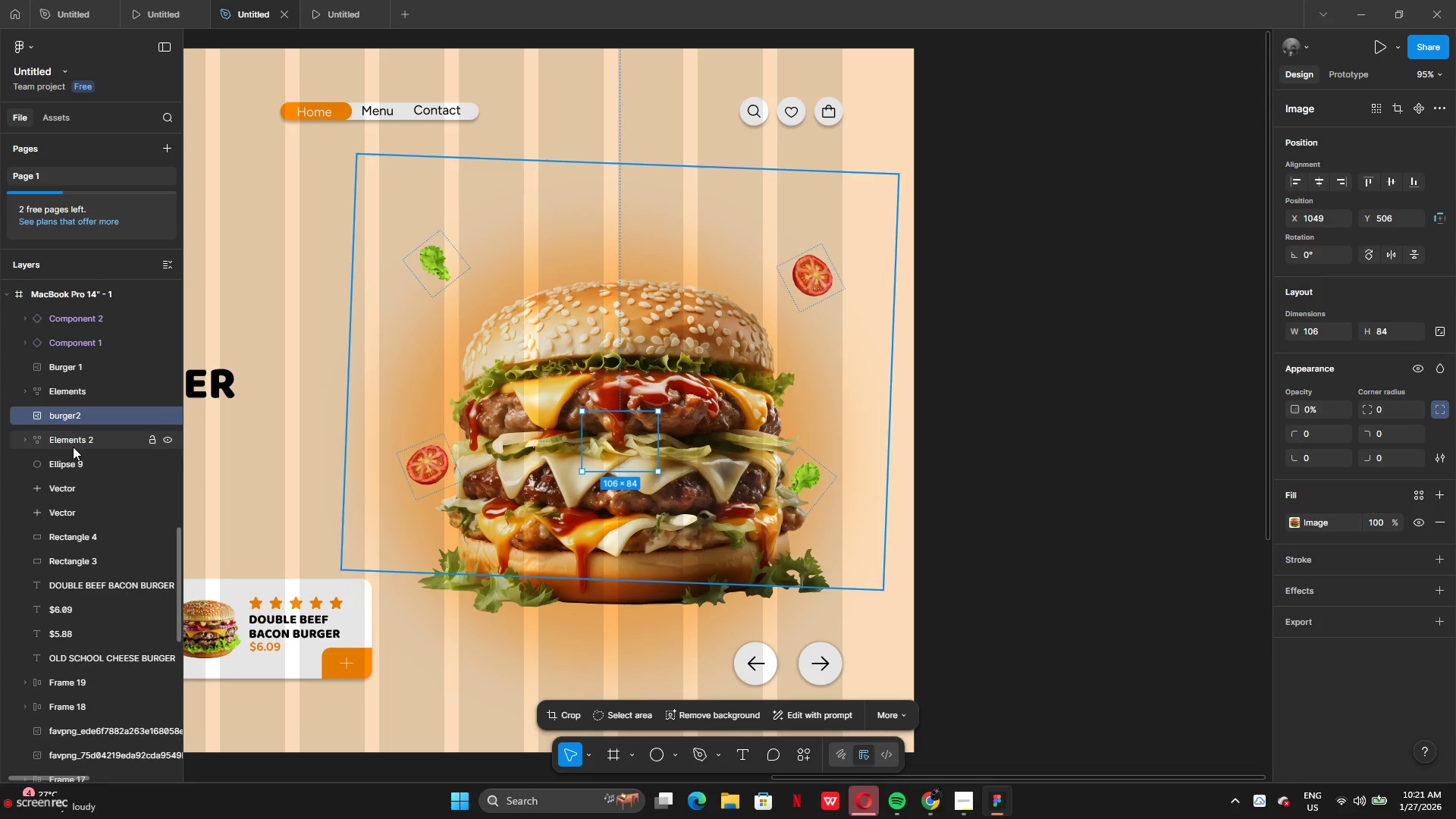 
left_click([77, 453])
 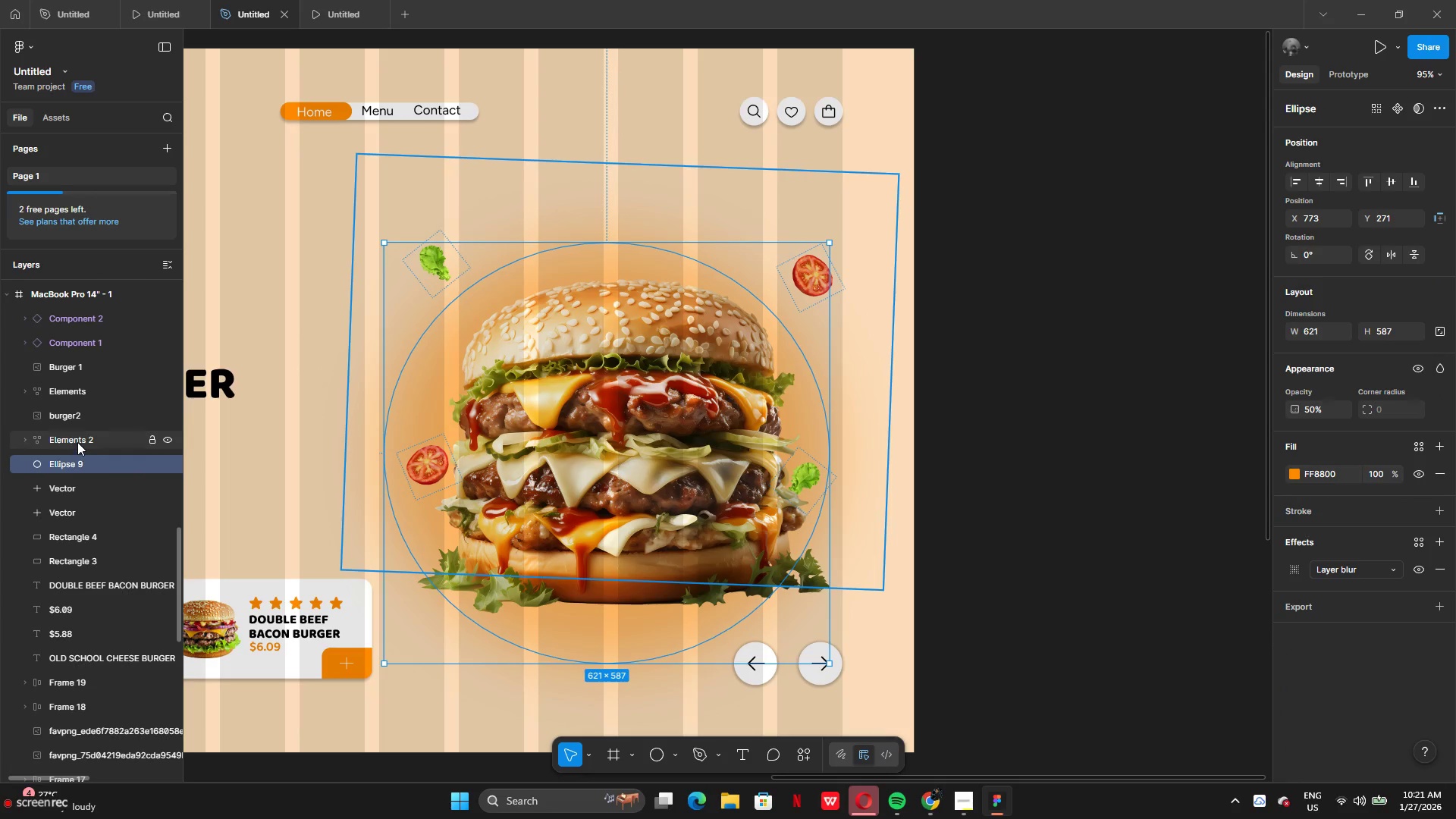 
left_click([77, 442])
 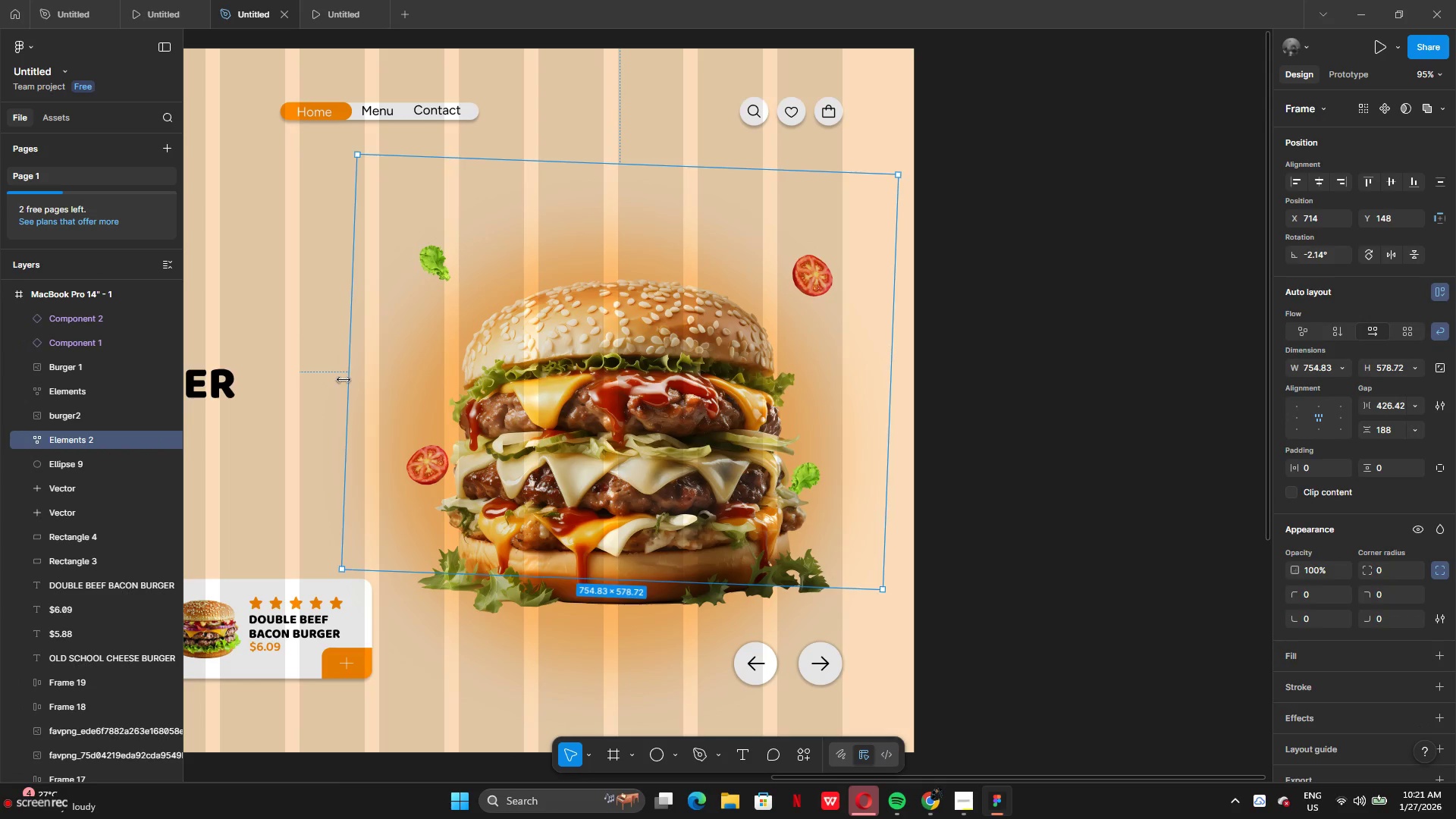 
hold_key(key=AltLeft, duration=13.11)
left_click_drag(start_coordinate=[355, 152], to_coordinate=[529, 320])
 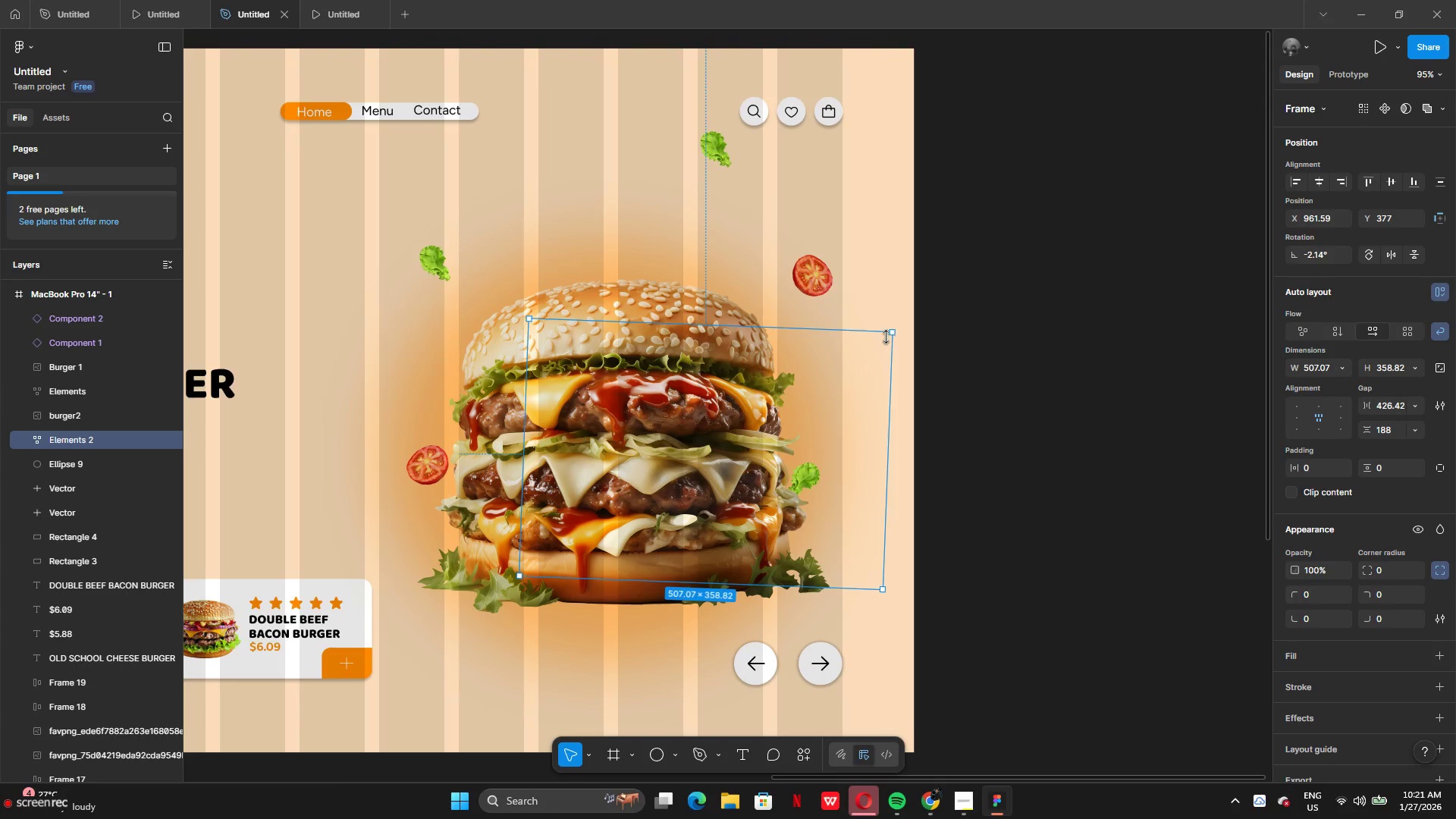 
left_click_drag(start_coordinate=[889, 333], to_coordinate=[751, 416])
 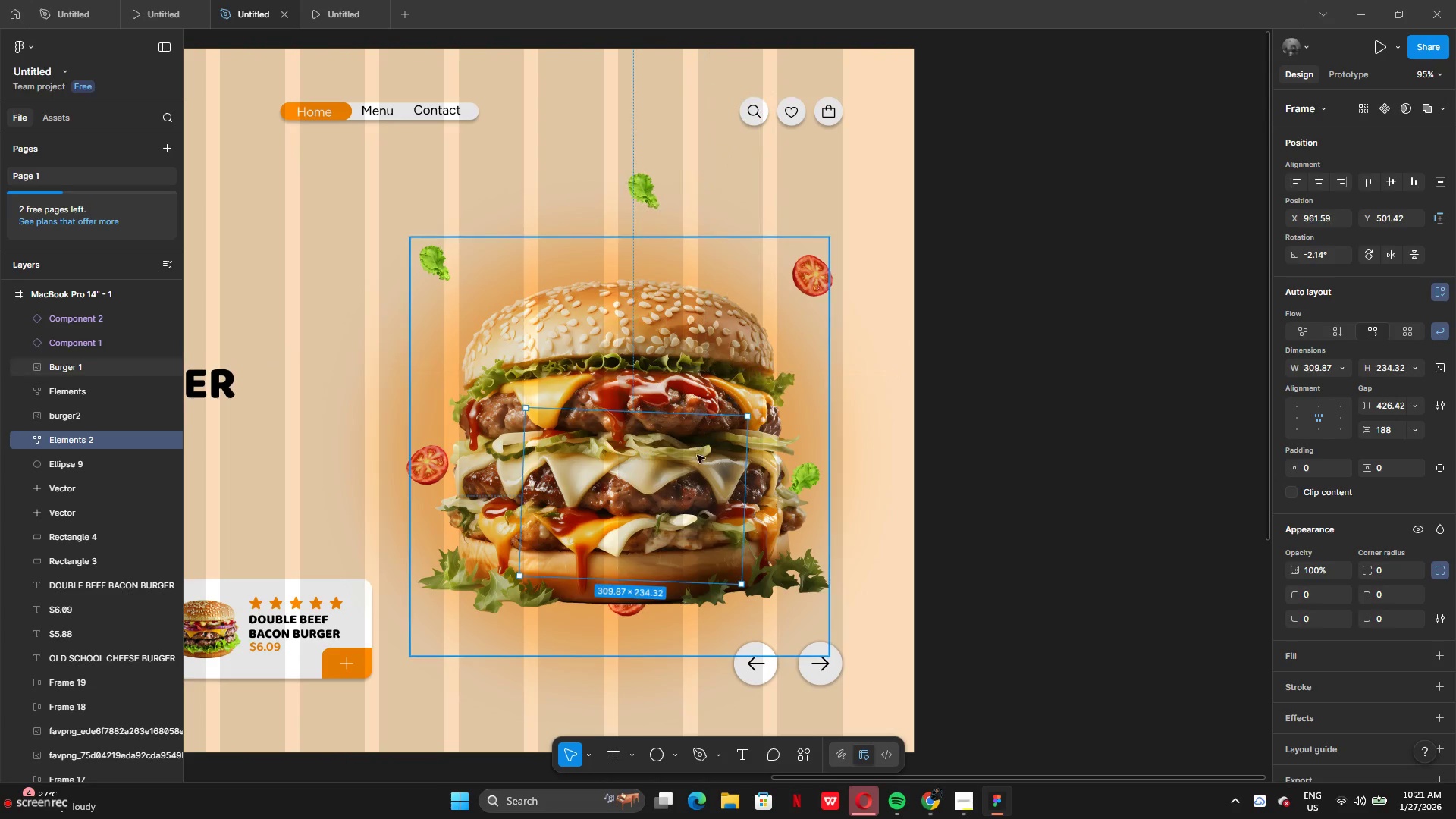 
hold_key(key=AltLeft, duration=1.39)
 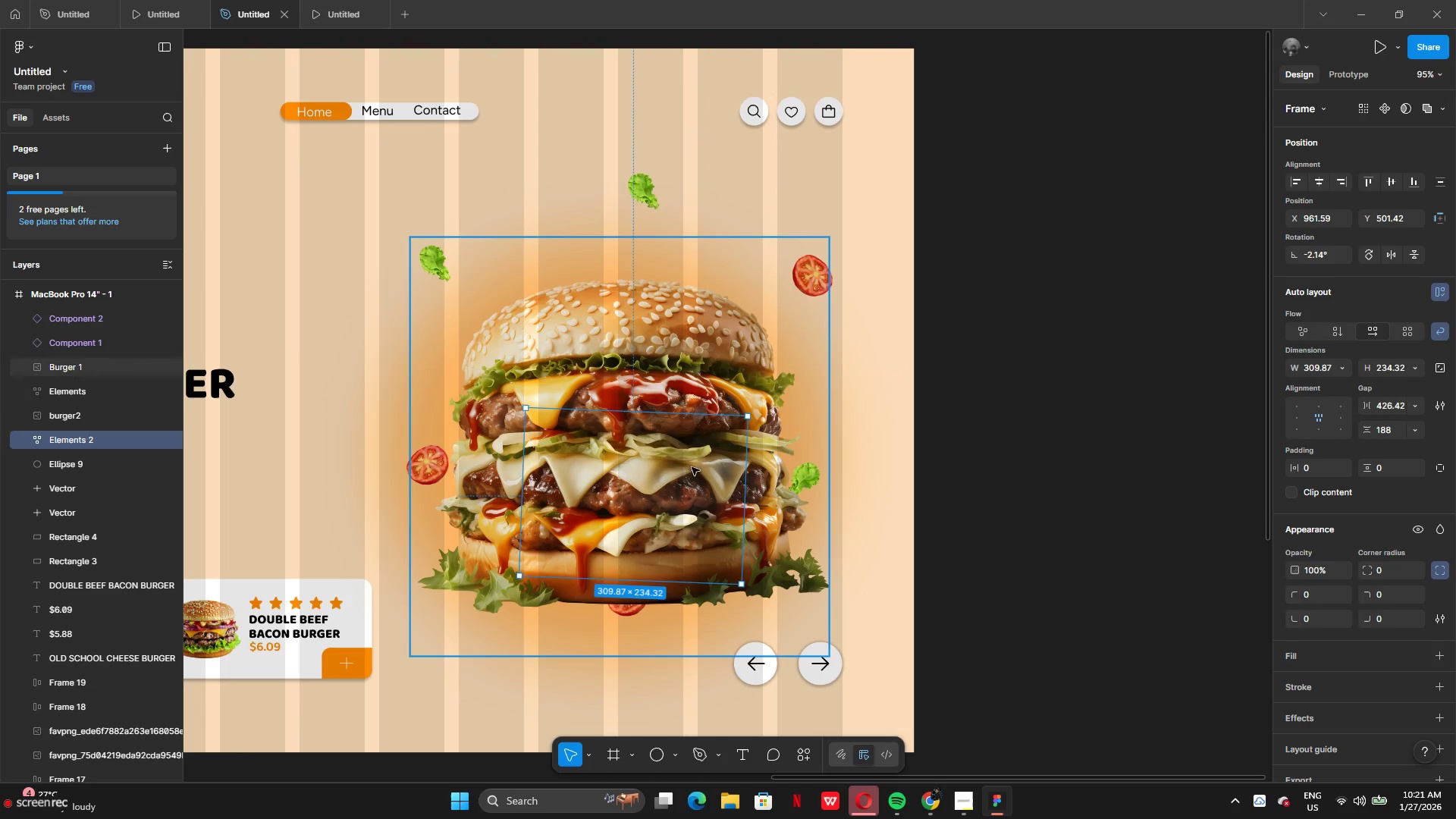 
left_click_drag(start_coordinate=[691, 469], to_coordinate=[646, 392])
 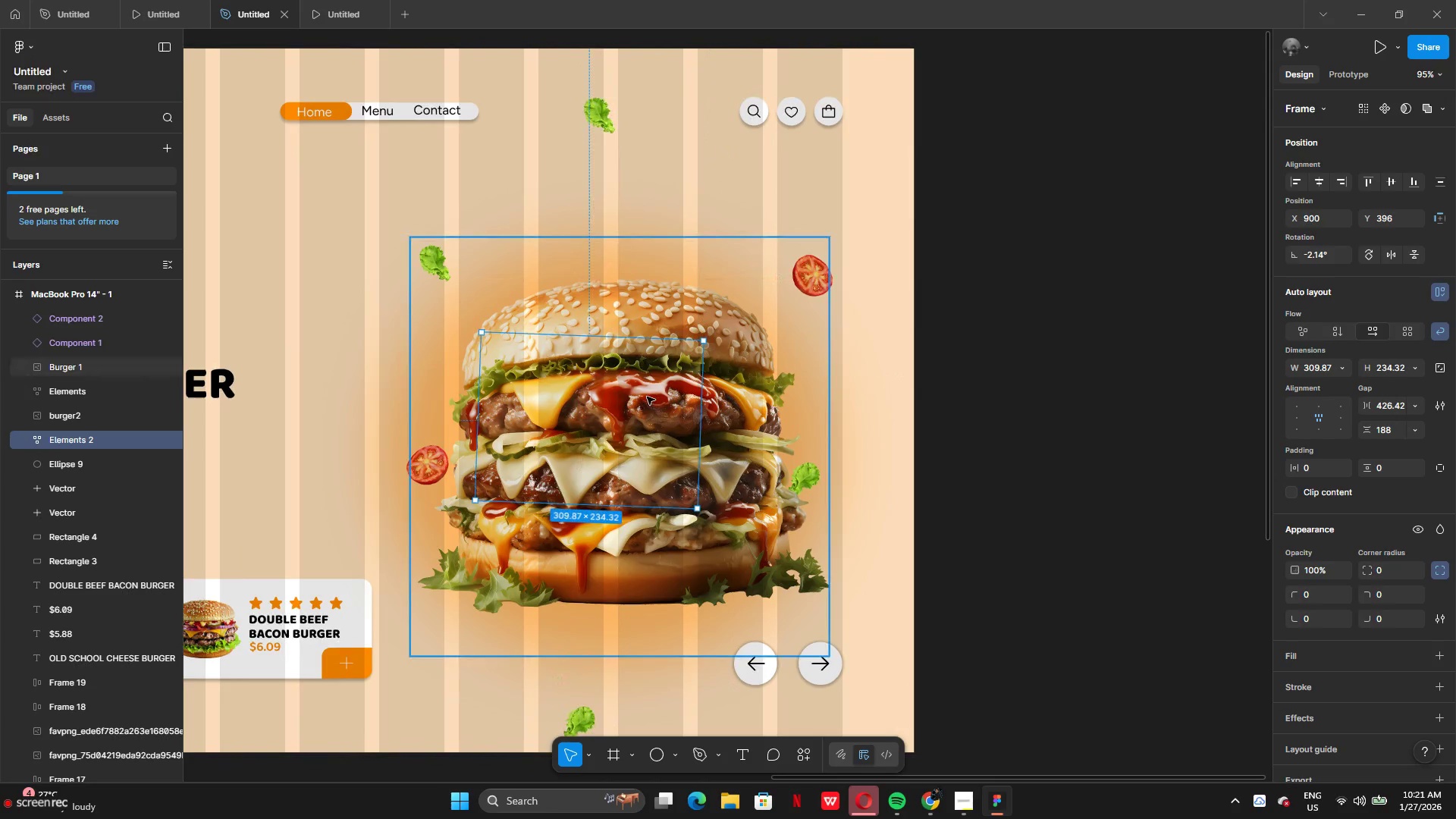 
left_click_drag(start_coordinate=[647, 397], to_coordinate=[674, 404])
 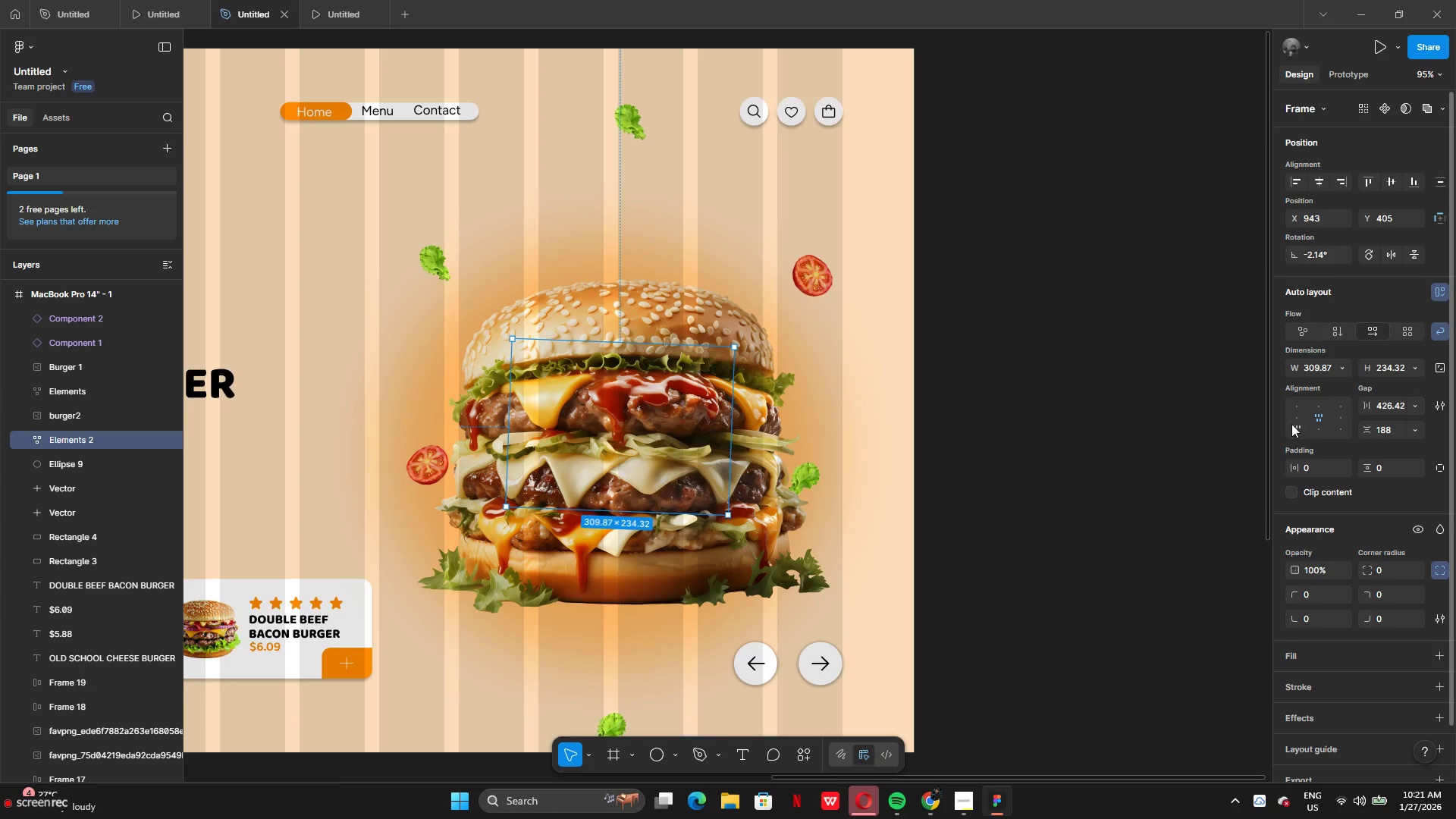 
left_click([1294, 416])
 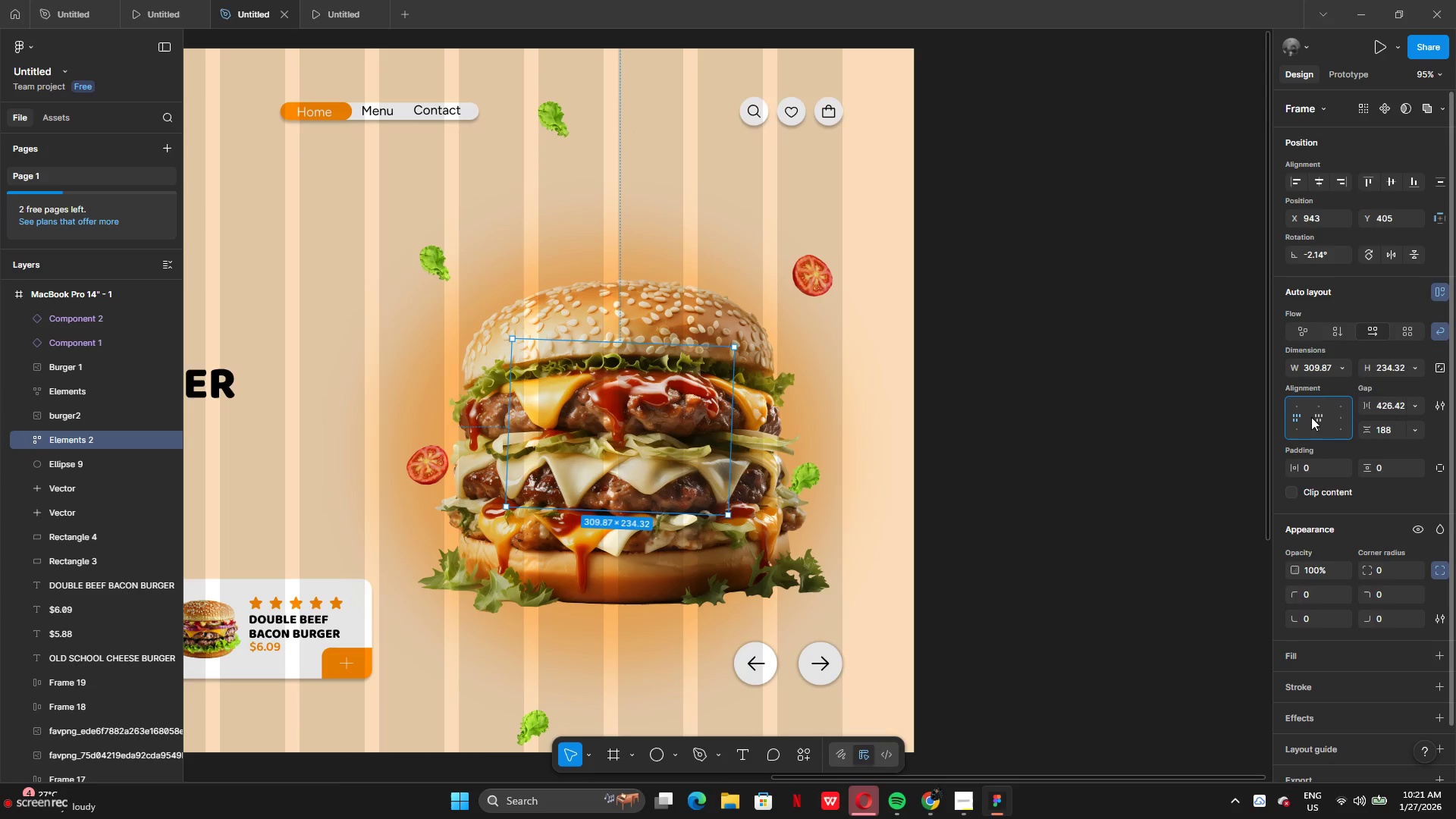 
left_click([1311, 417])
 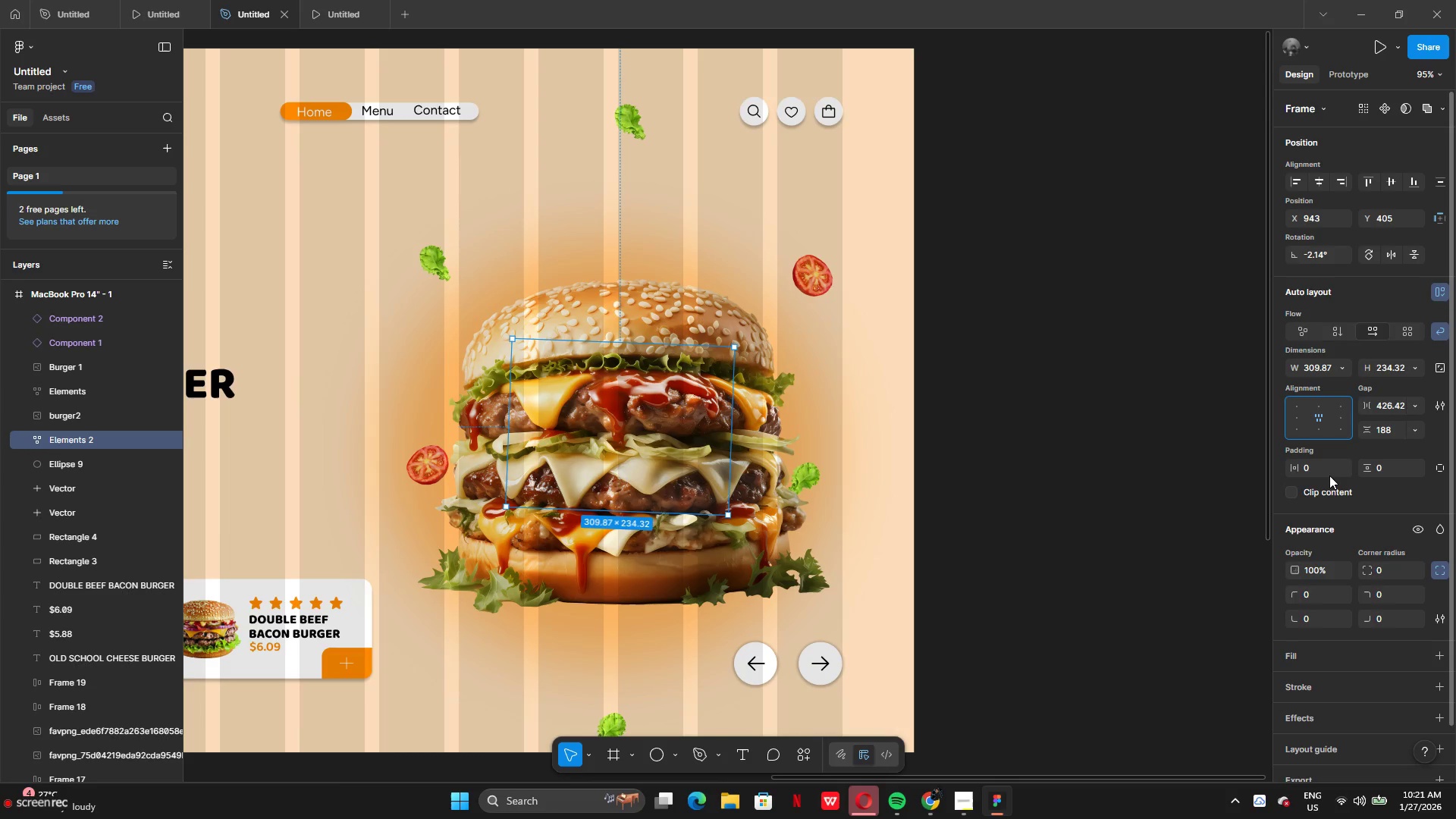 
left_click([1292, 497])
 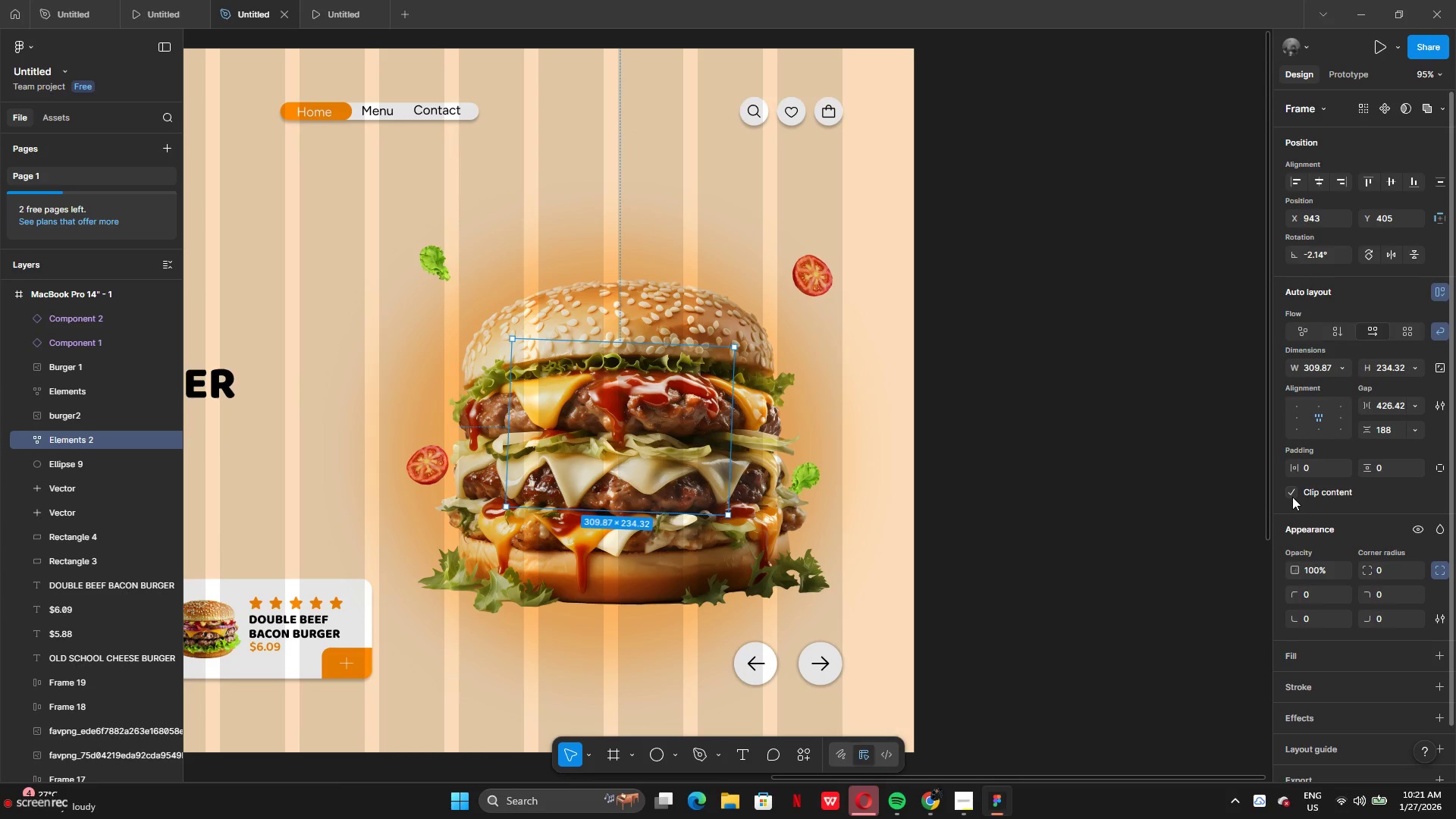 
left_click([1292, 497])
 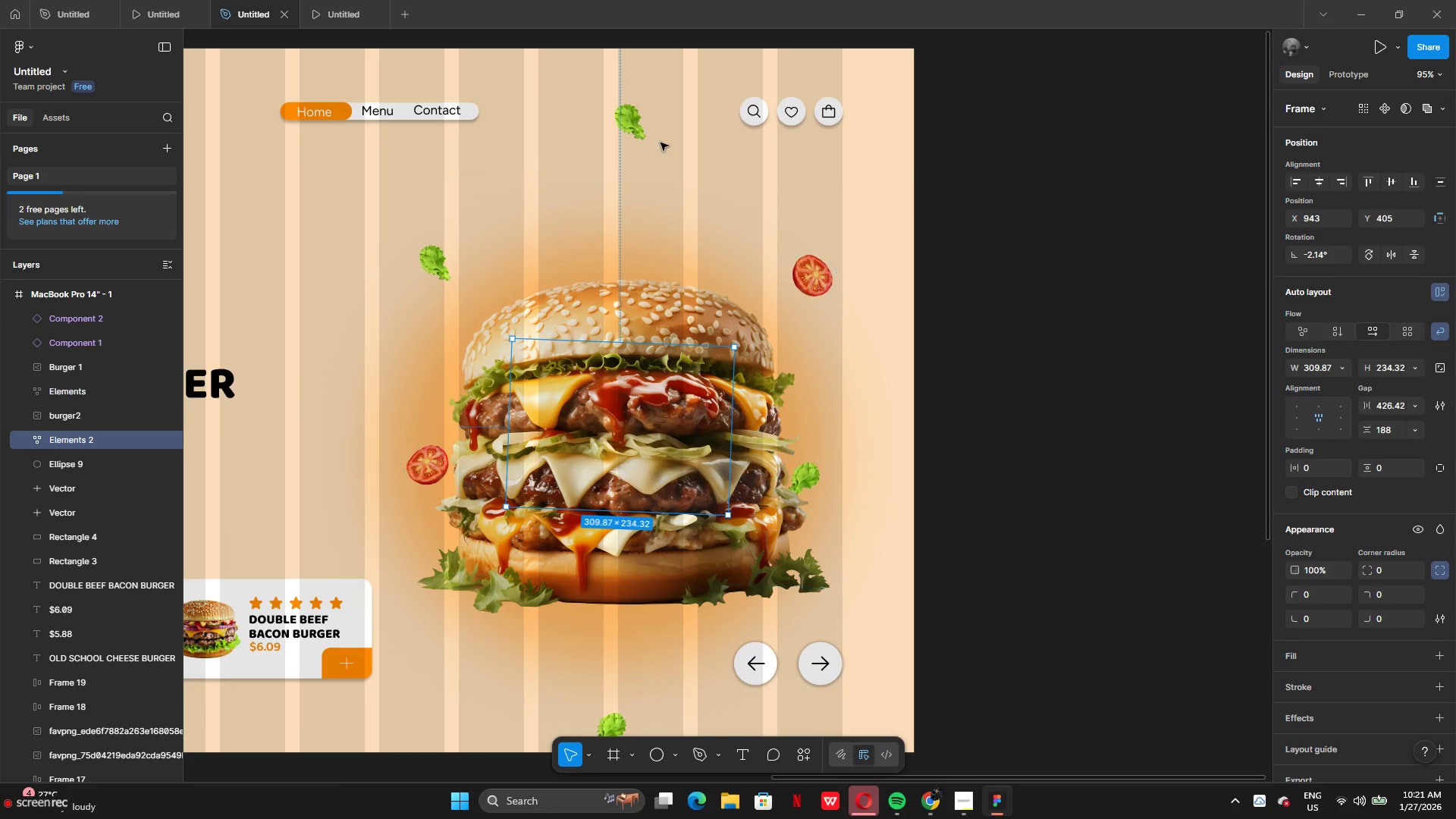 
left_click_drag(start_coordinate=[632, 136], to_coordinate=[632, 356])
 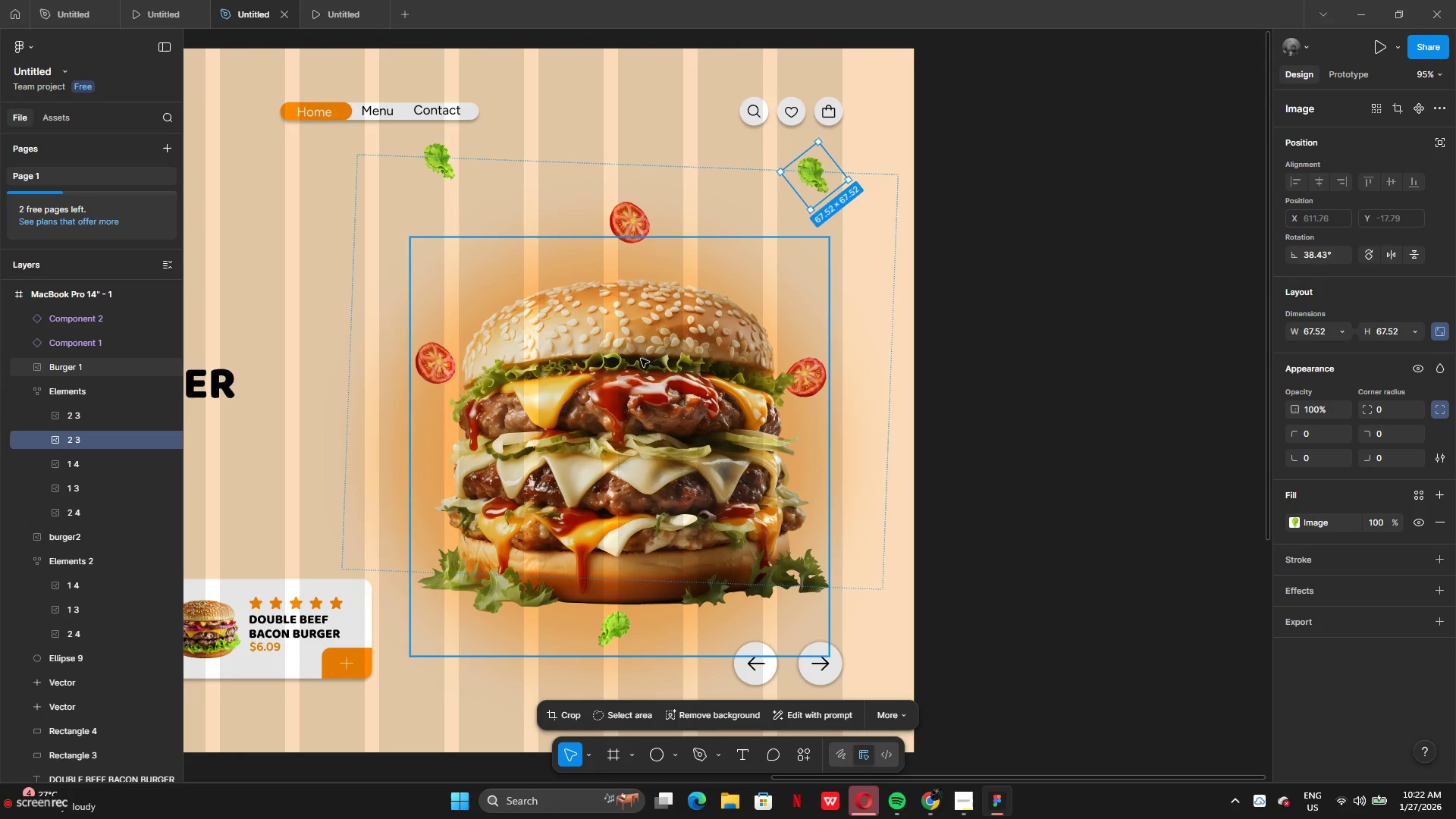 
key(Control+Z)
 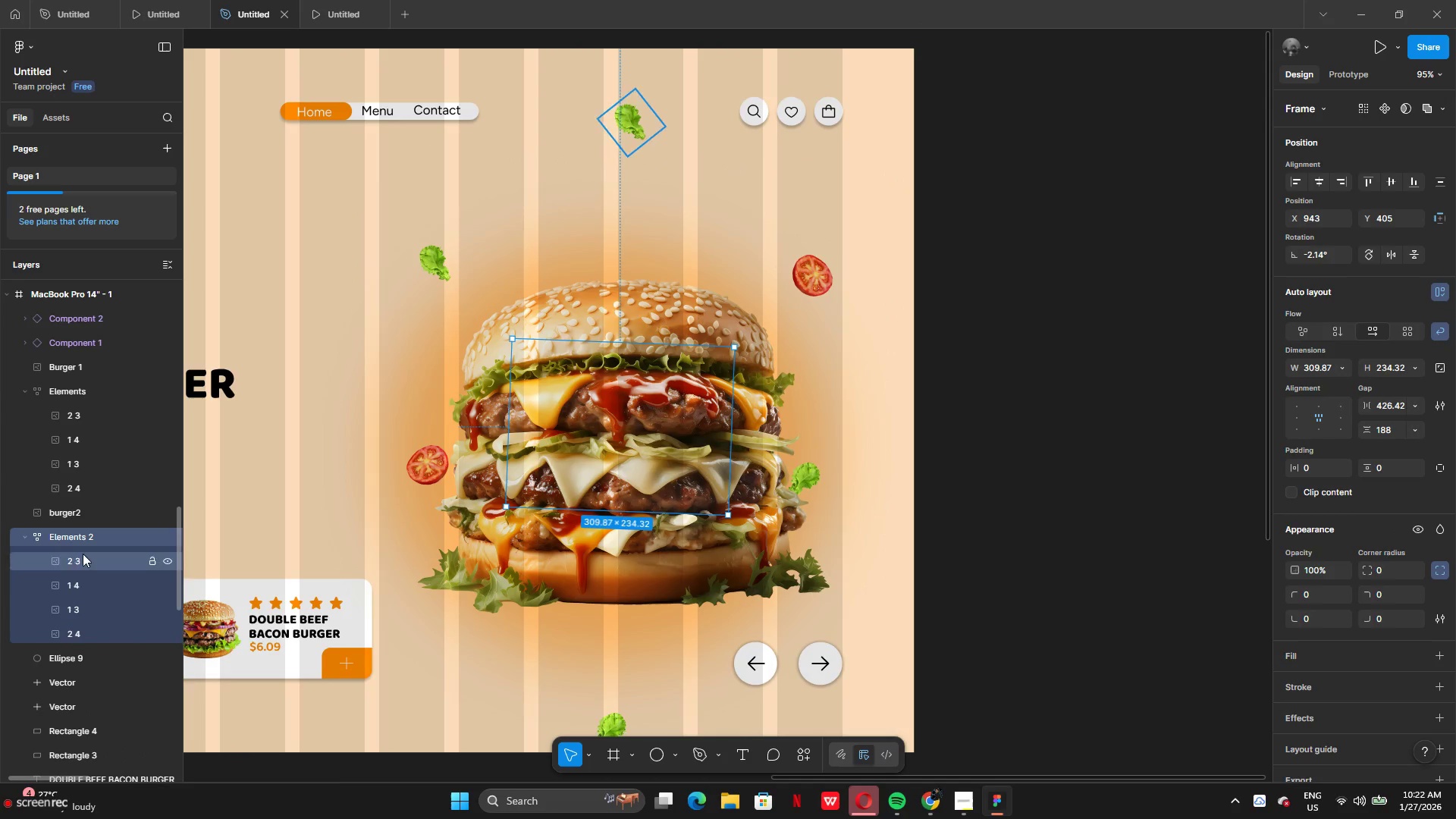 
left_click([93, 542])
 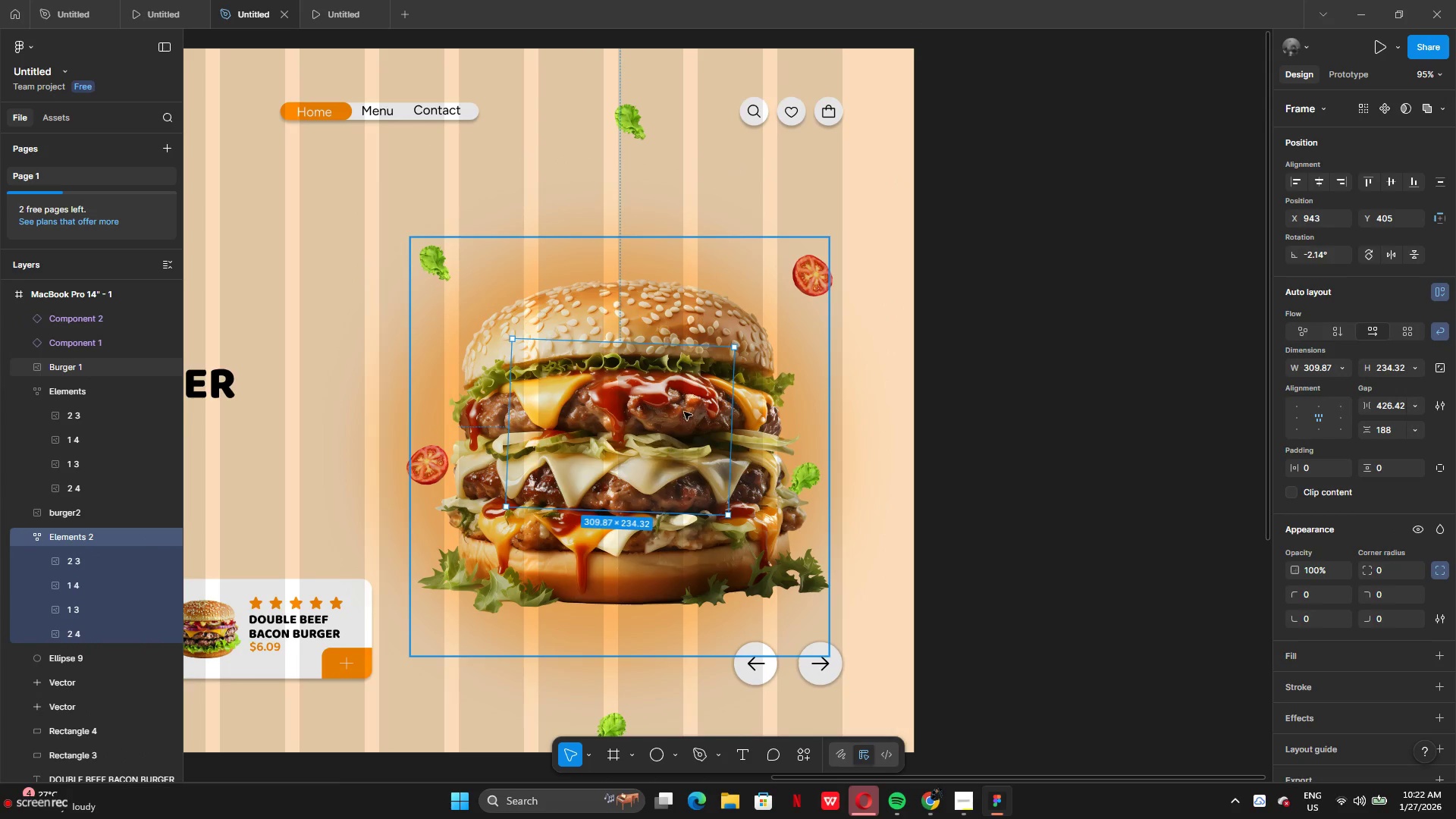 
left_click_drag(start_coordinate=[677, 414], to_coordinate=[356, 403])
 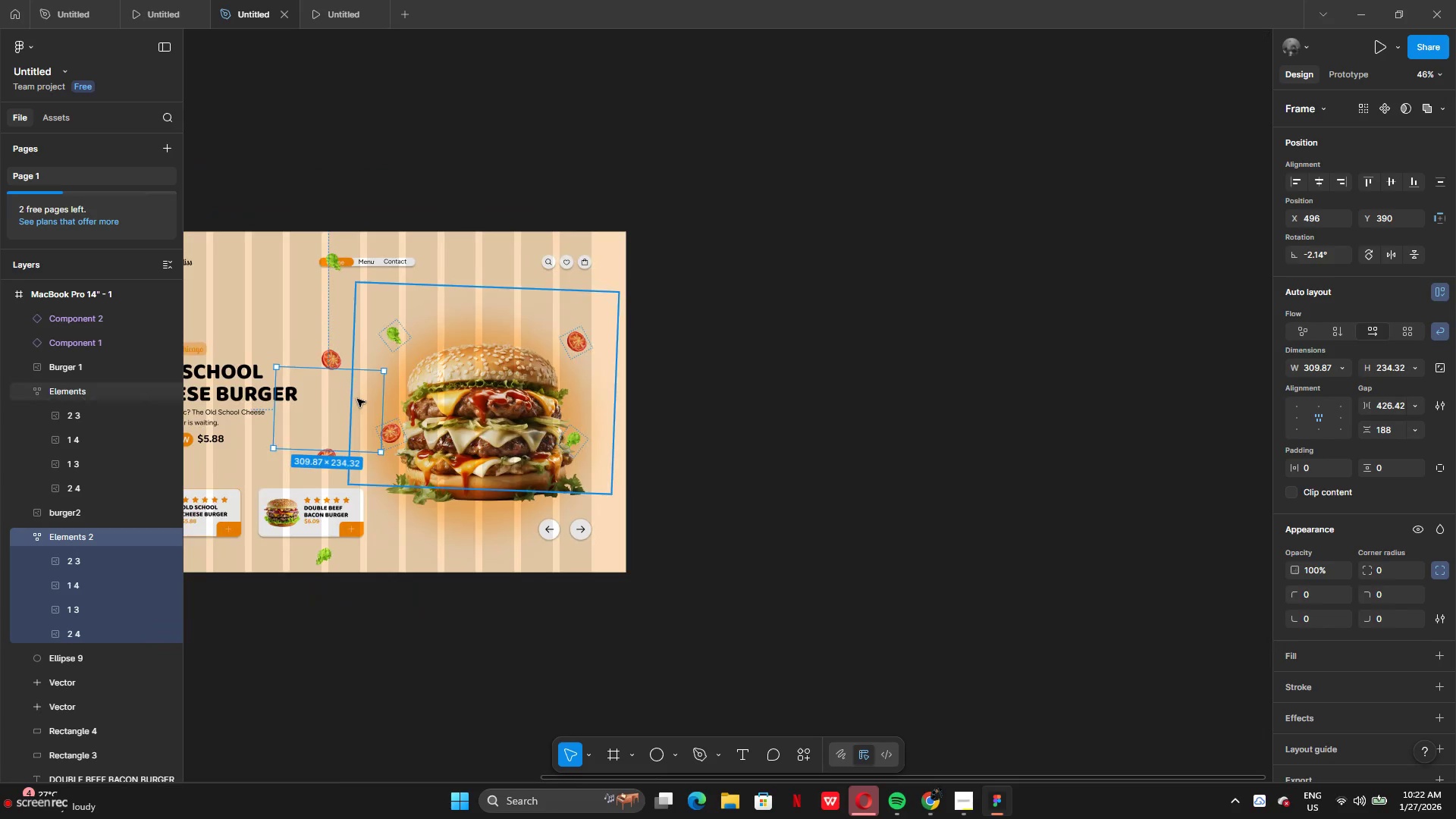 
right_click([310, 399])
 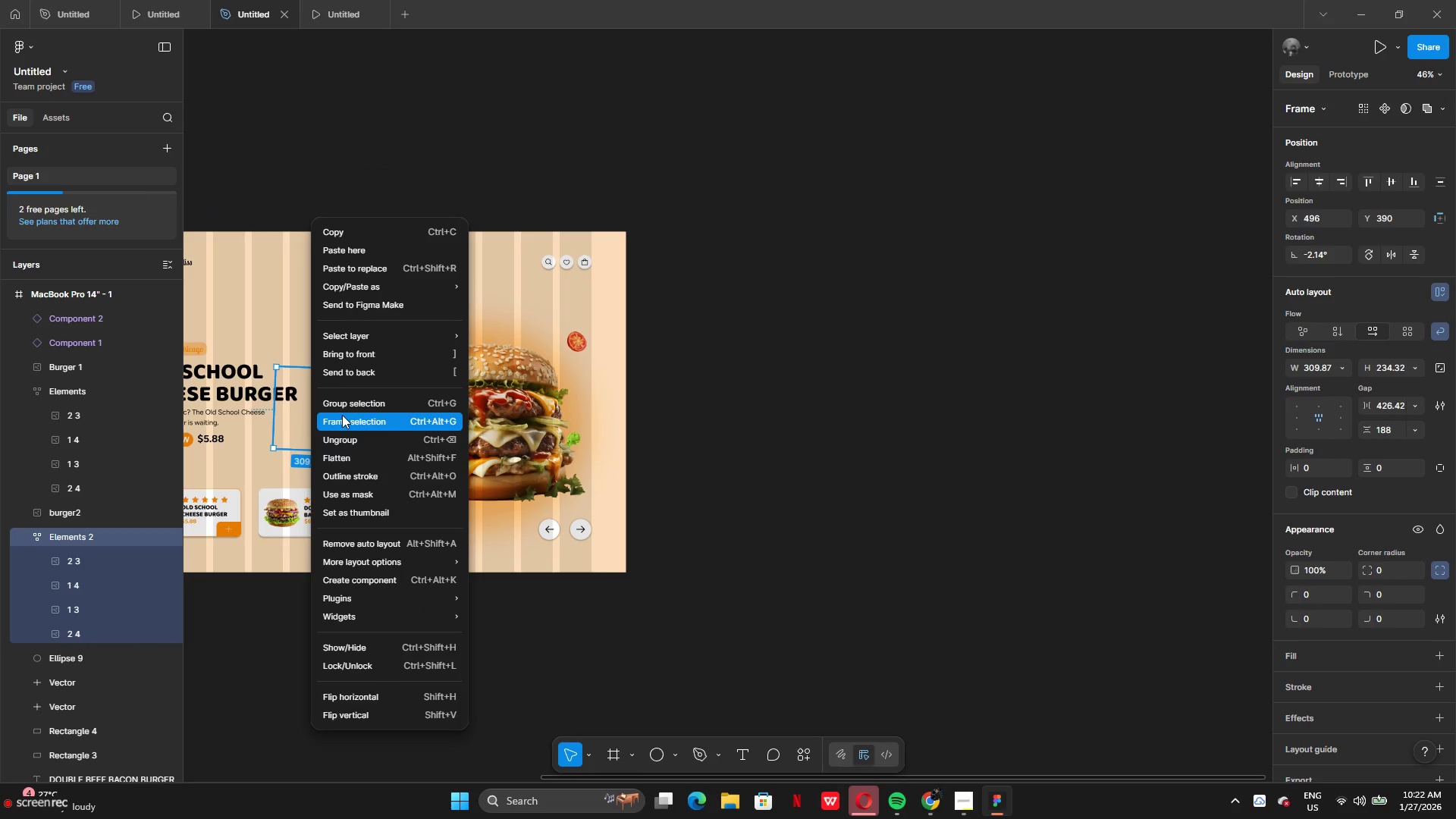 
left_click([343, 419])
 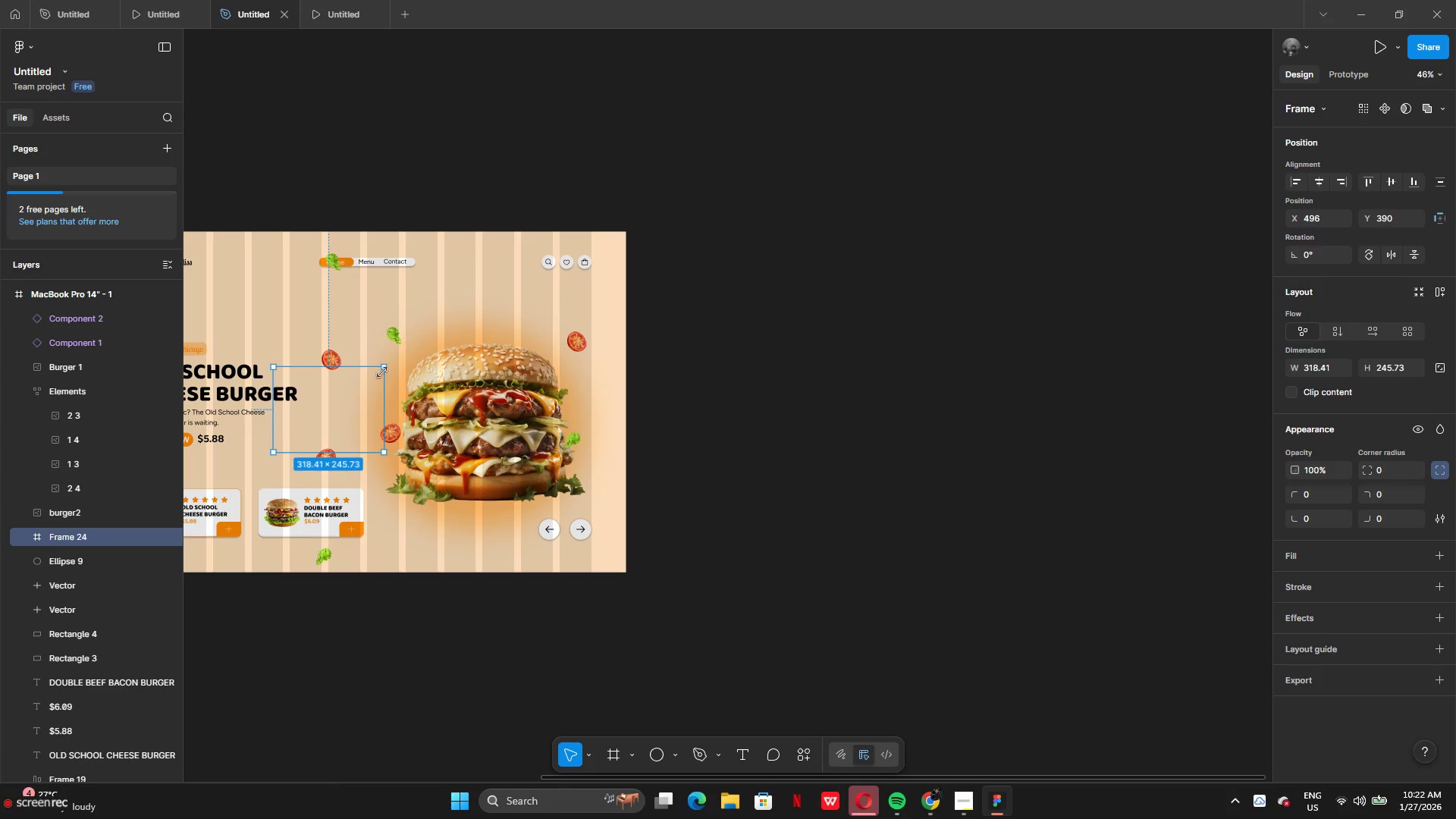 
left_click_drag(start_coordinate=[384, 369], to_coordinate=[466, 386])
 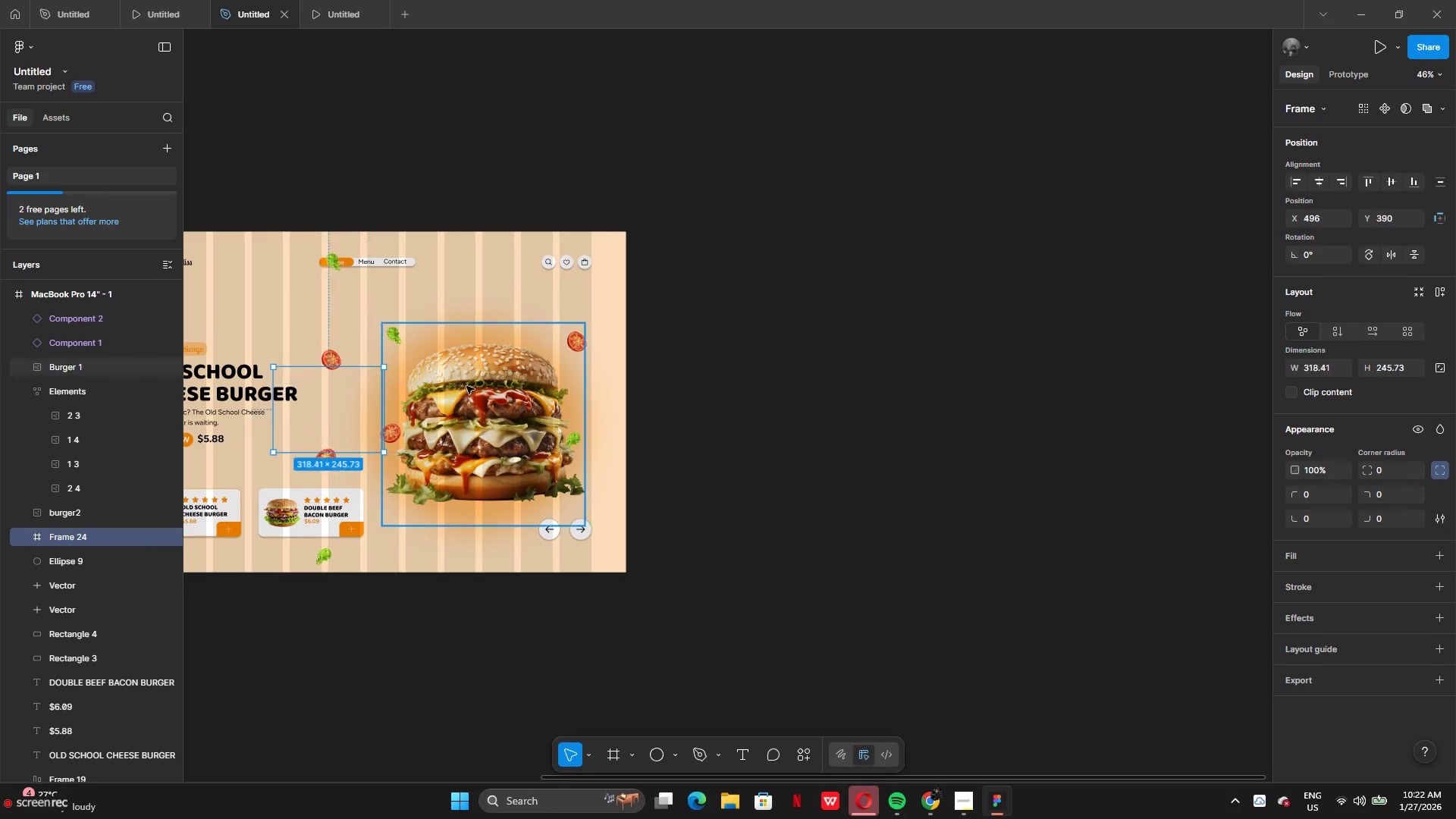 
hold_key(key=AltLeft, duration=3.28)
 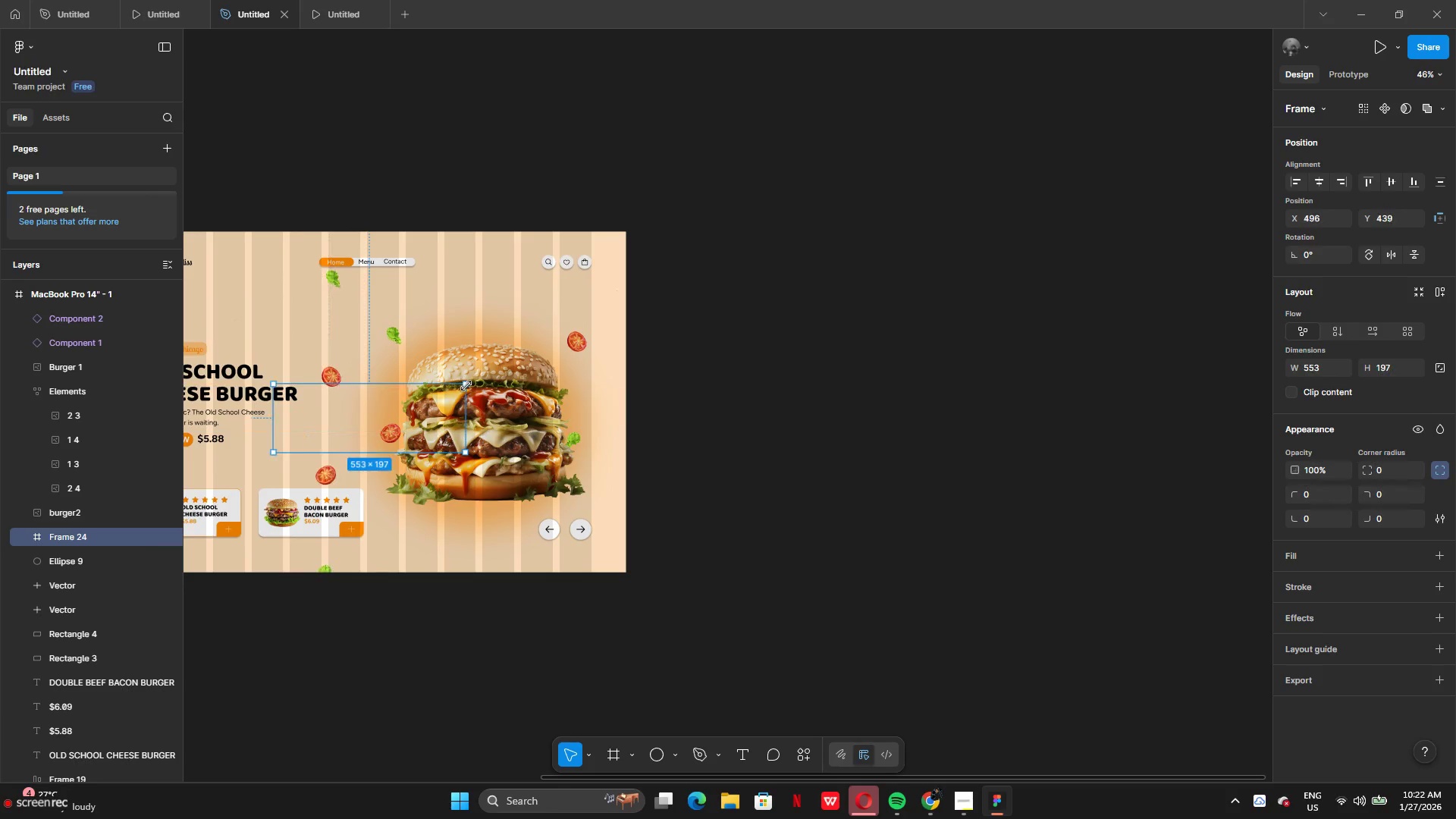 
key(Control+Z)
 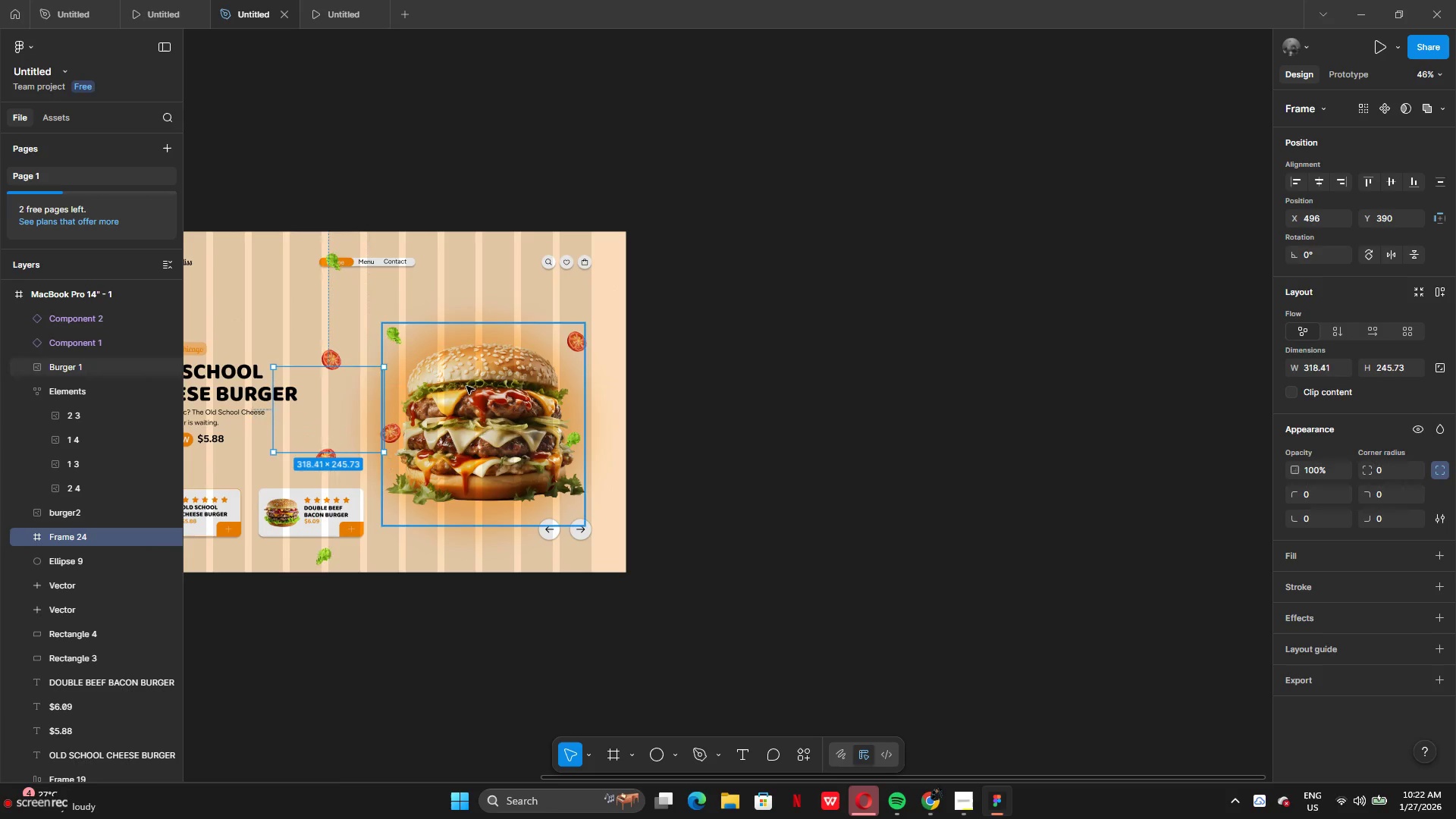 
key(Control+Z)
 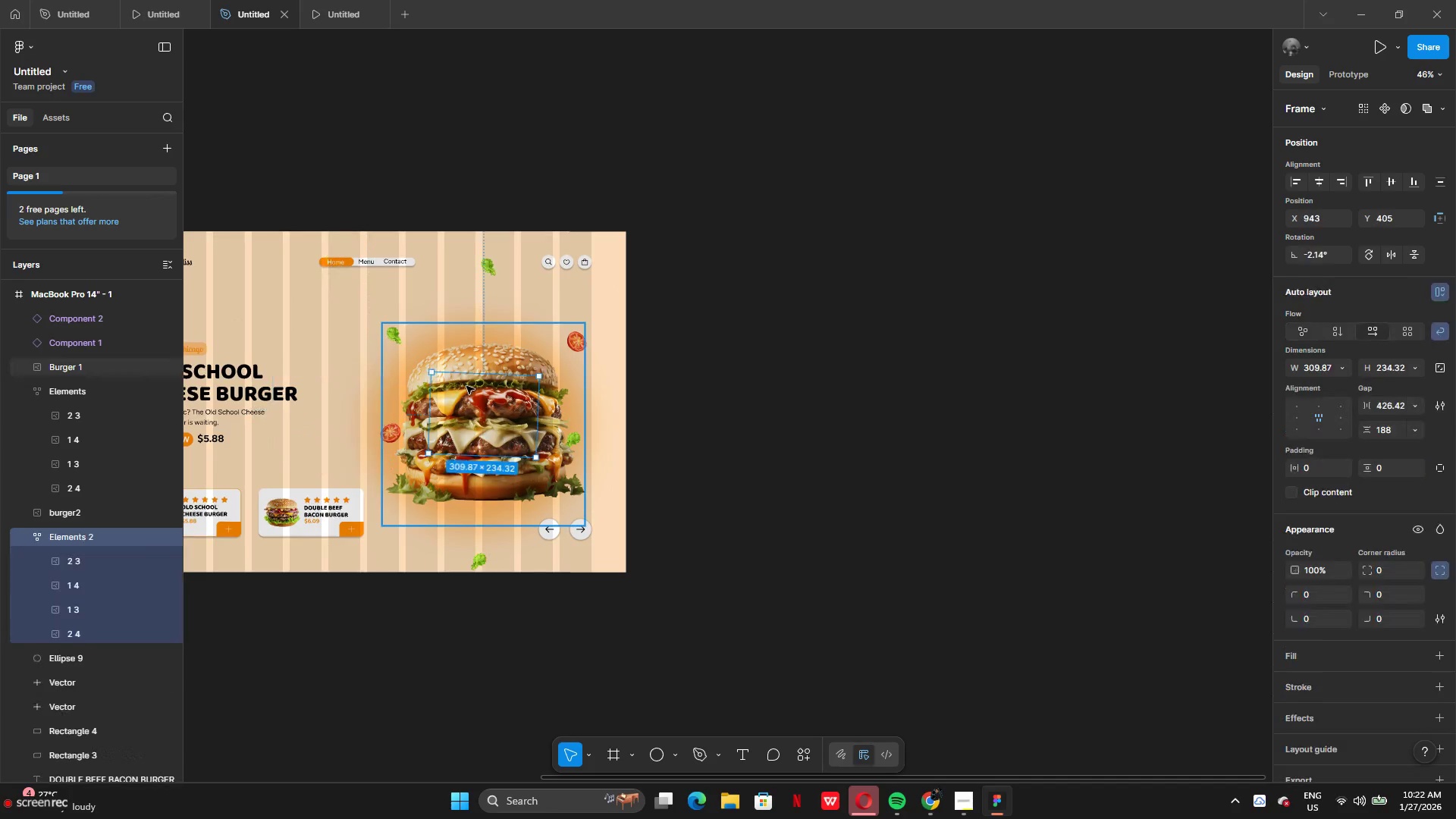 
key(Control+Z)
 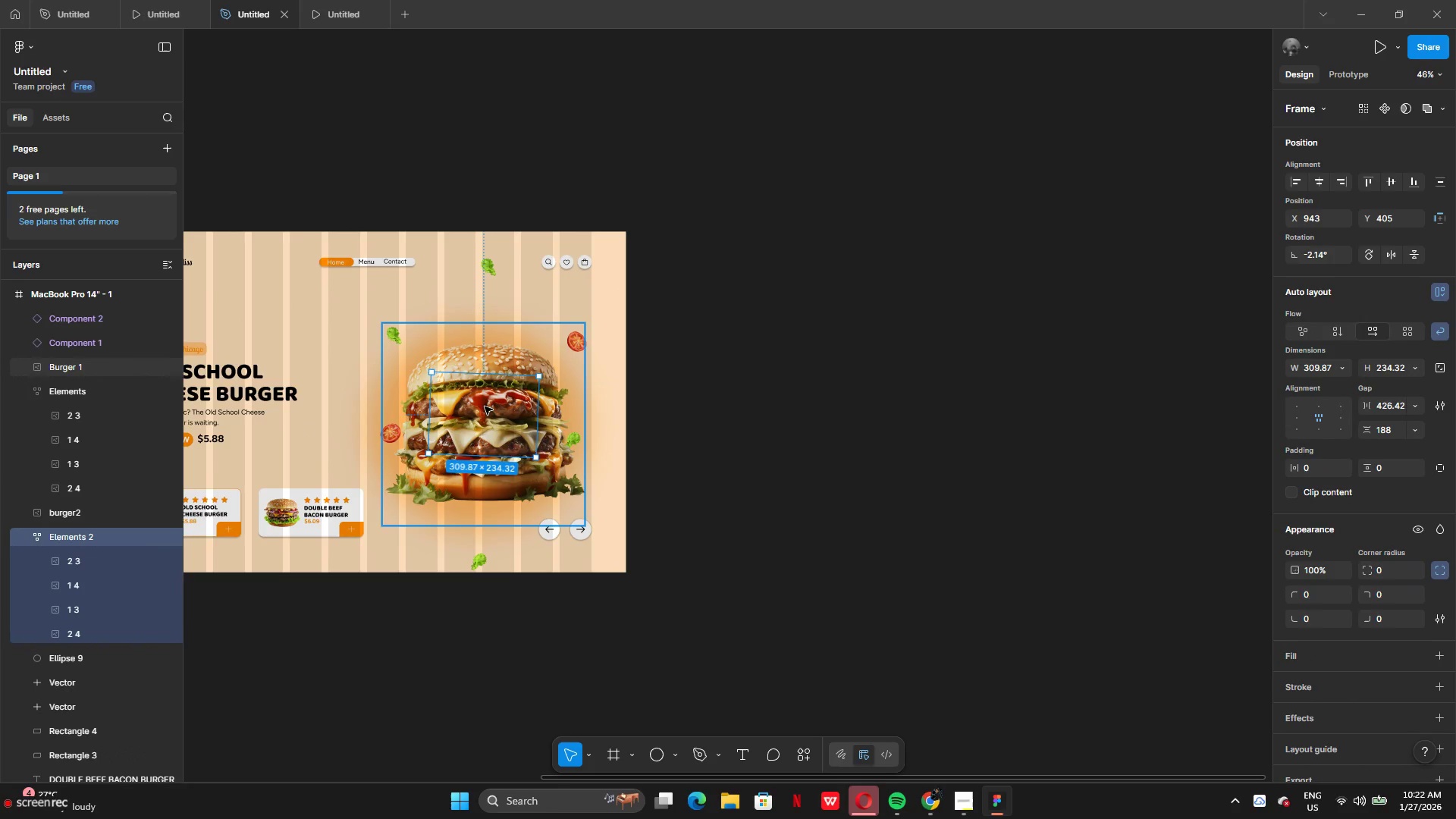 
left_click_drag(start_coordinate=[485, 413], to_coordinate=[360, 406])
 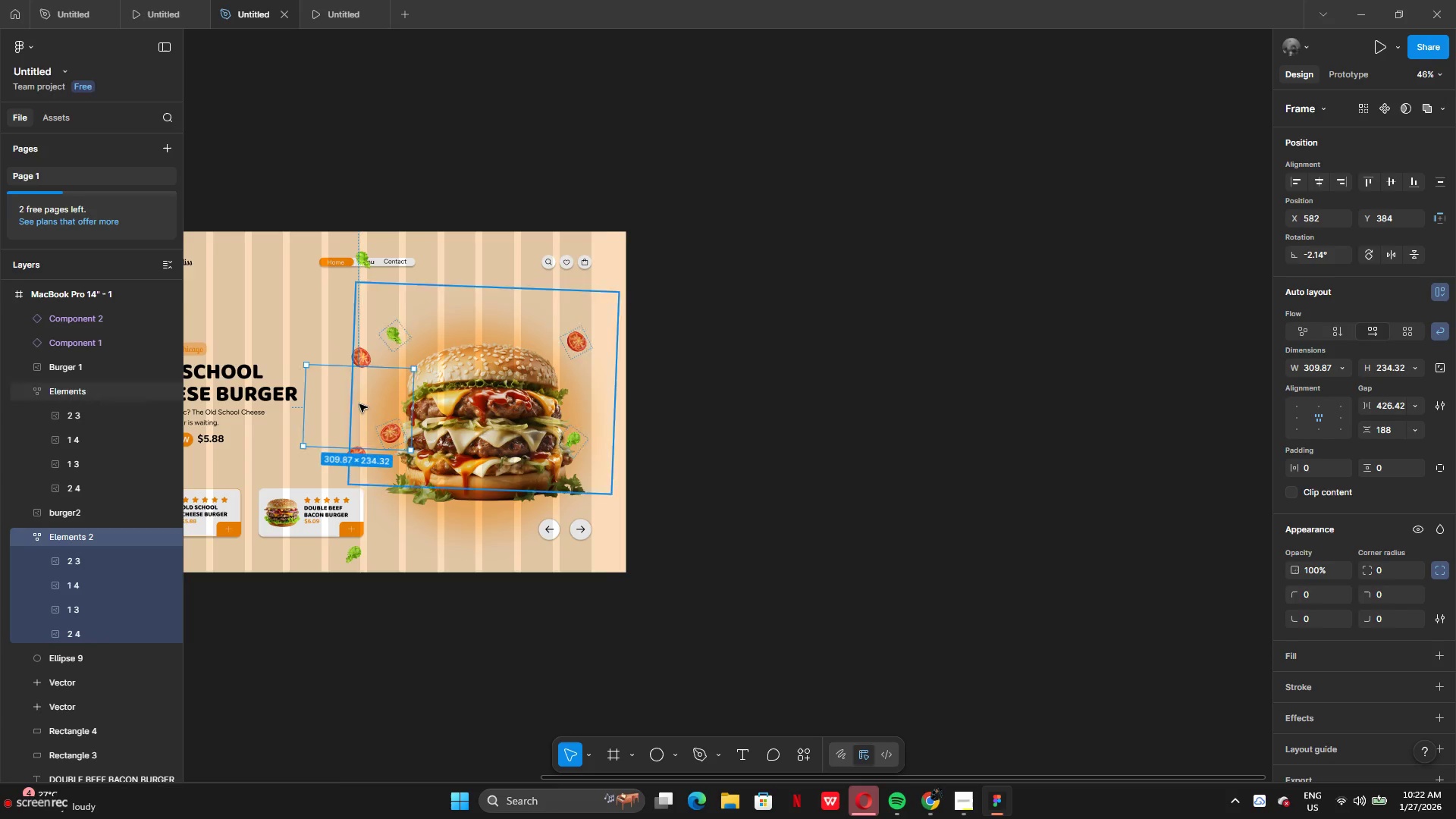 
key(Control+Z)
 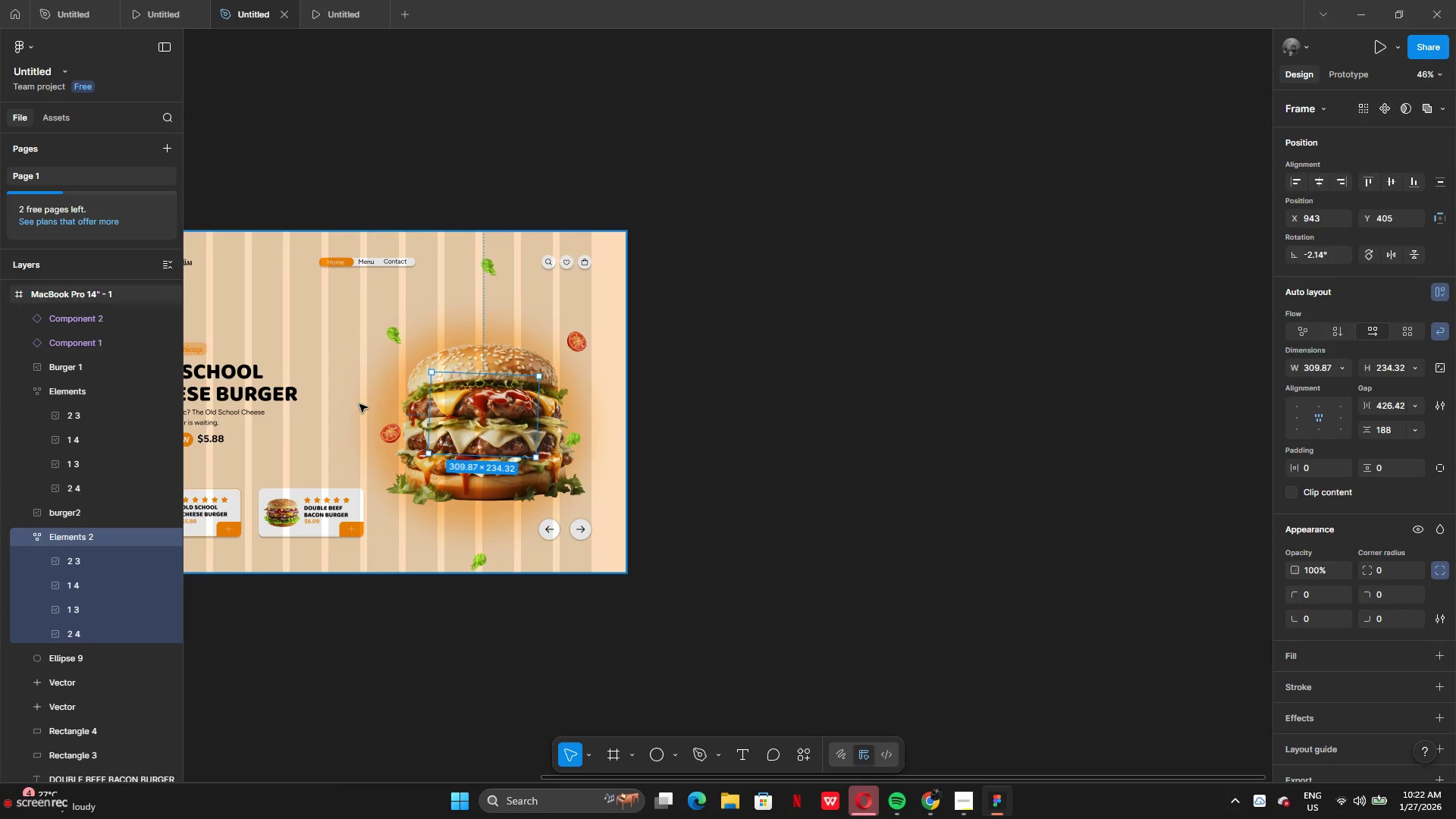 
key(Control+Z)
 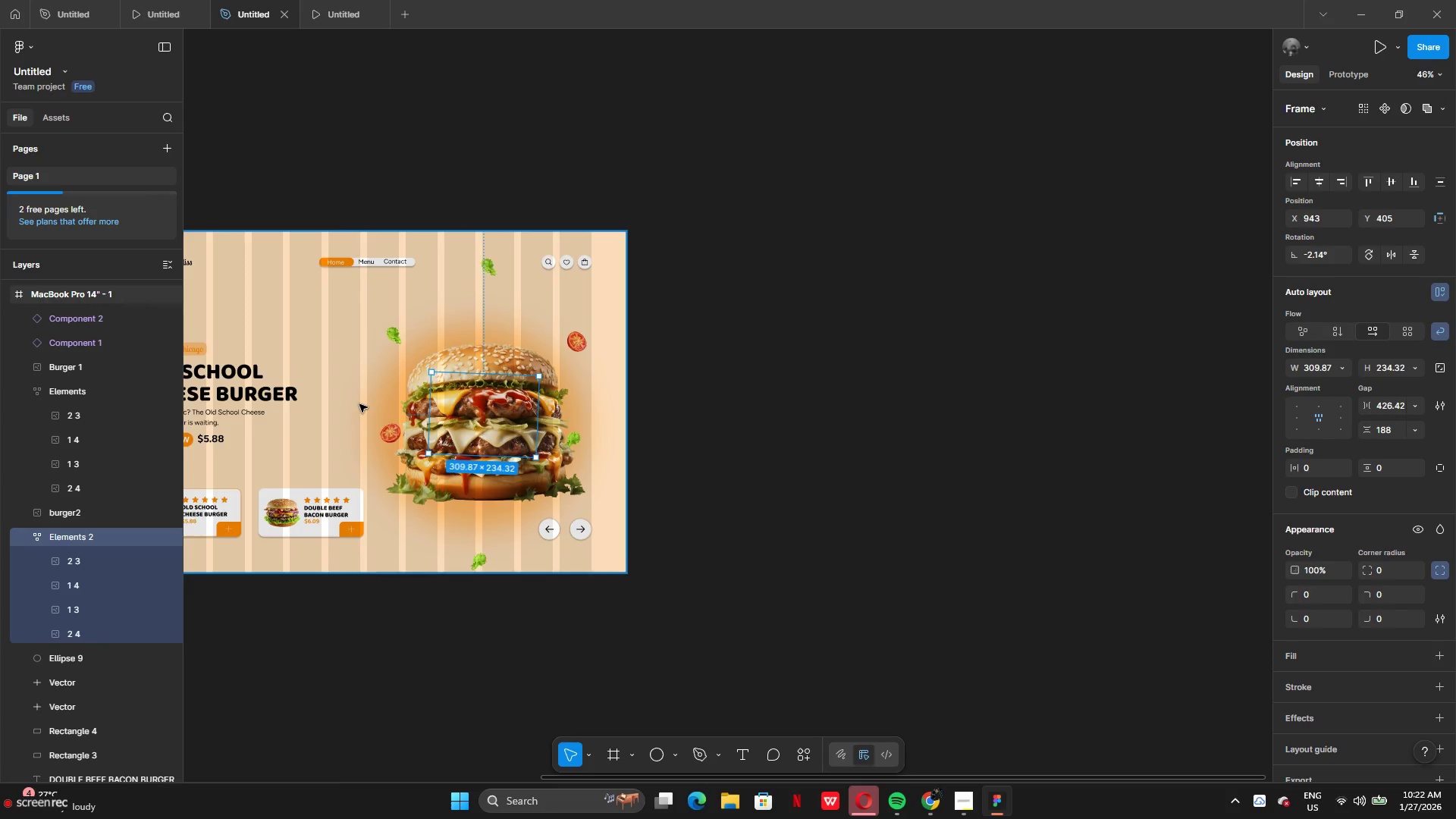 
key(Control+Z)
 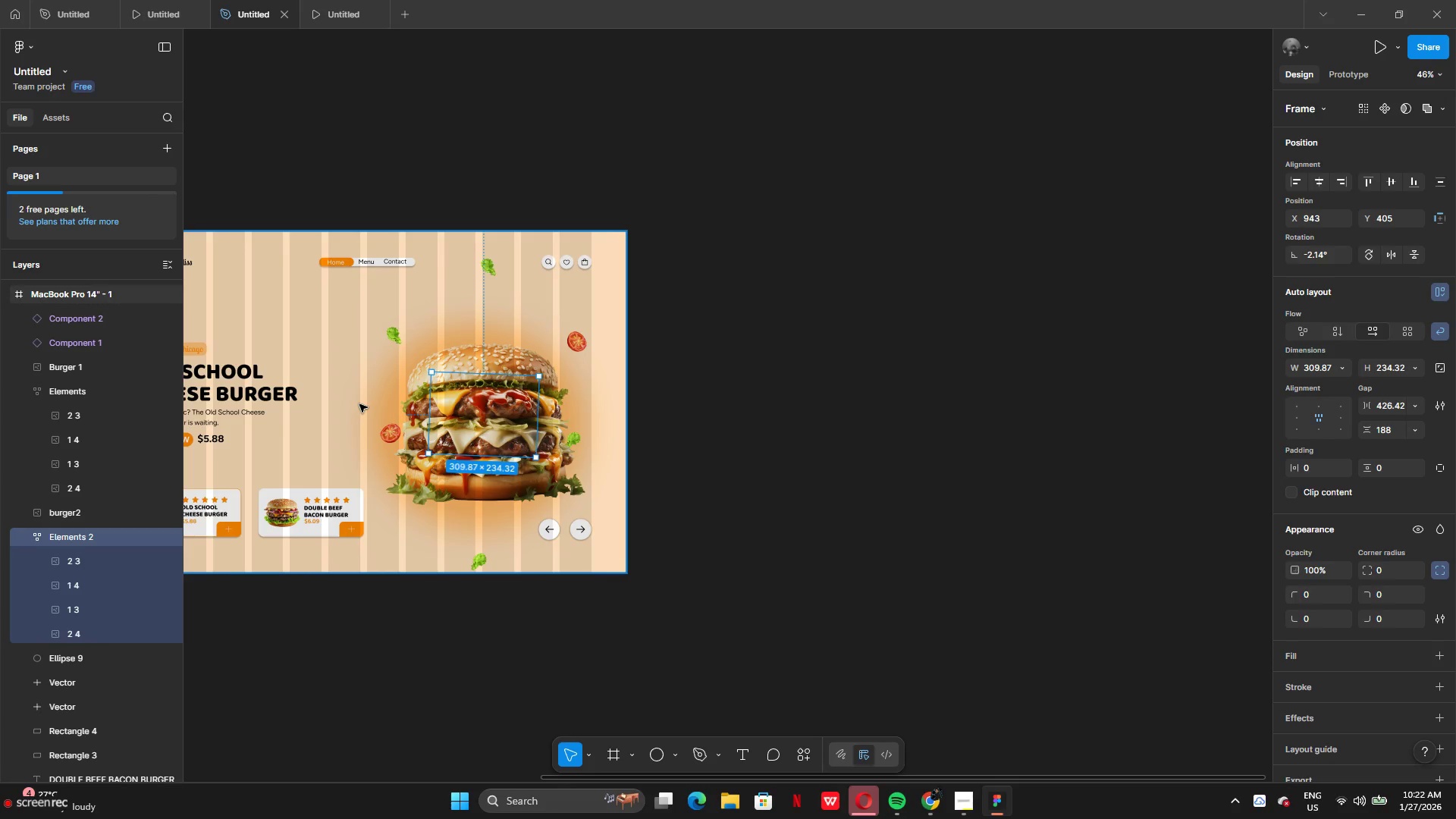 
key(Control+Z)
 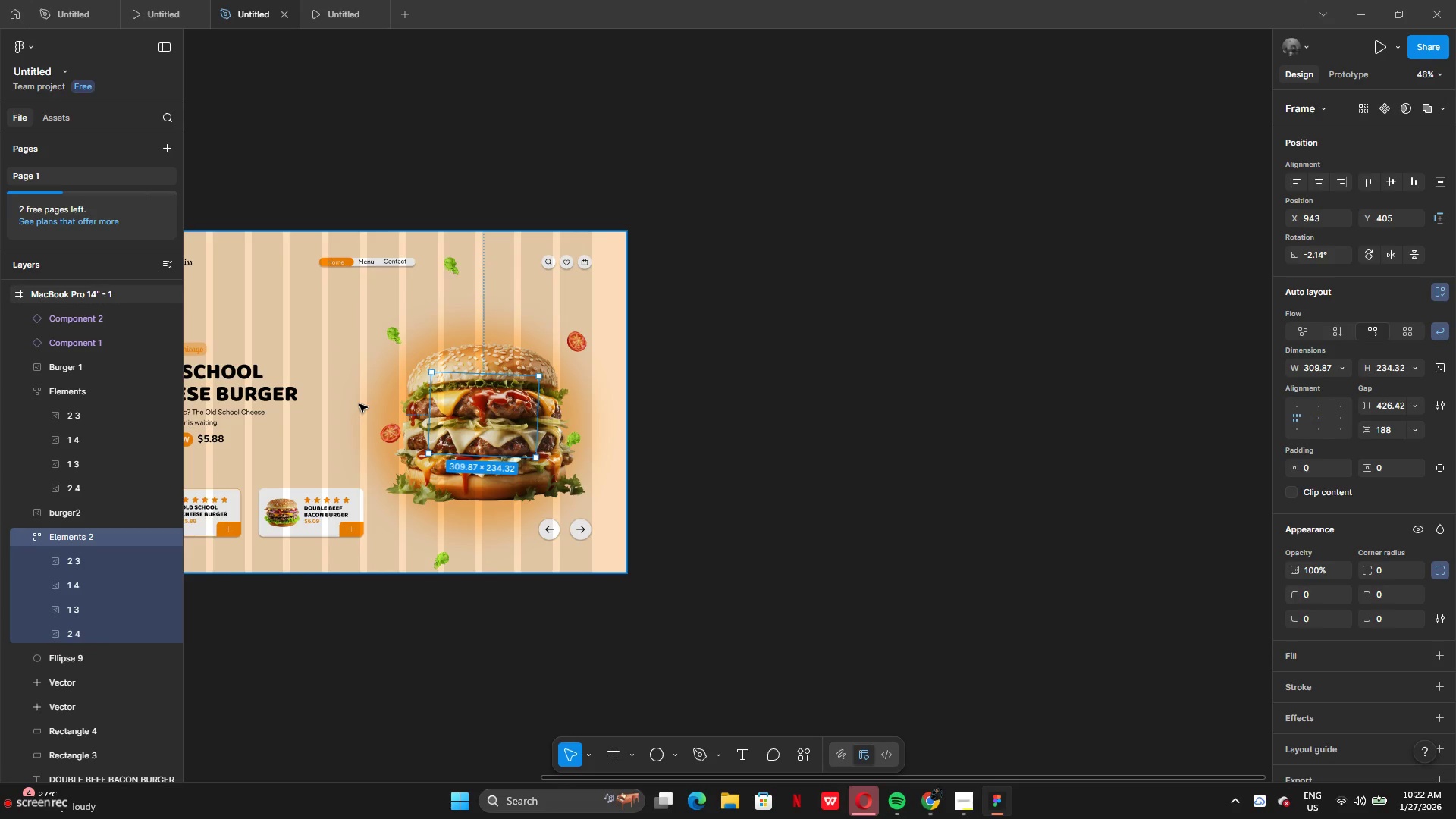 
key(Control+Z)
 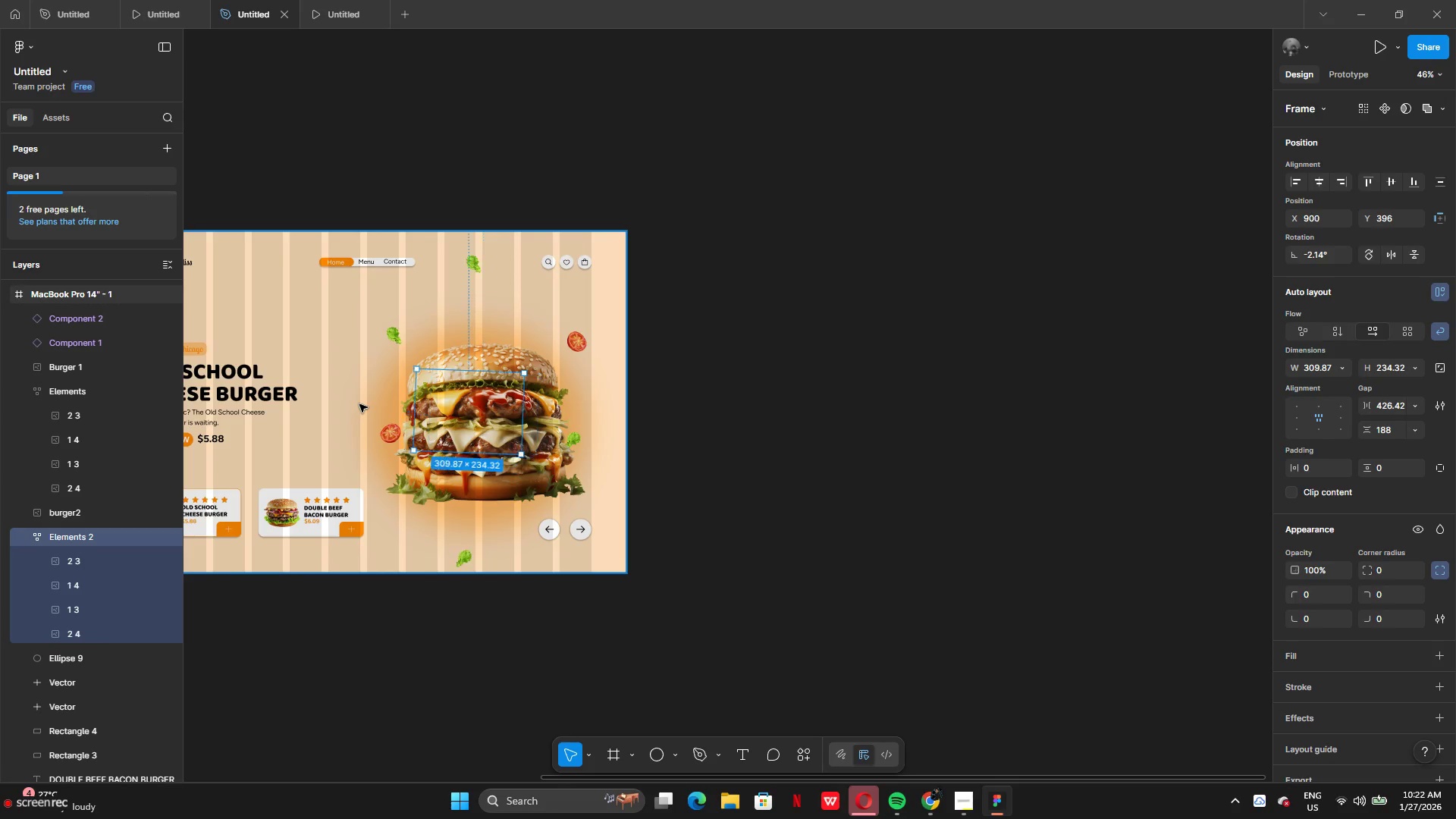 
key(Control+Z)
 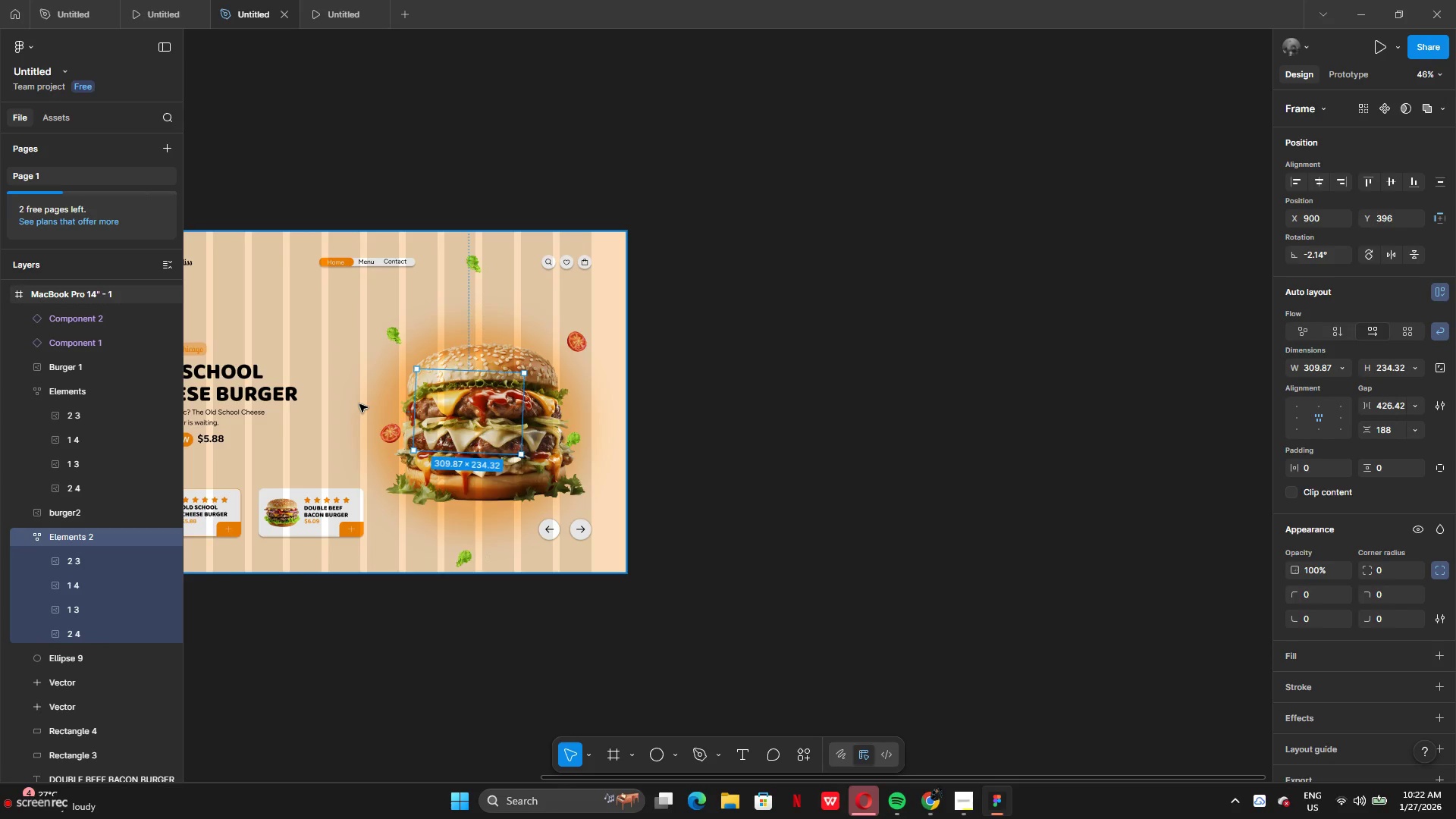 
key(Control+Z)
 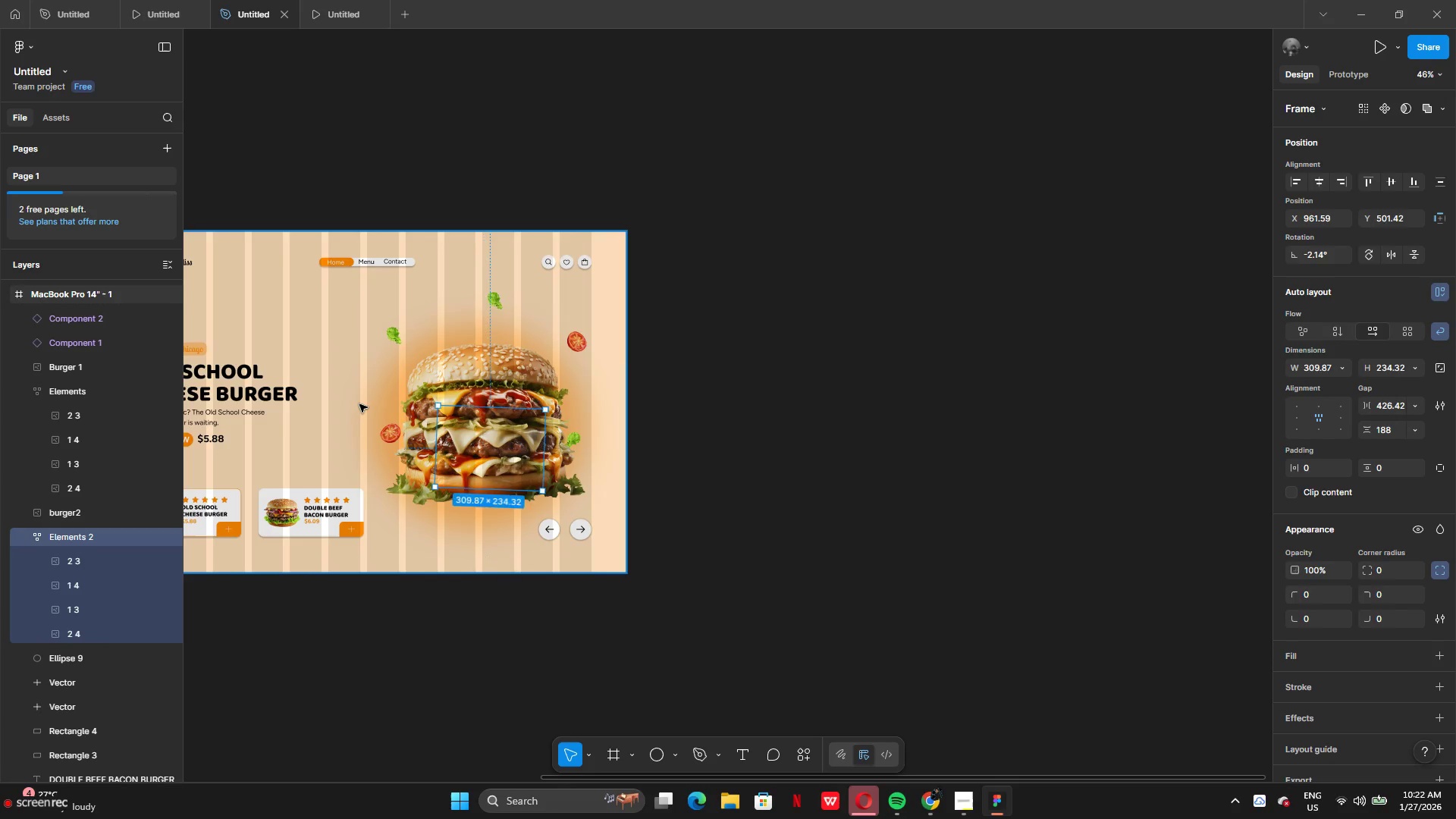 
key(Control+Z)
 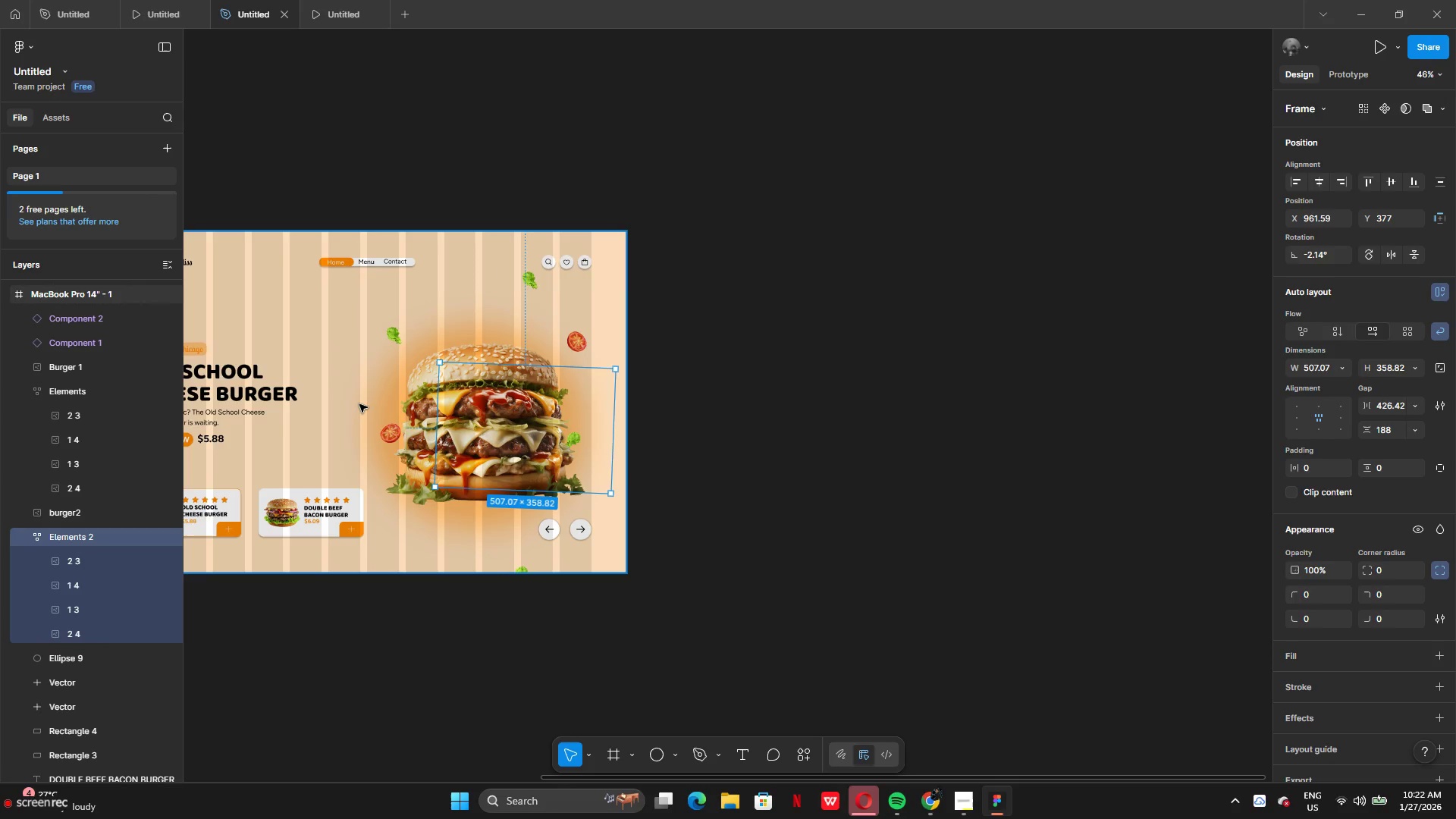 
key(Control+Z)
 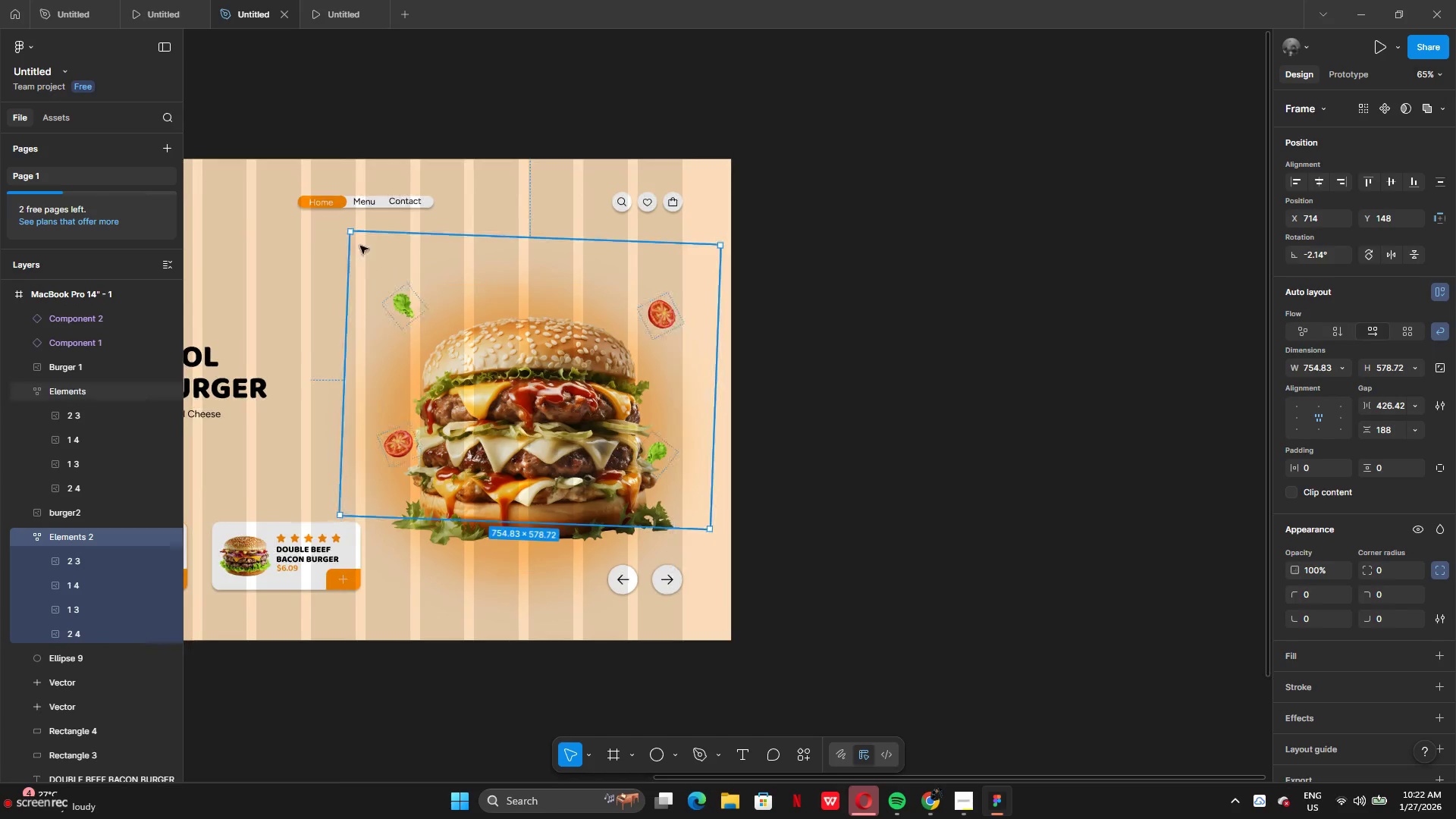 
left_click_drag(start_coordinate=[353, 230], to_coordinate=[418, 305])
 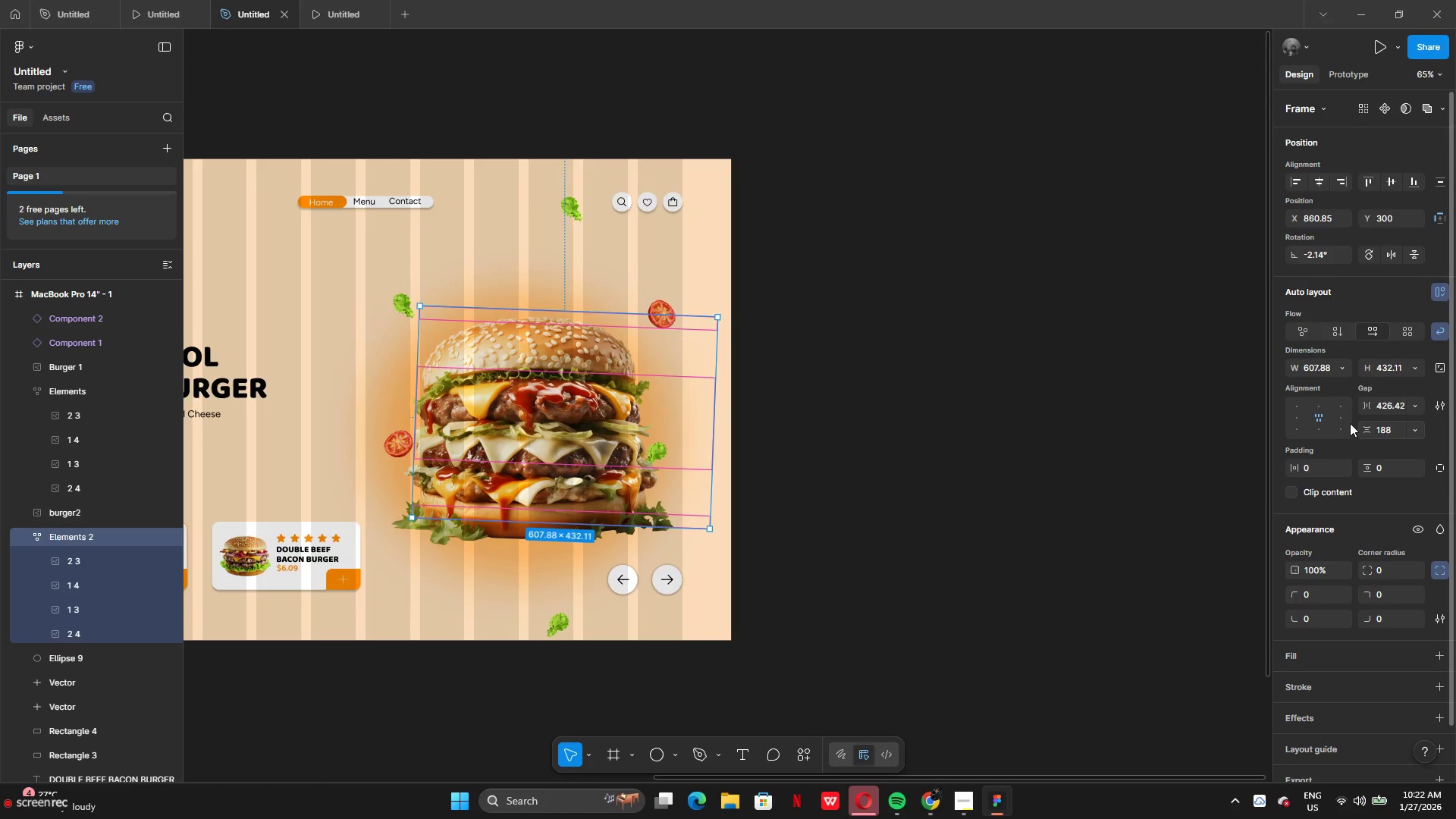 
hold_key(key=AltLeft, duration=1.67)
 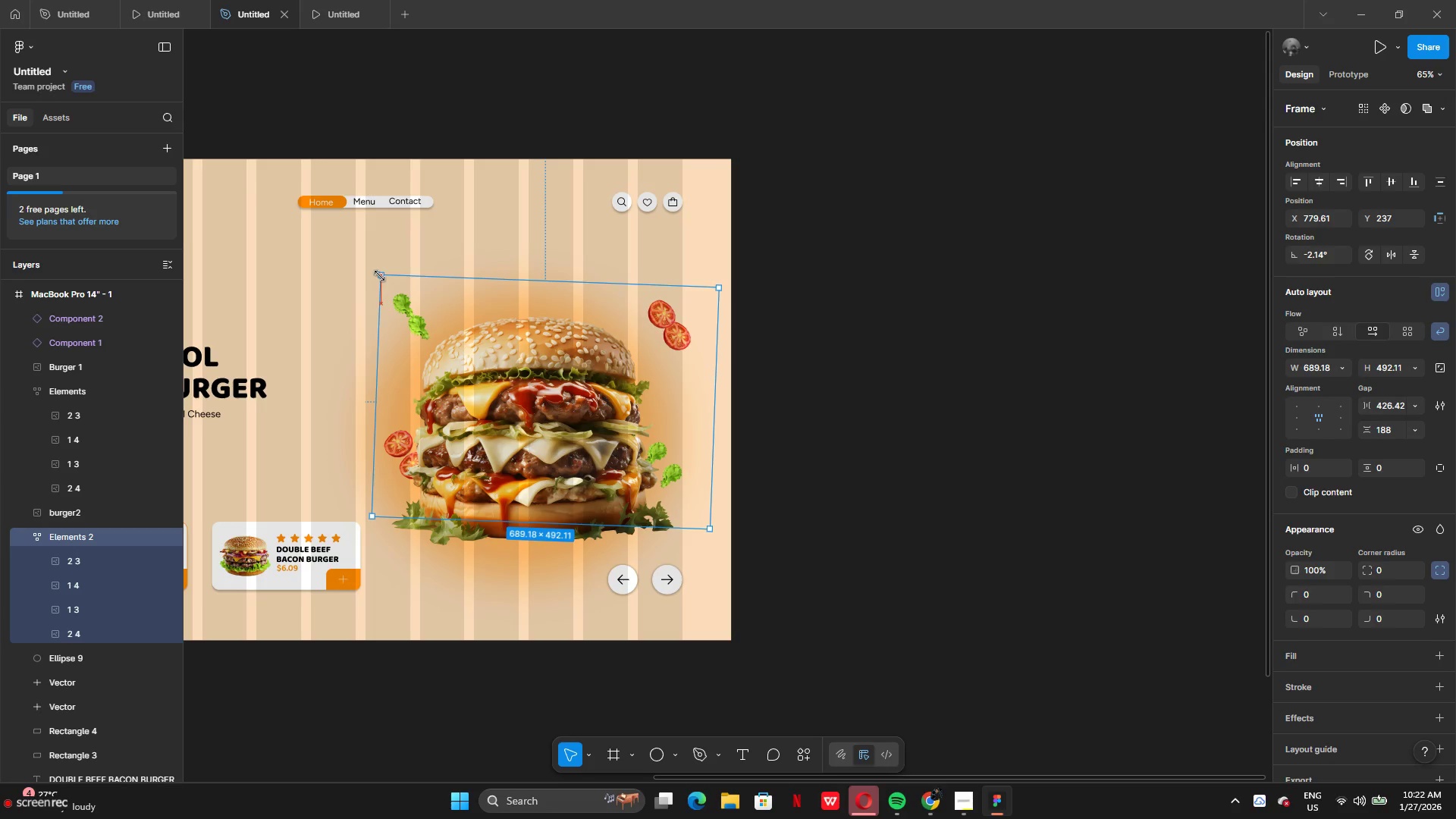 
hold_key(key=AltLeft, duration=0.91)
 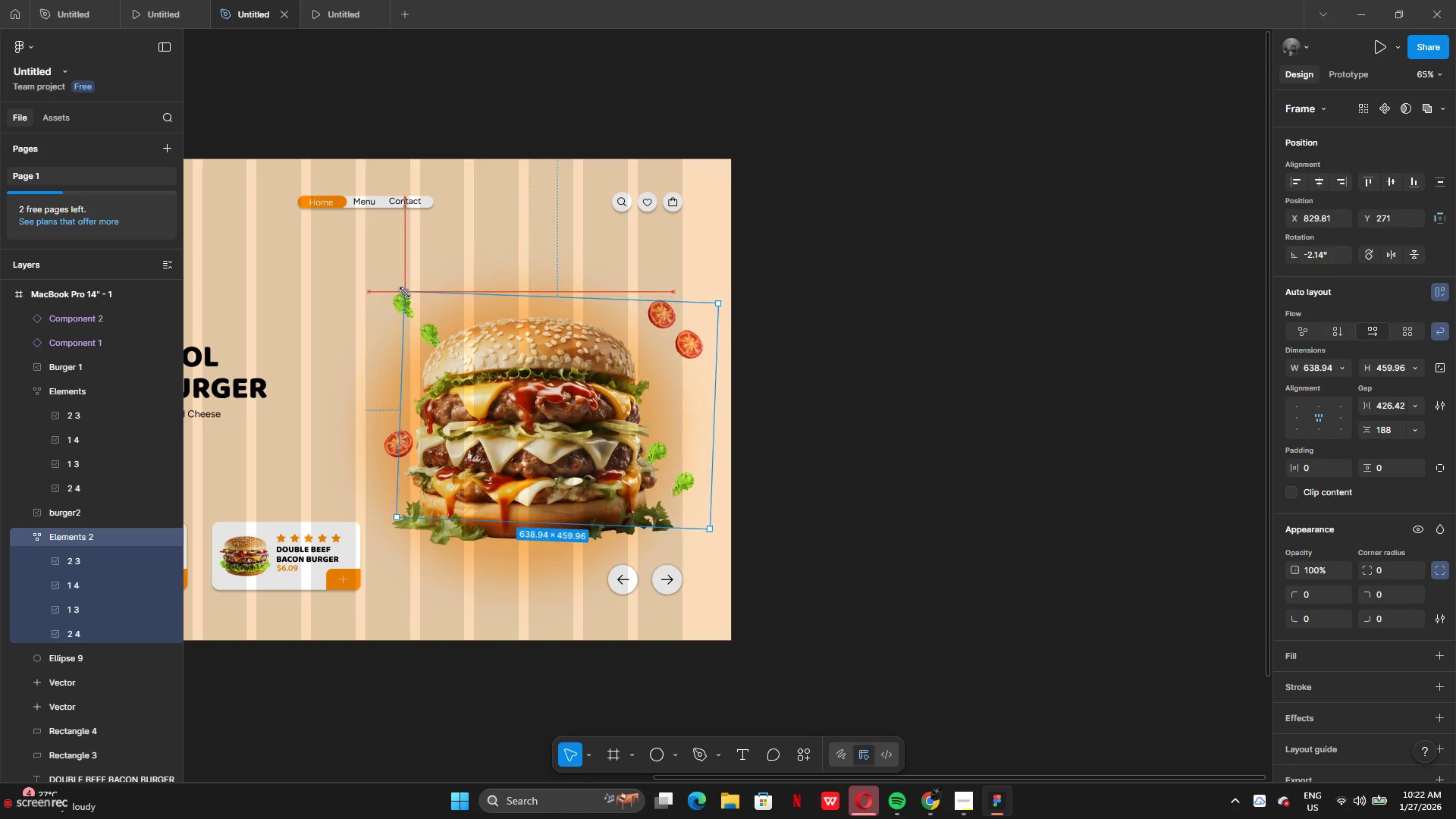 
hold_key(key=AltLeft, duration=0.8)
 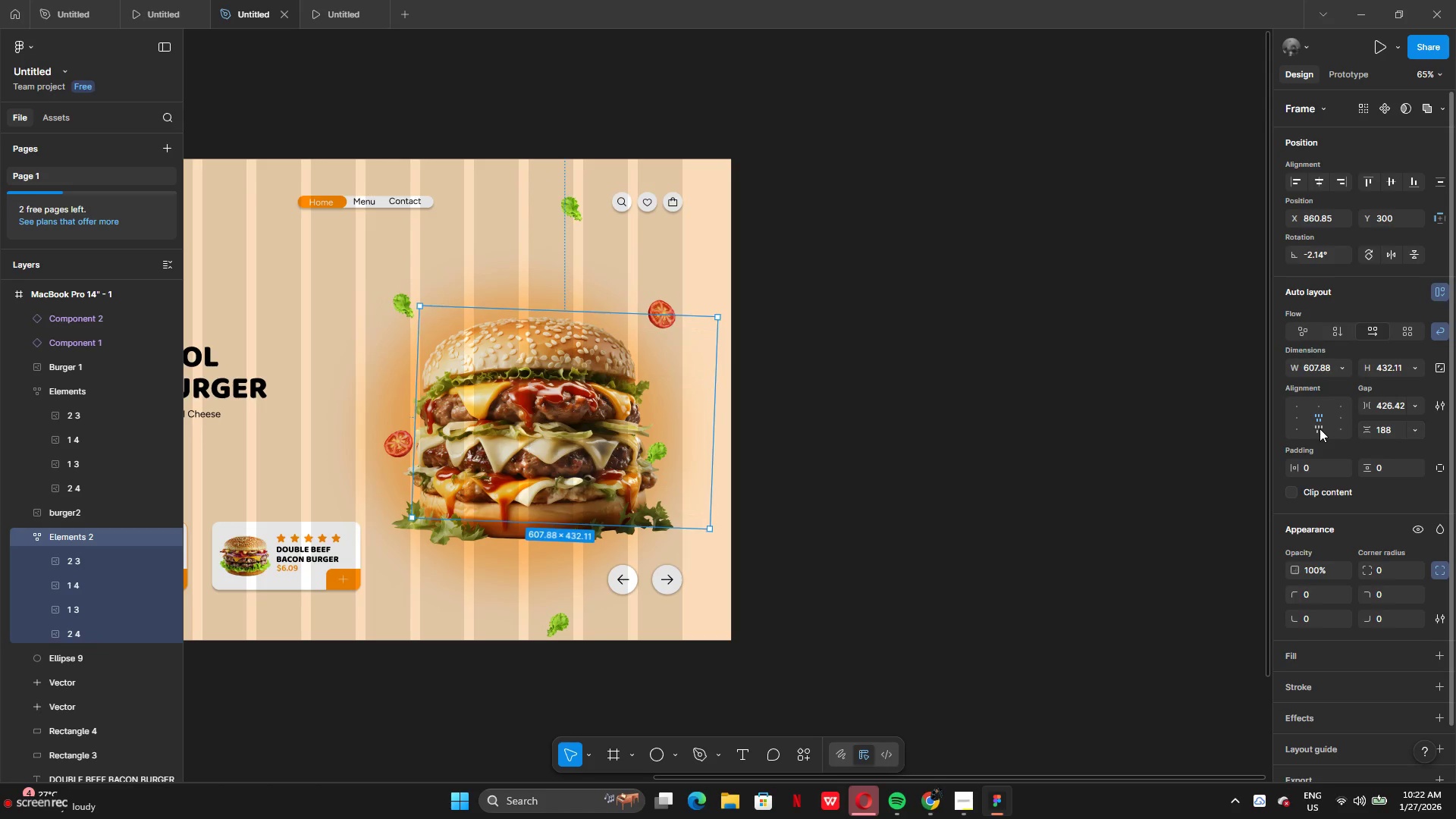 
left_click([1298, 419])
 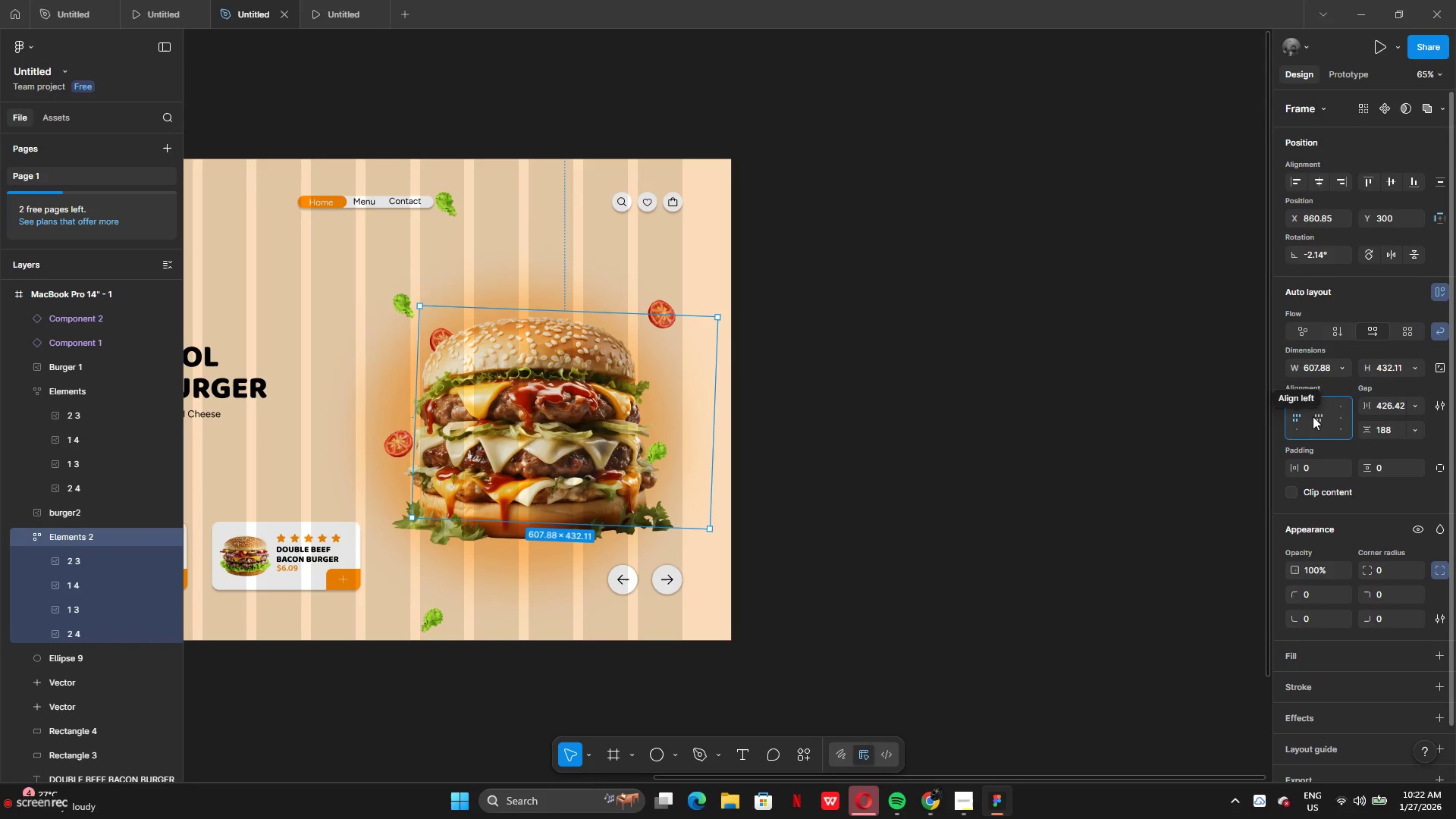 
left_click([1315, 415])
 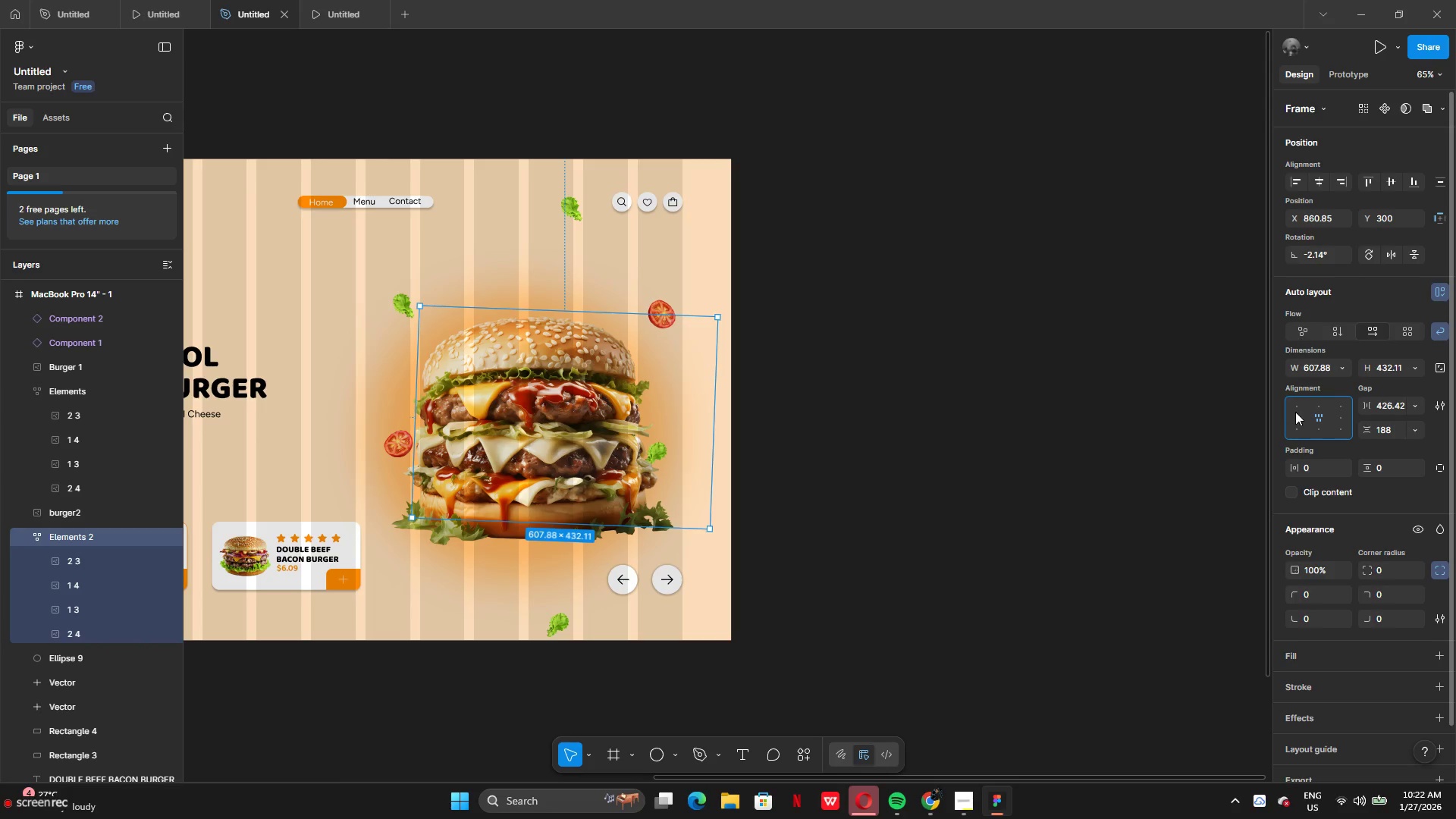 
scroll: coordinate [1317, 604], scroll_direction: down, amount: 2.0
 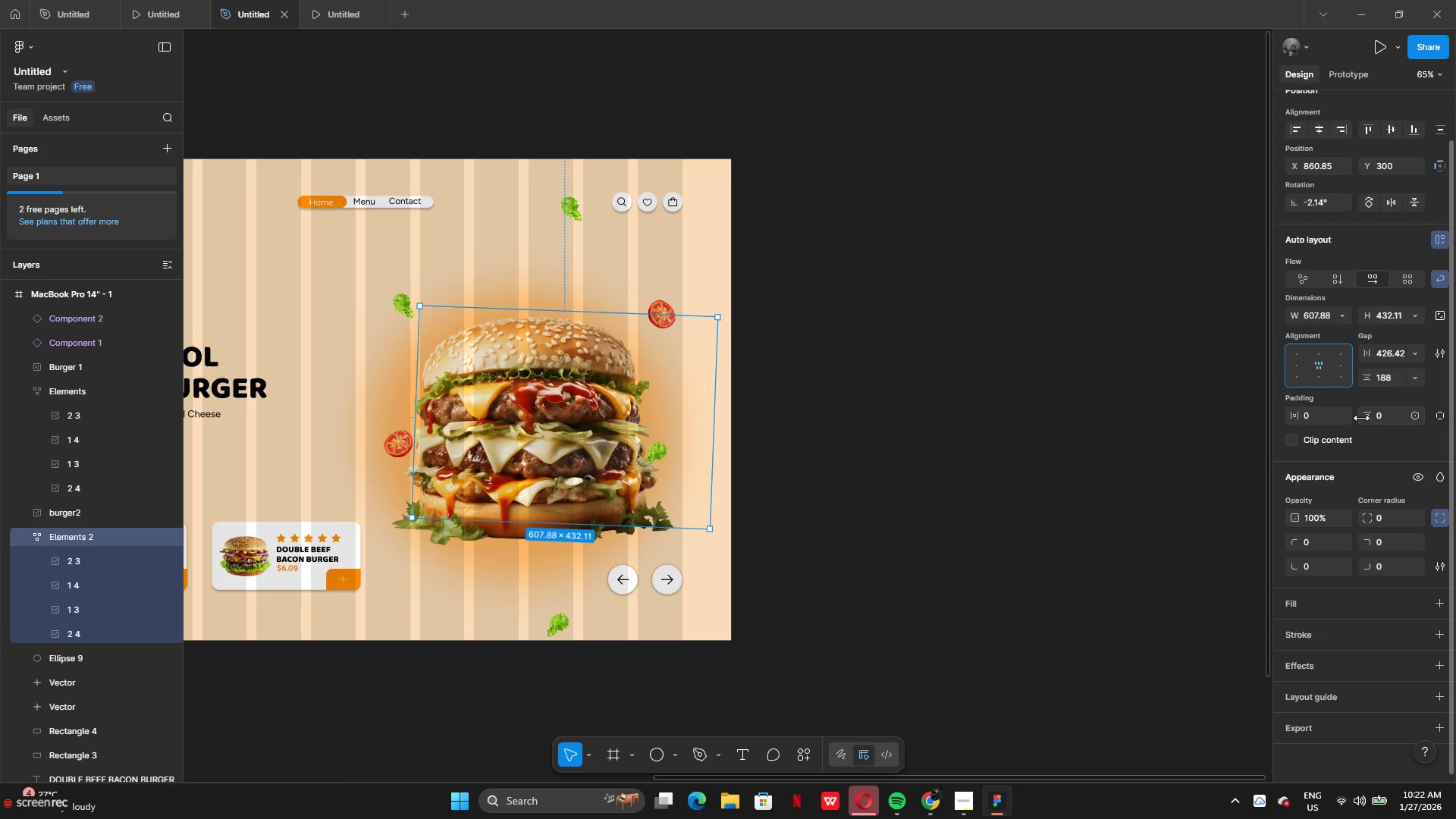 
wait(5.57)
 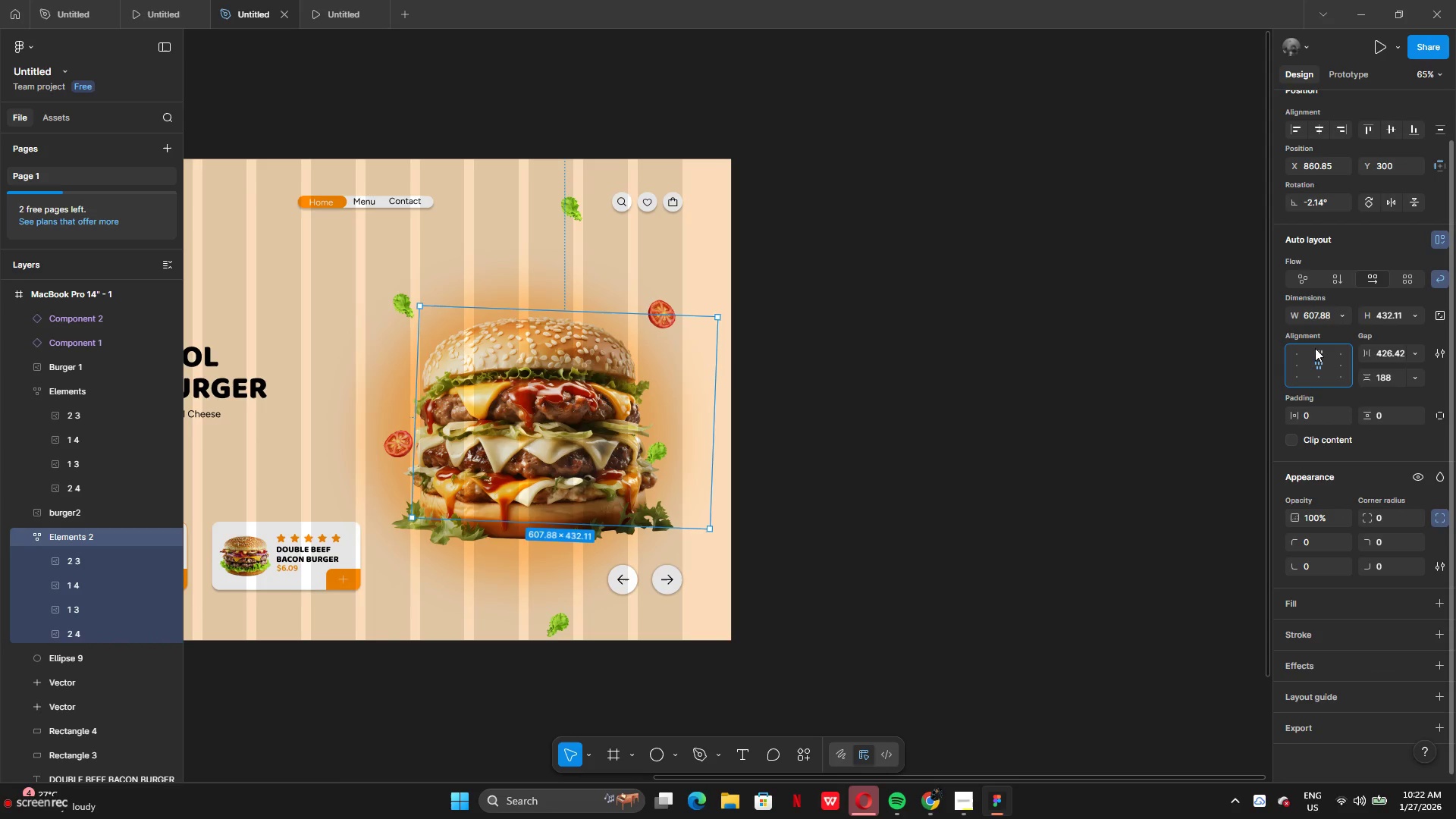 
scroll: coordinate [1310, 541], scroll_direction: down, amount: 1.0
 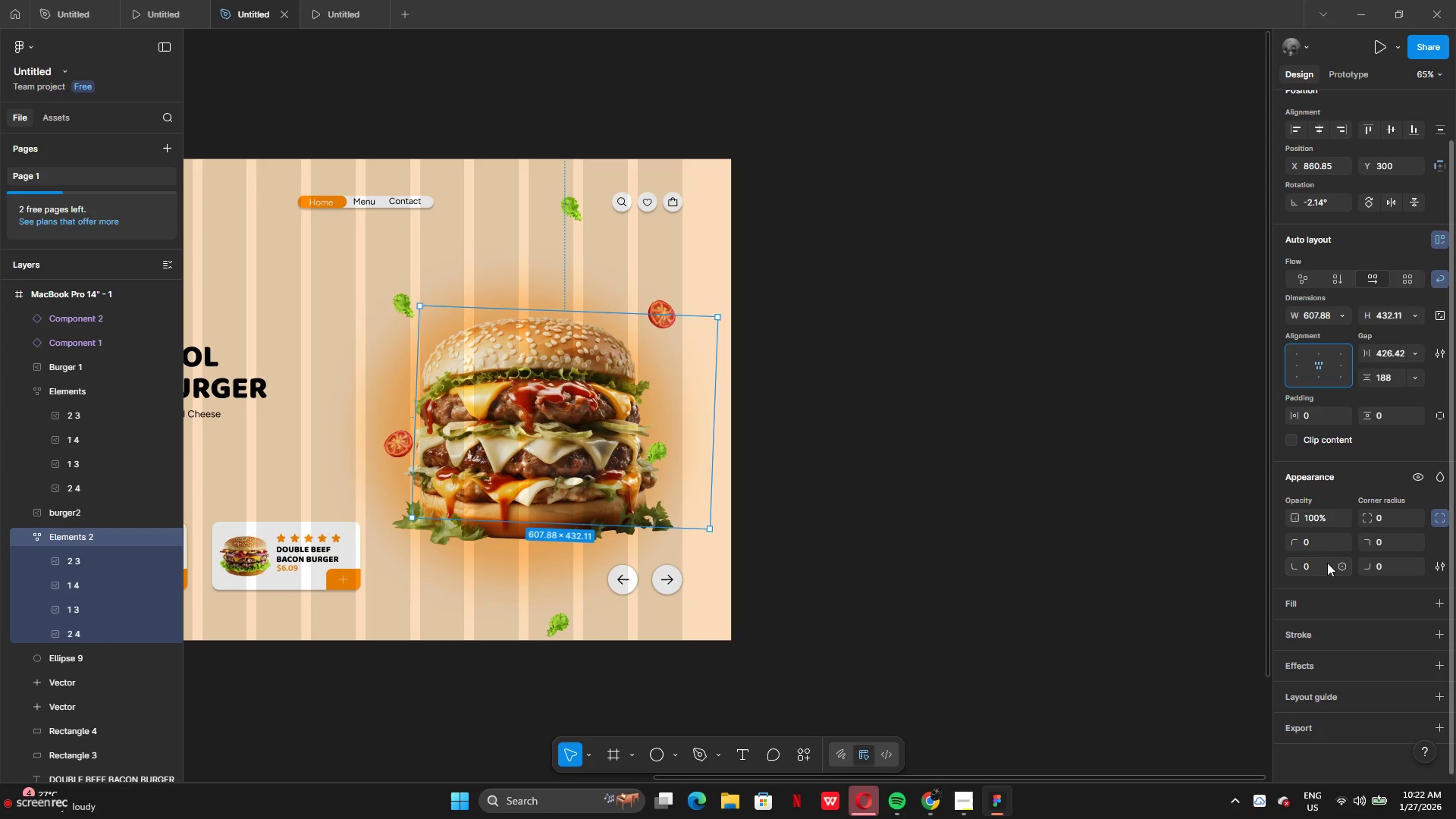 
key(K)
 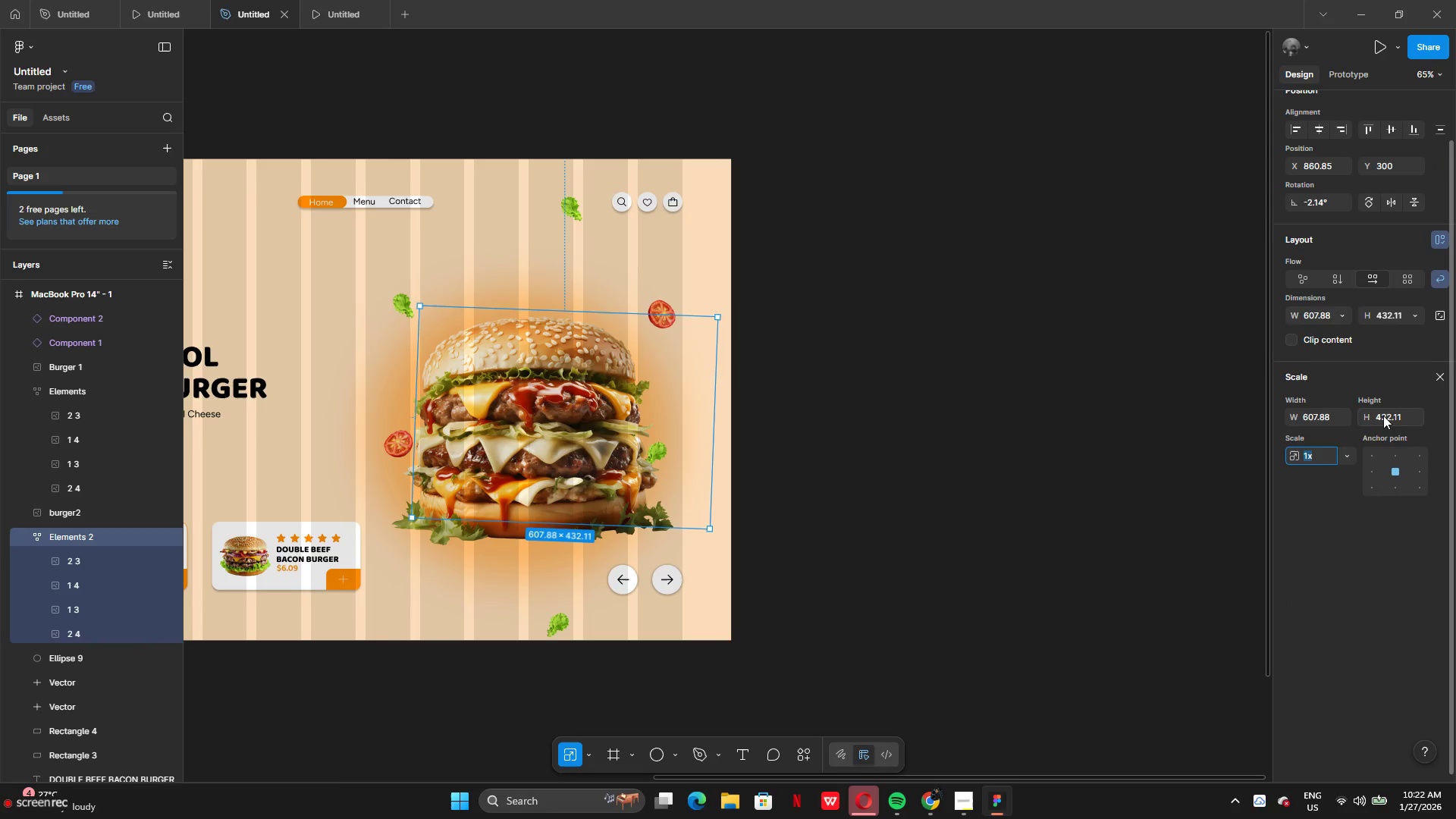 
left_click([1404, 416])
 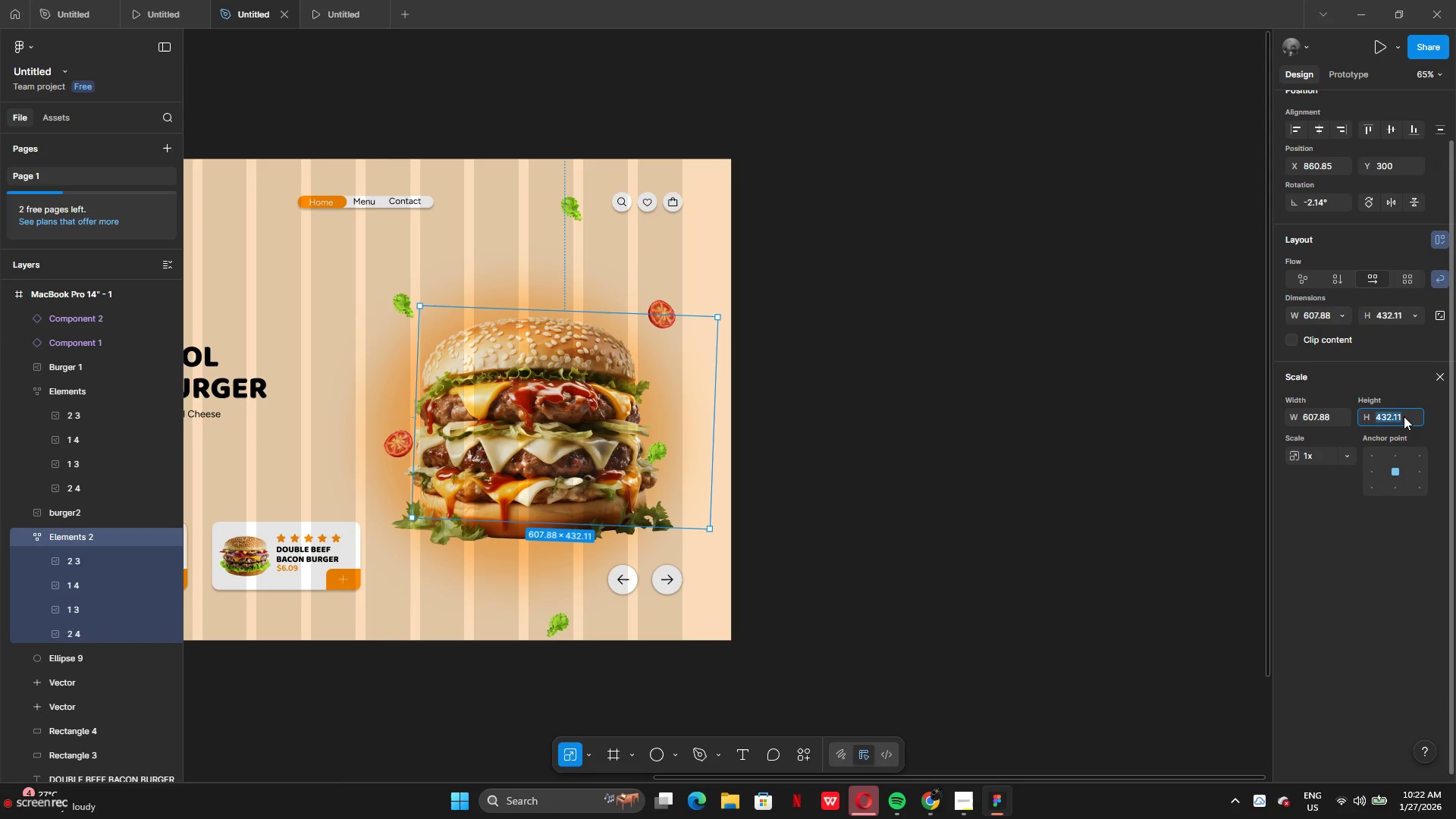 
key(Backspace)
type(50)
 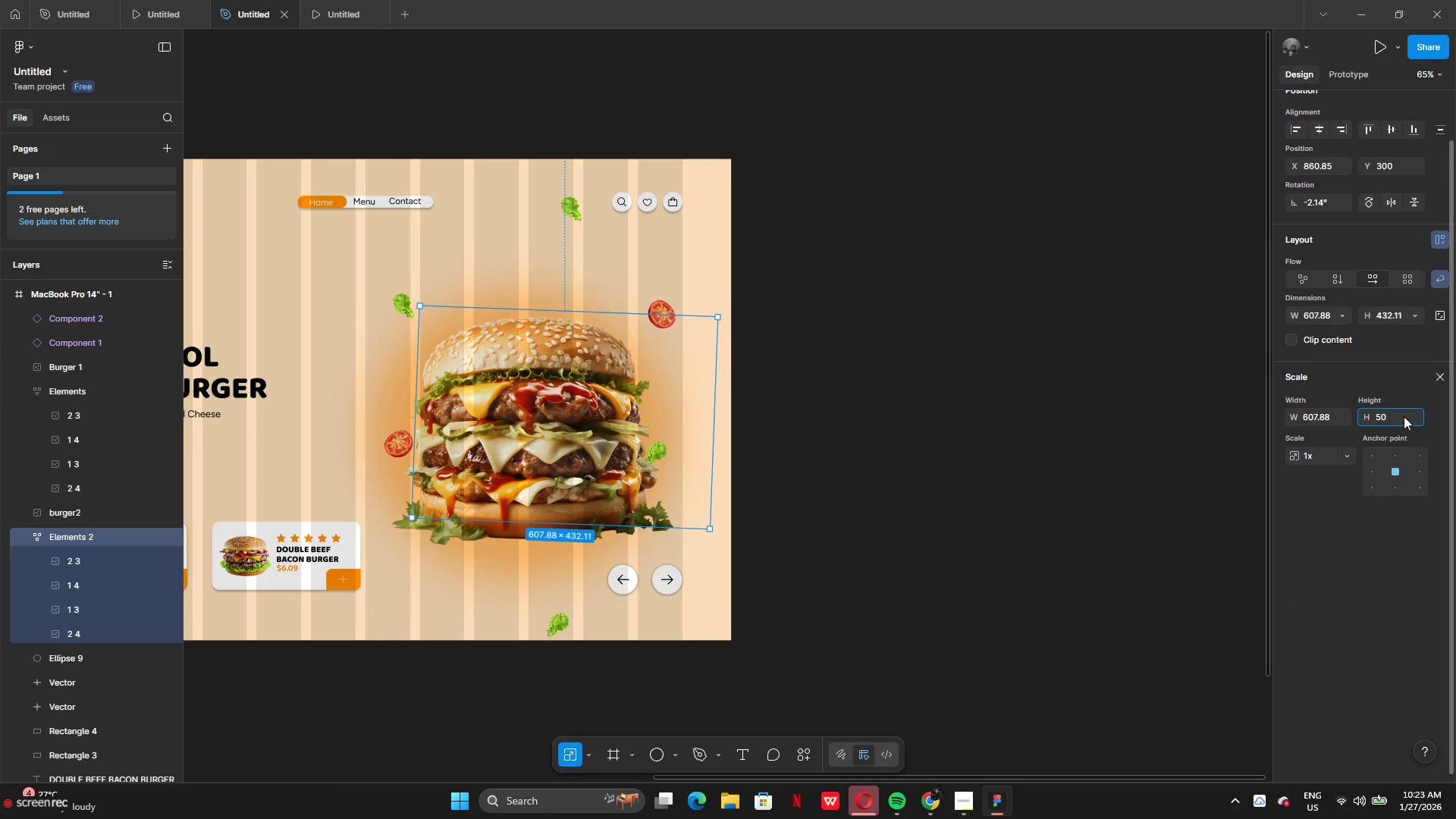 
key(Enter)
 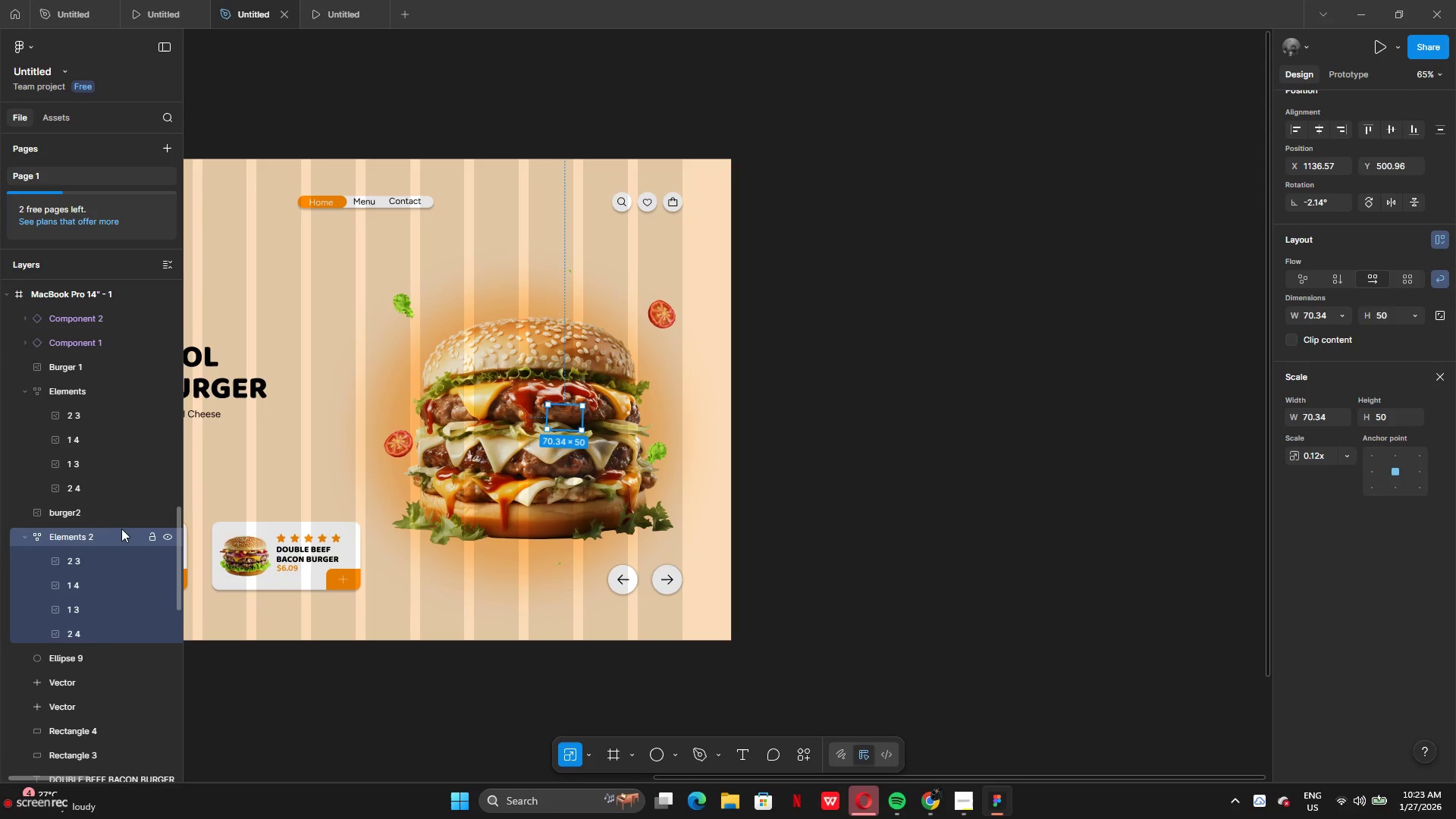 
left_click([113, 535])
 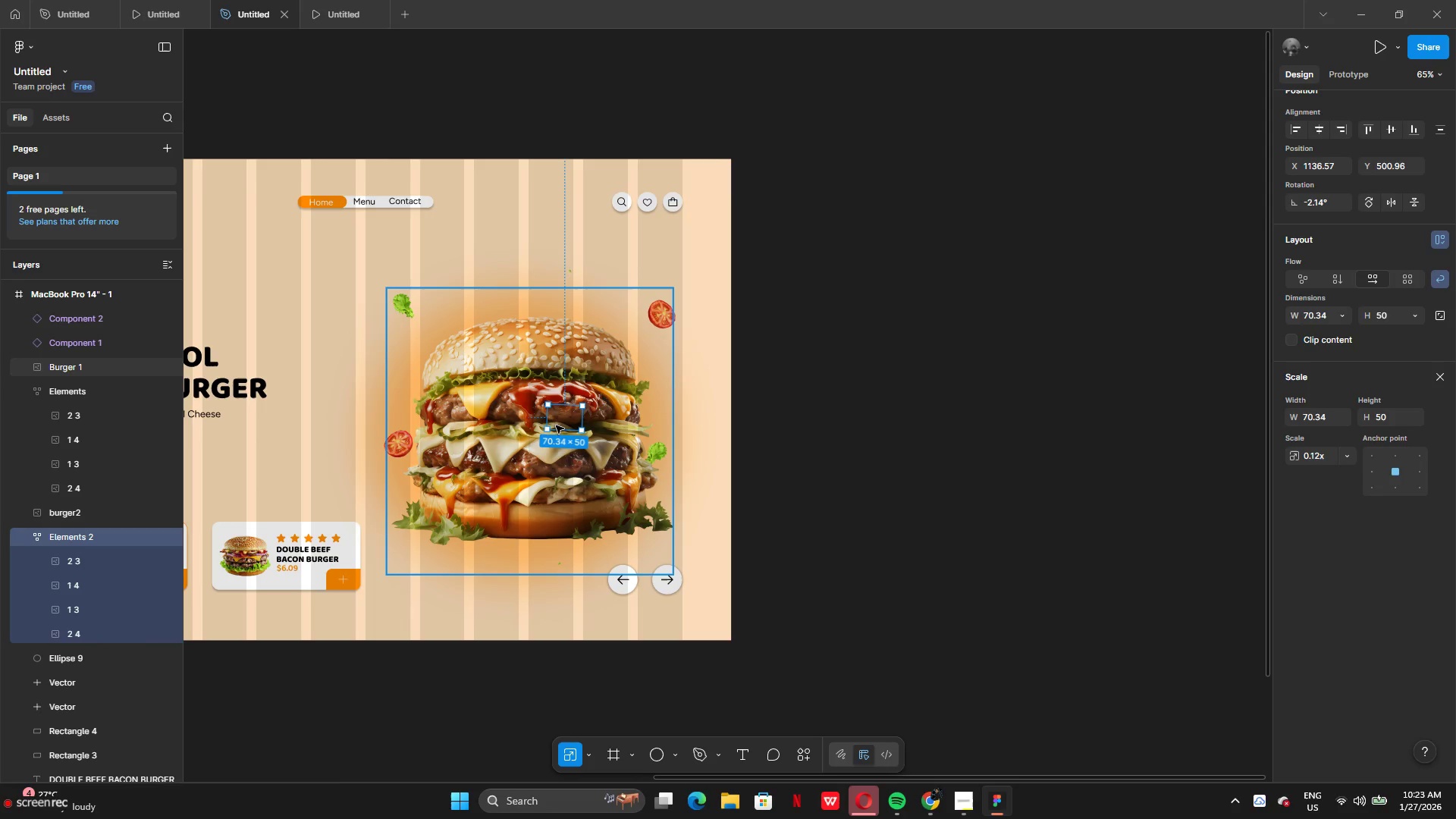 
left_click_drag(start_coordinate=[558, 425], to_coordinate=[560, 260])
 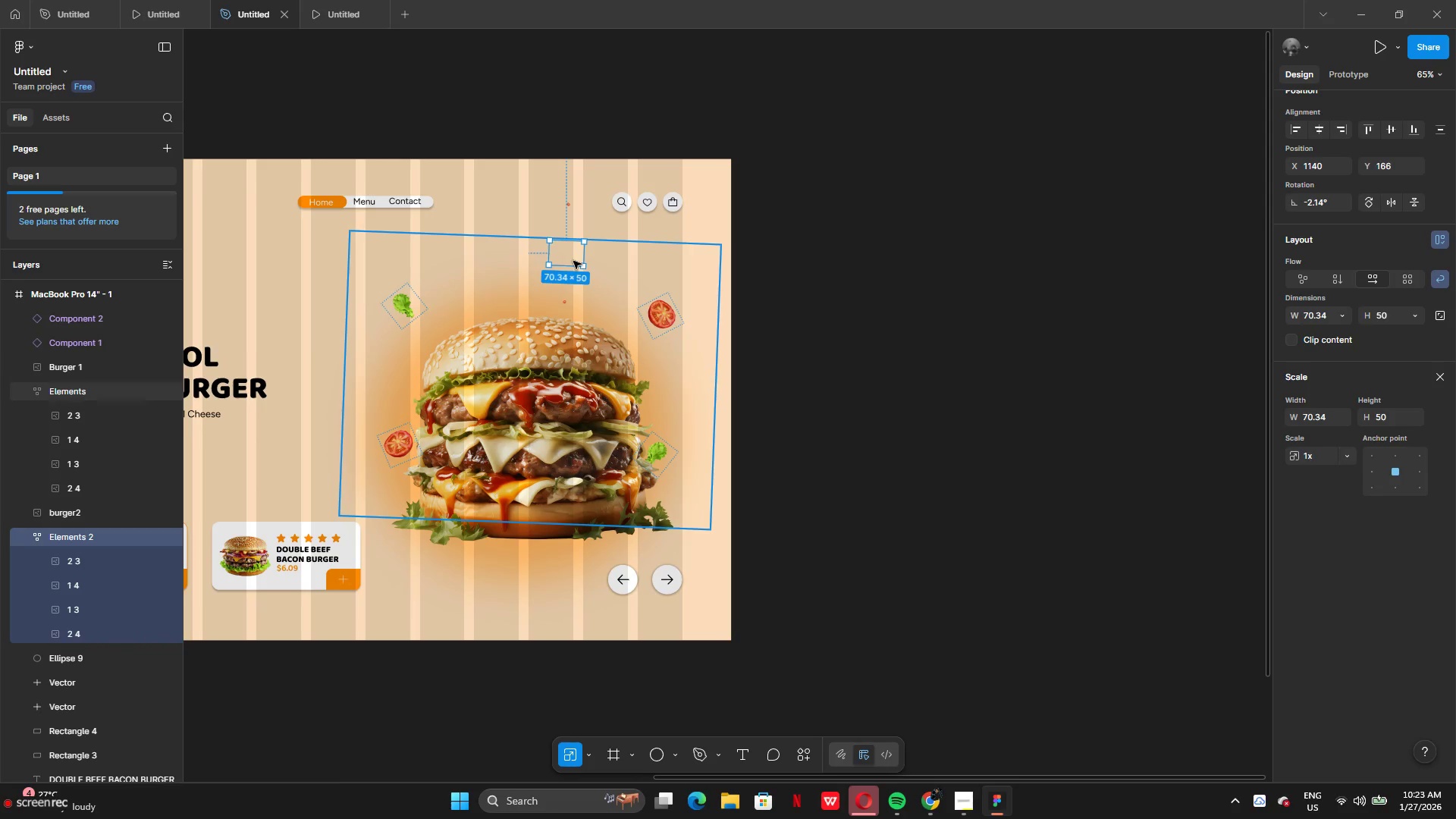 
left_click_drag(start_coordinate=[570, 259], to_coordinate=[530, 427])
 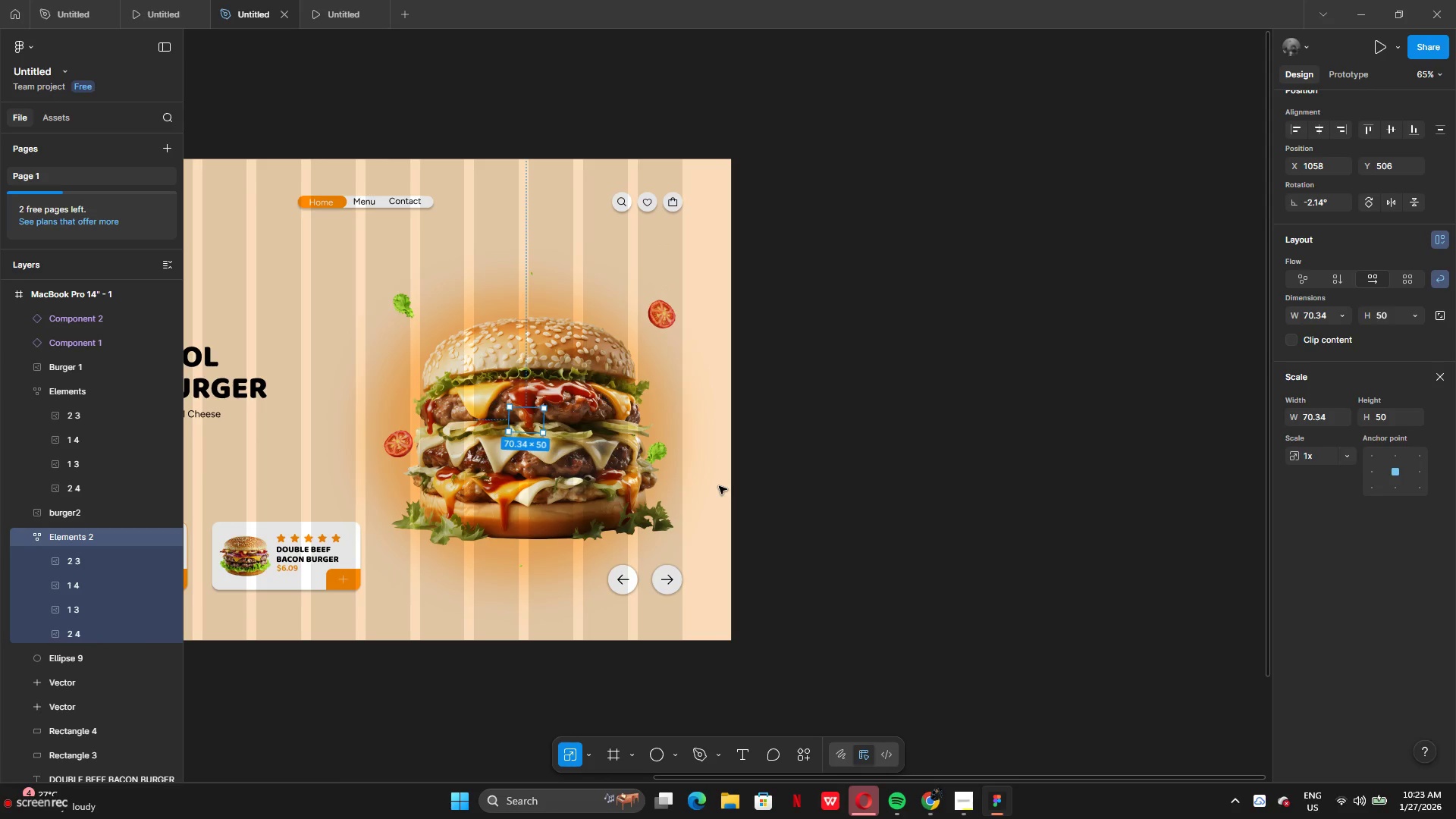 
left_click([719, 486])
 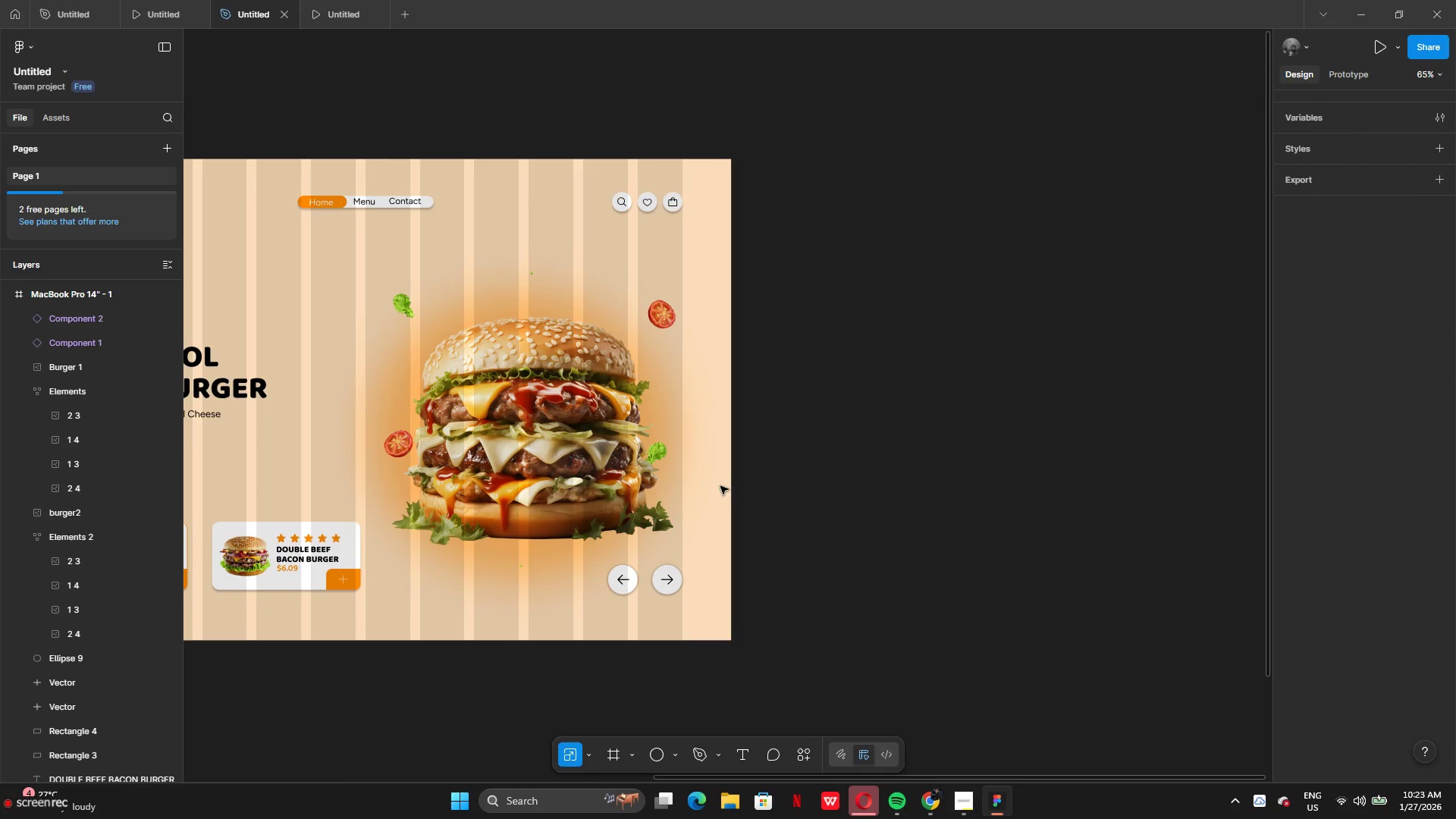 
left_click([721, 486])
 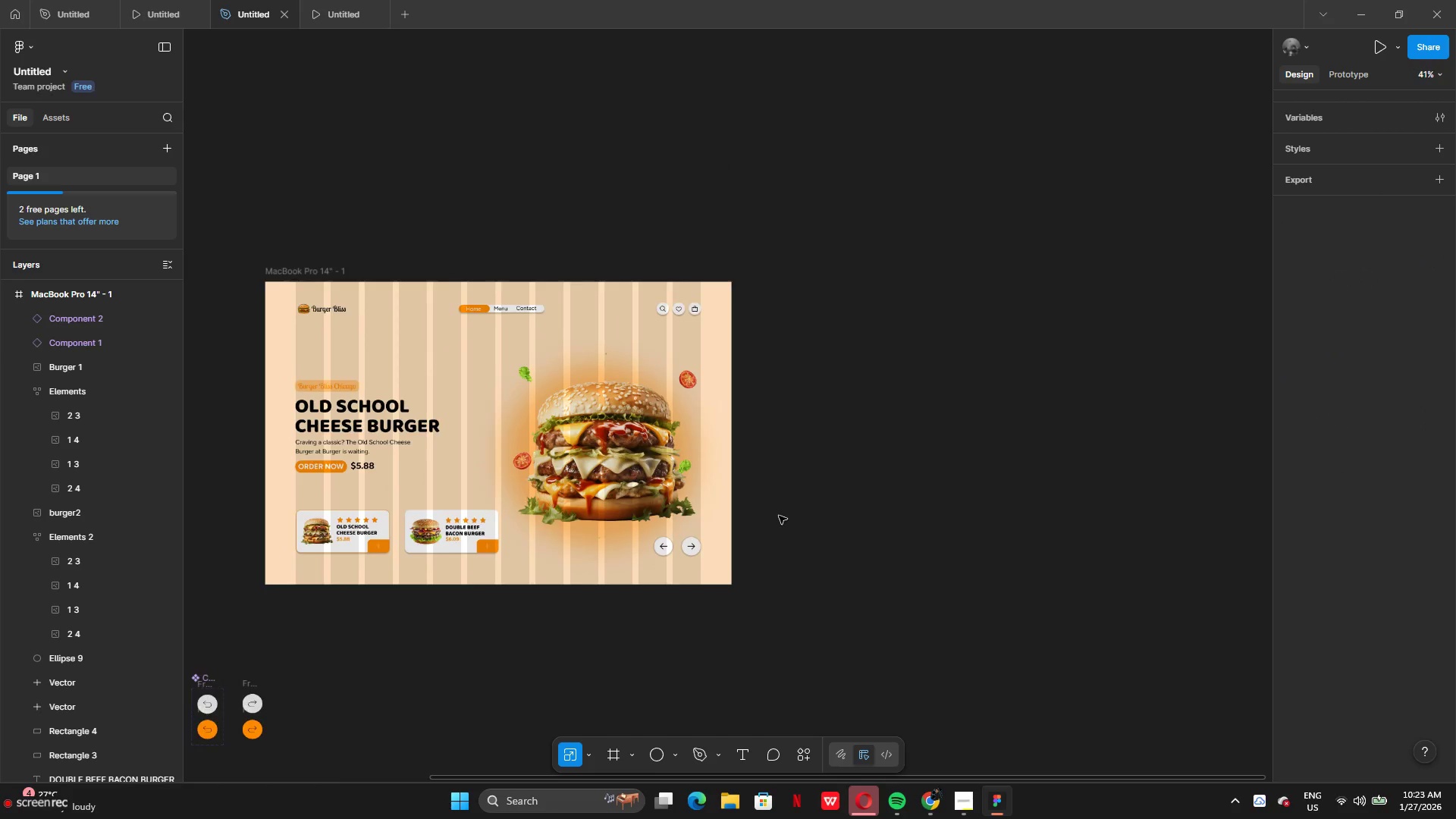 
left_click([827, 516])
 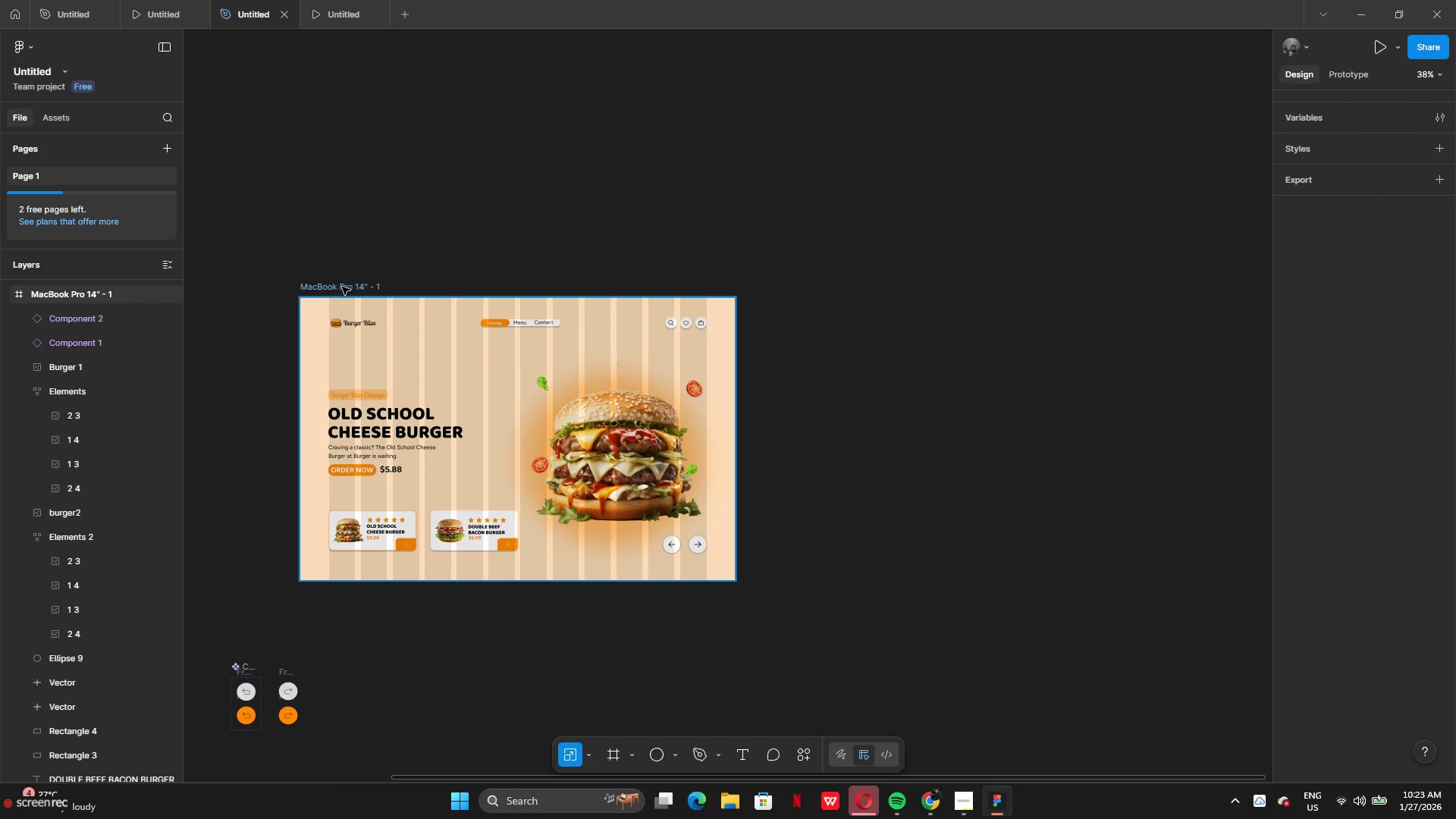 
hold_key(key=AltLeft, duration=4.09)
left_click_drag(start_coordinate=[342, 287], to_coordinate=[837, 291])
 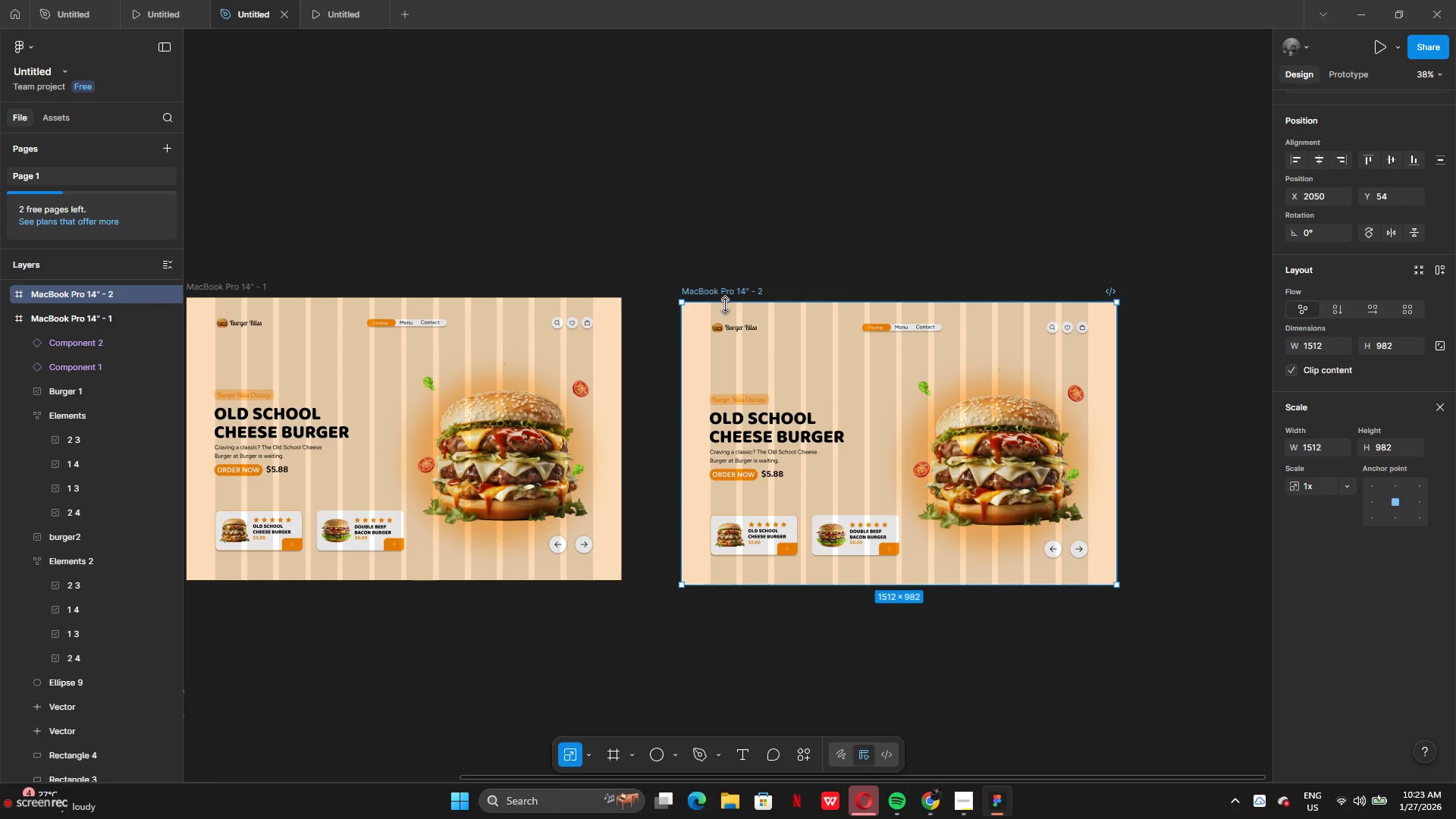 
hold_key(key=AltLeft, duration=0.84)
 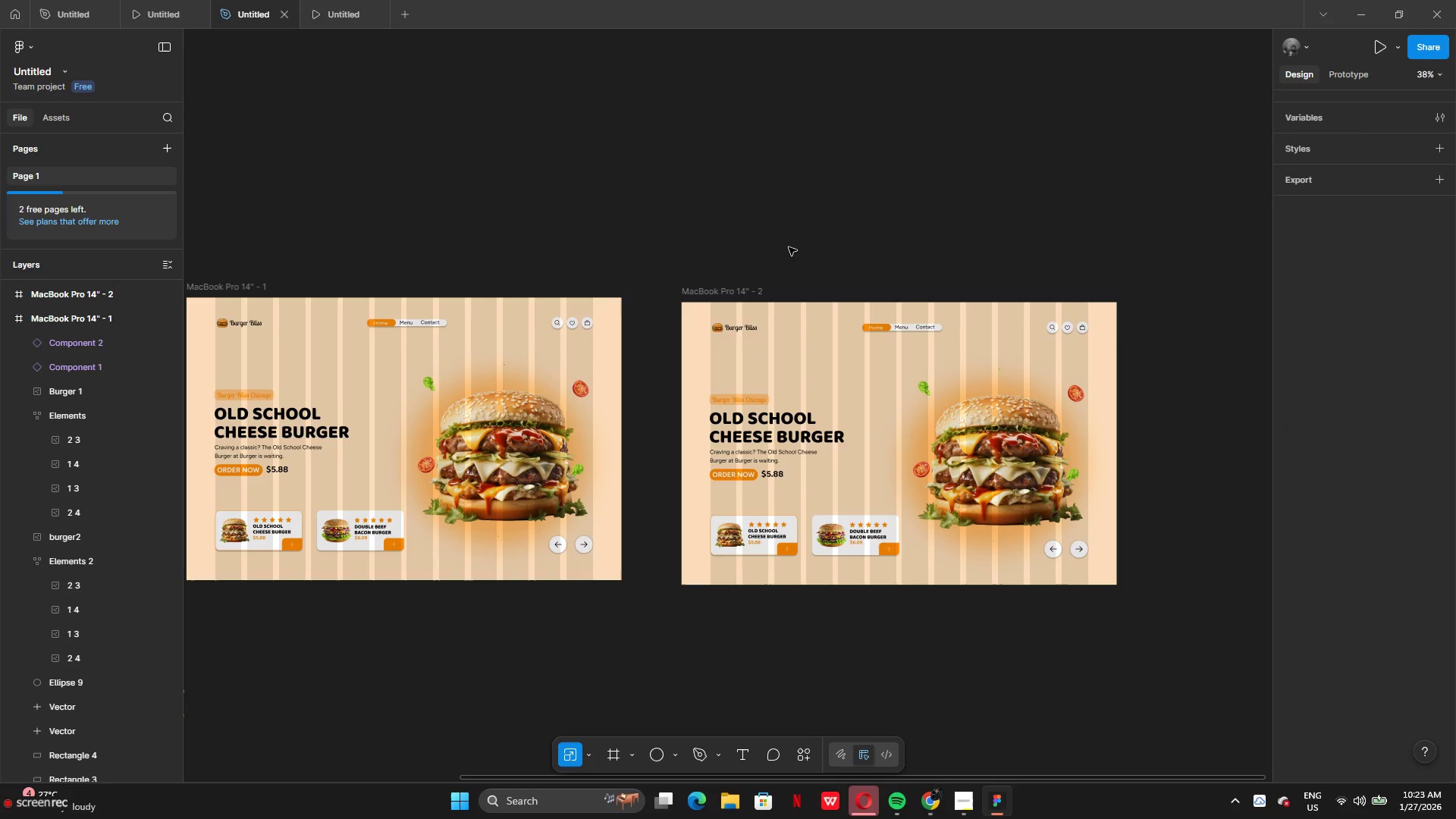 
left_click([789, 247])
 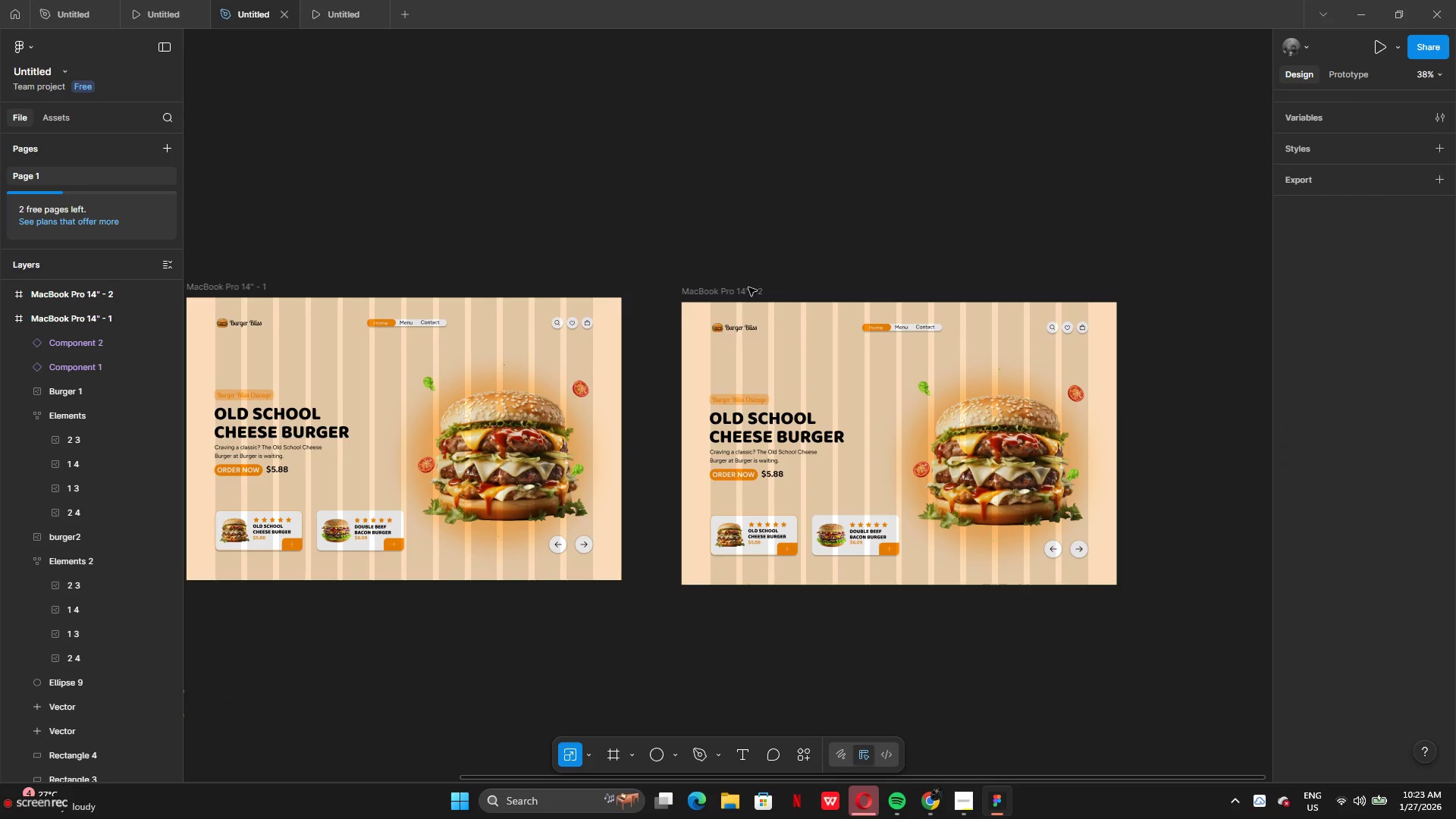 
hold_key(key=AltLeft, duration=1.98)
left_click_drag(start_coordinate=[745, 297], to_coordinate=[742, 291])
 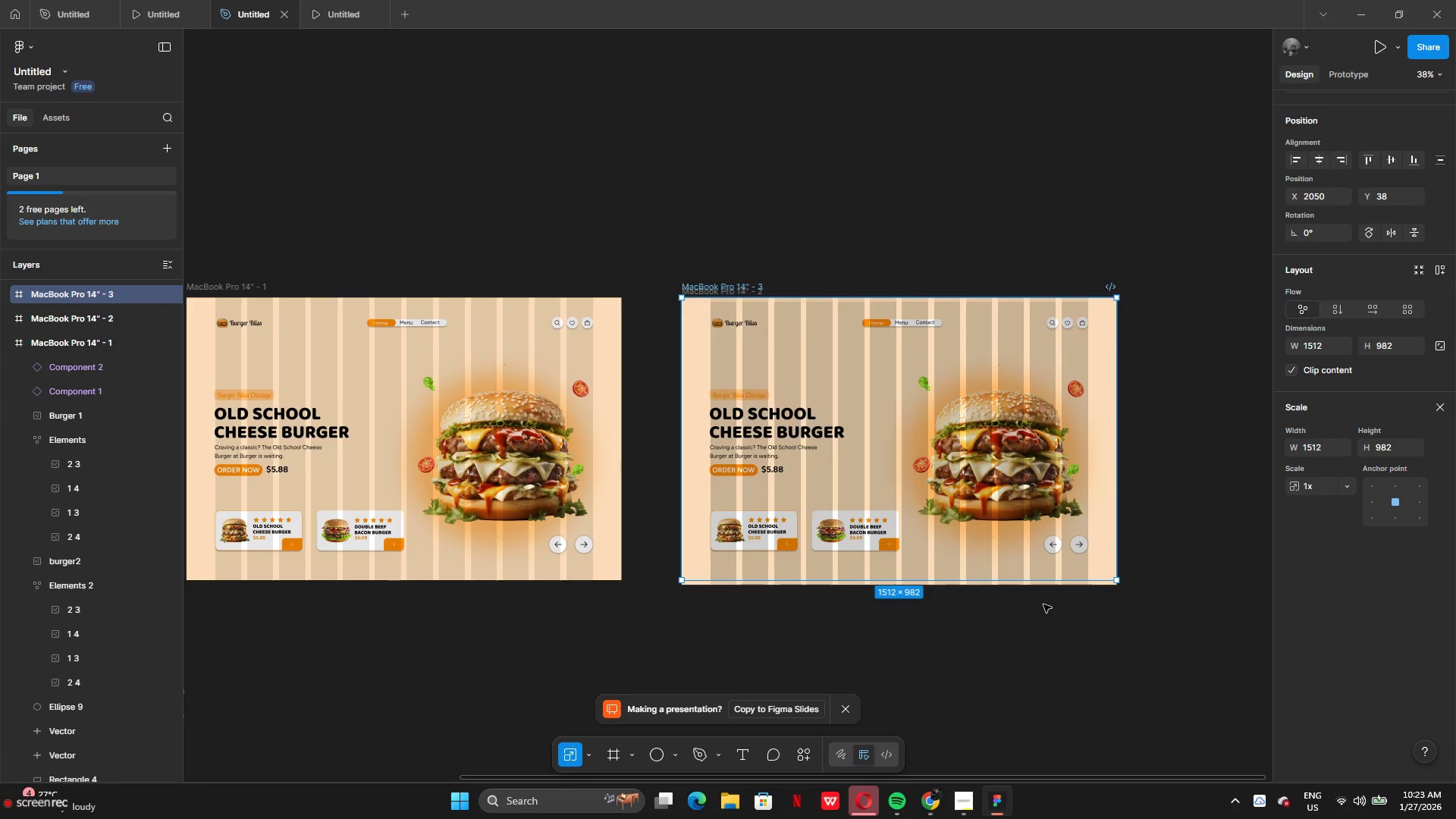 
left_click([1047, 609])
 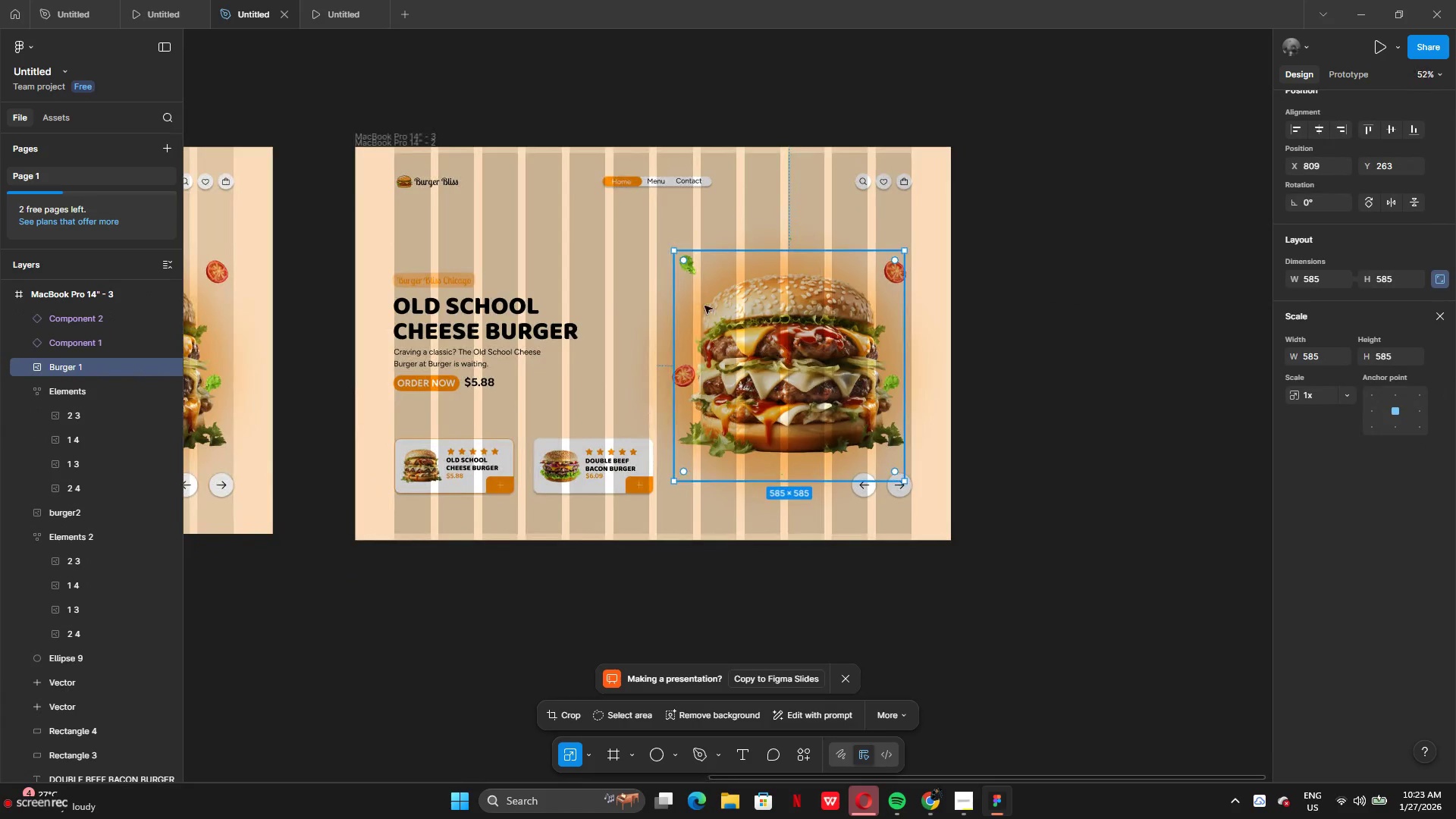 
left_click_drag(start_coordinate=[675, 252], to_coordinate=[768, 334])
 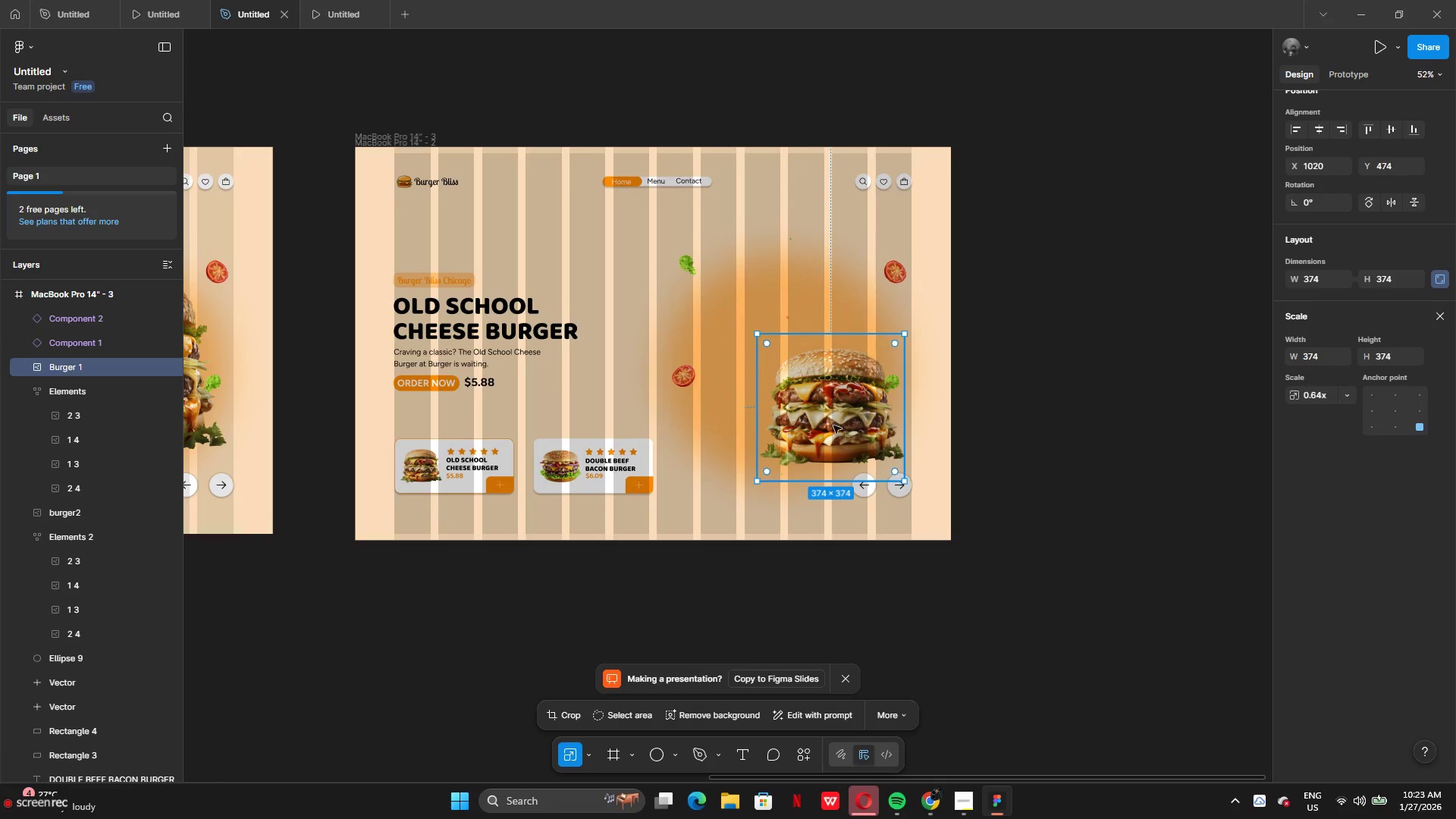 
left_click_drag(start_coordinate=[833, 425], to_coordinate=[796, 378])
 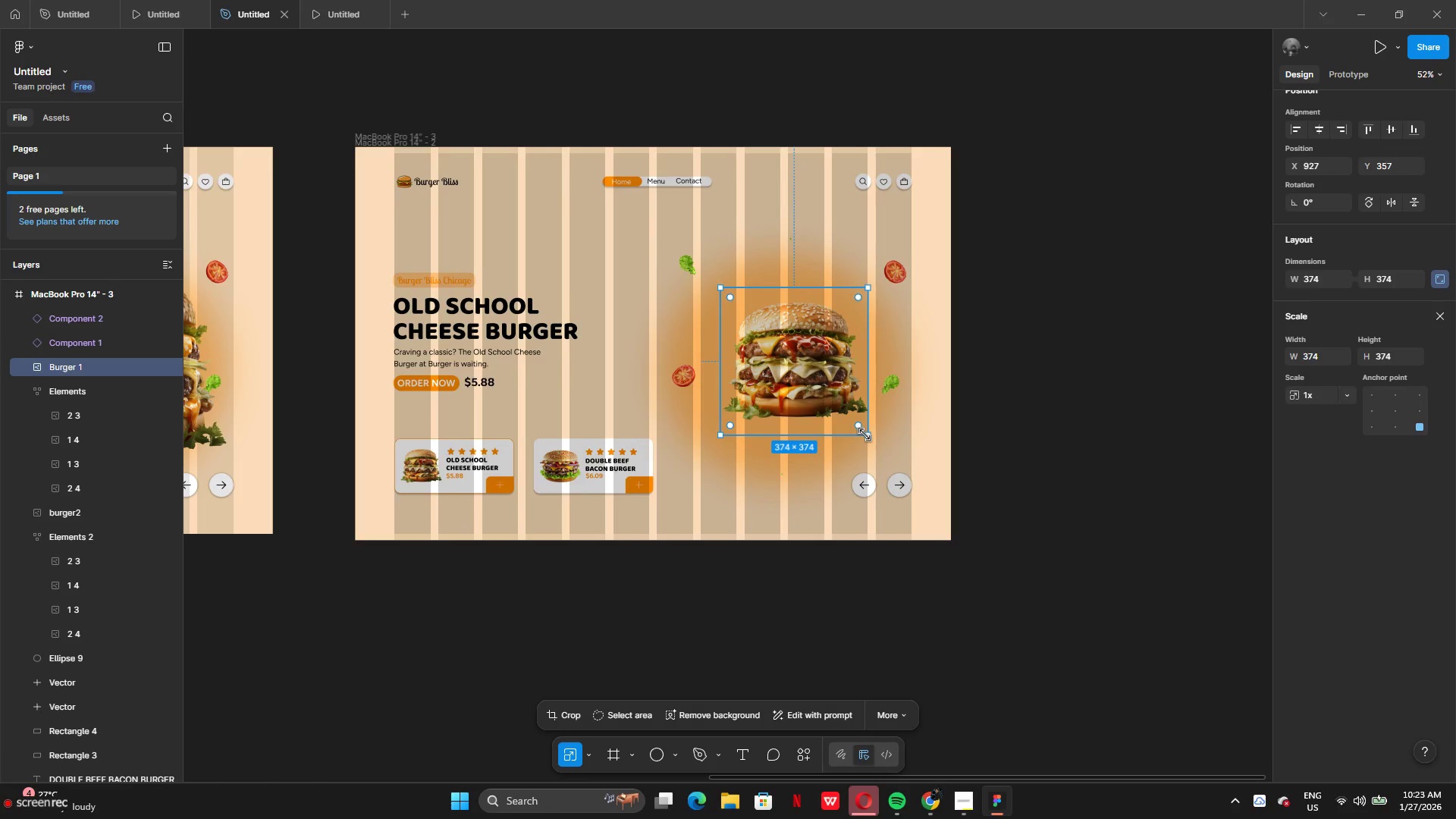 
left_click_drag(start_coordinate=[864, 435], to_coordinate=[797, 356])
 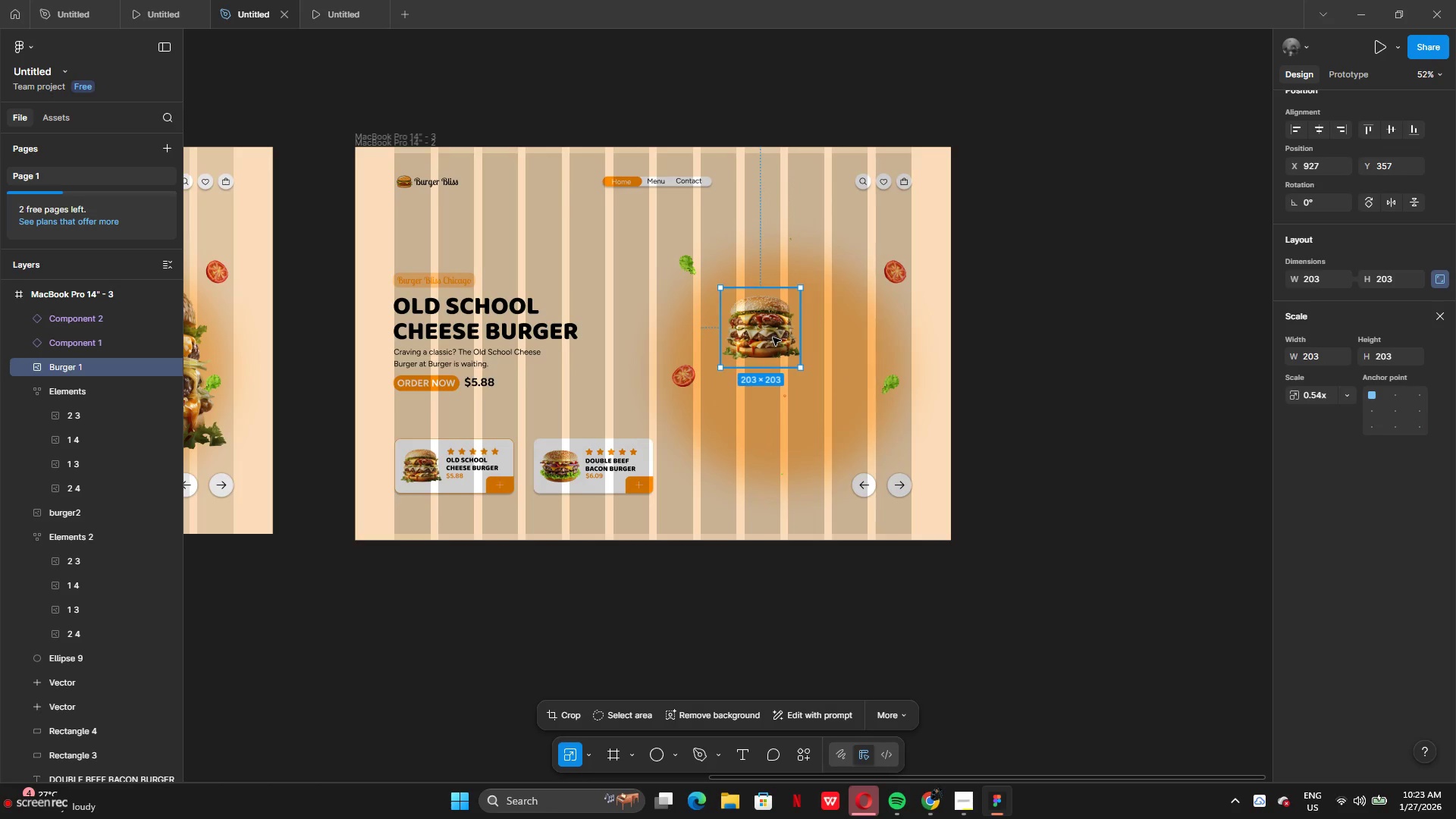 
left_click_drag(start_coordinate=[773, 337], to_coordinate=[798, 366])
 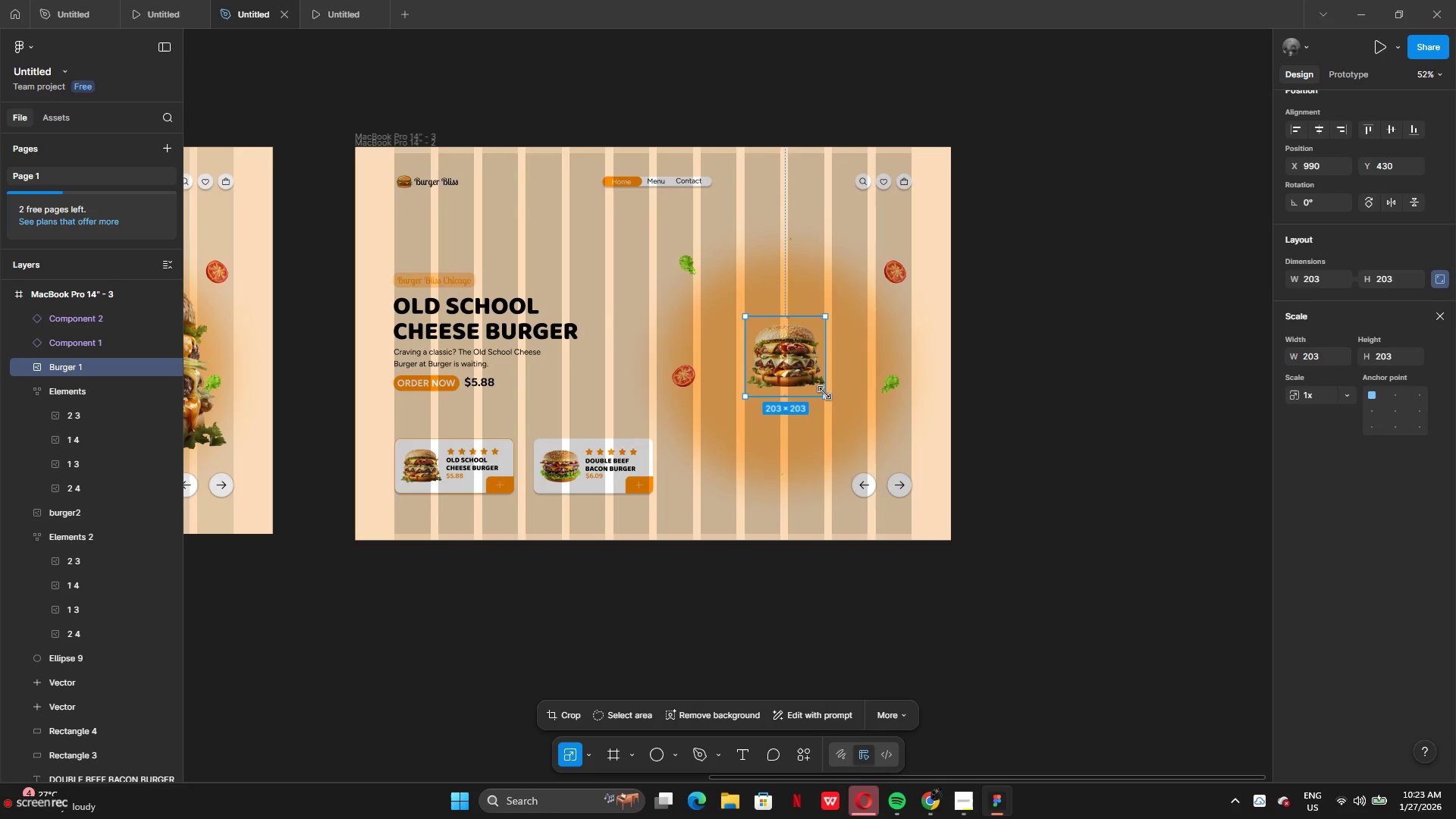 
left_click_drag(start_coordinate=[824, 393], to_coordinate=[811, 379])
 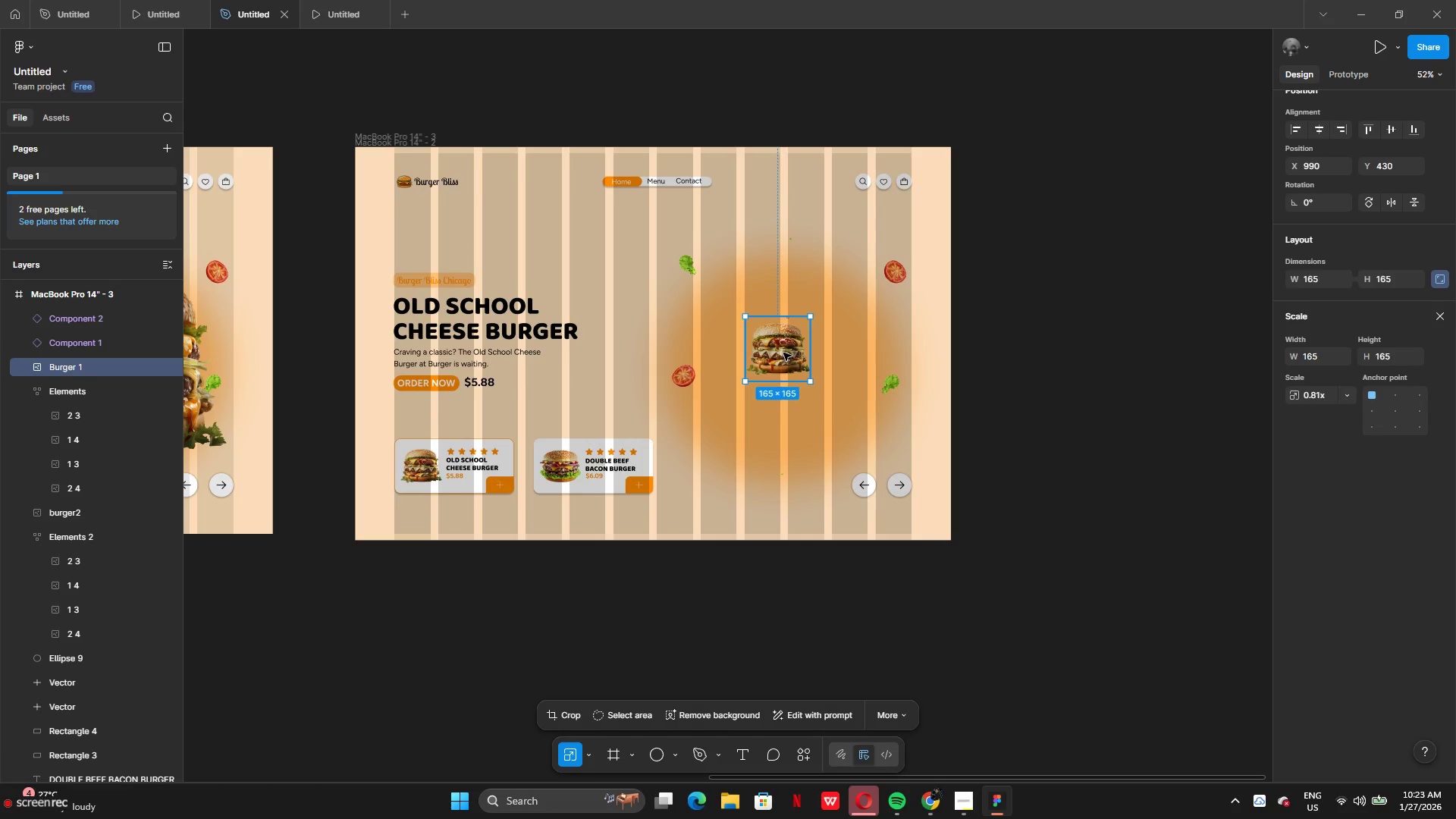 
left_click_drag(start_coordinate=[783, 351], to_coordinate=[787, 364])
 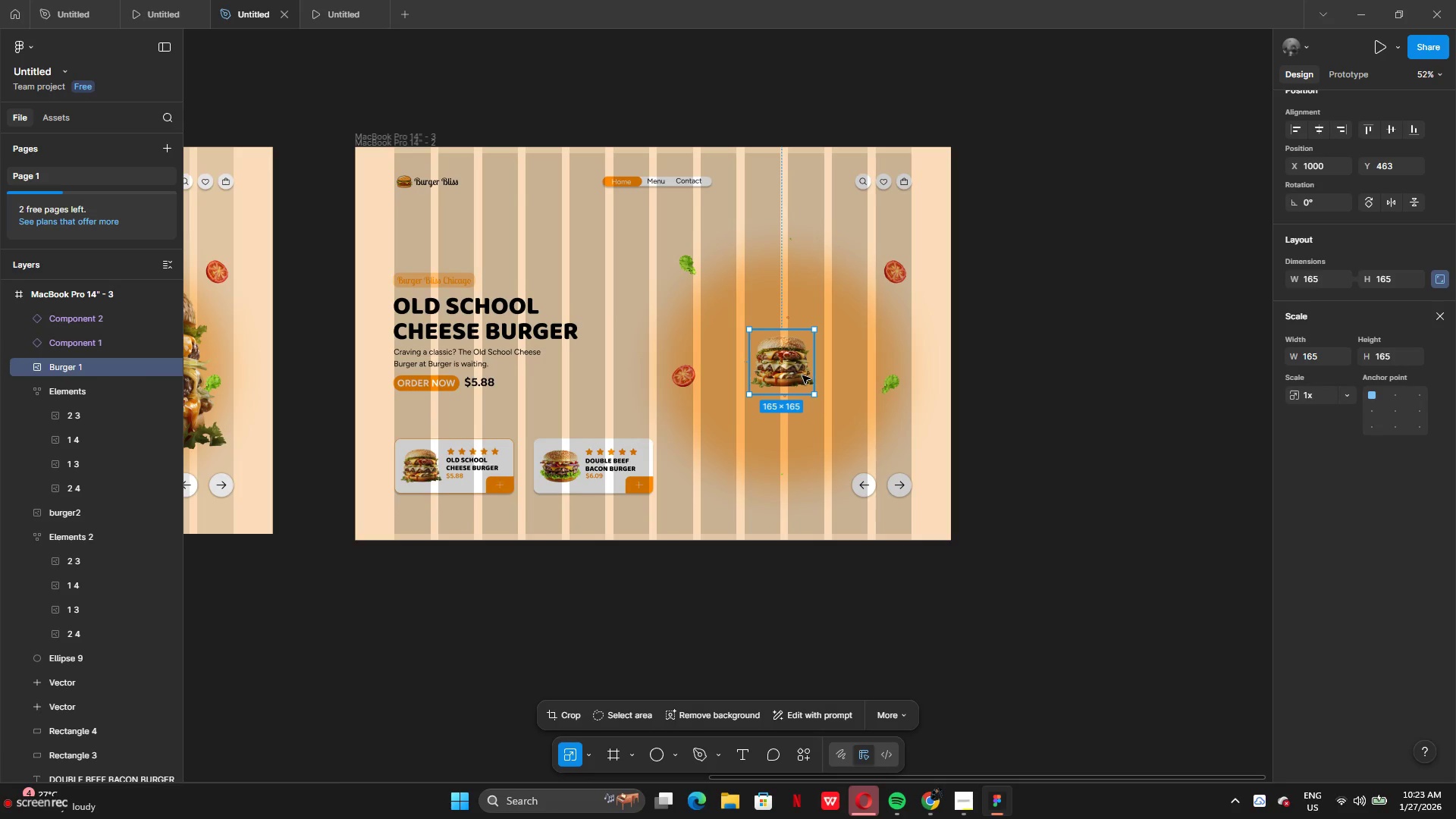 
wait(8.61)
 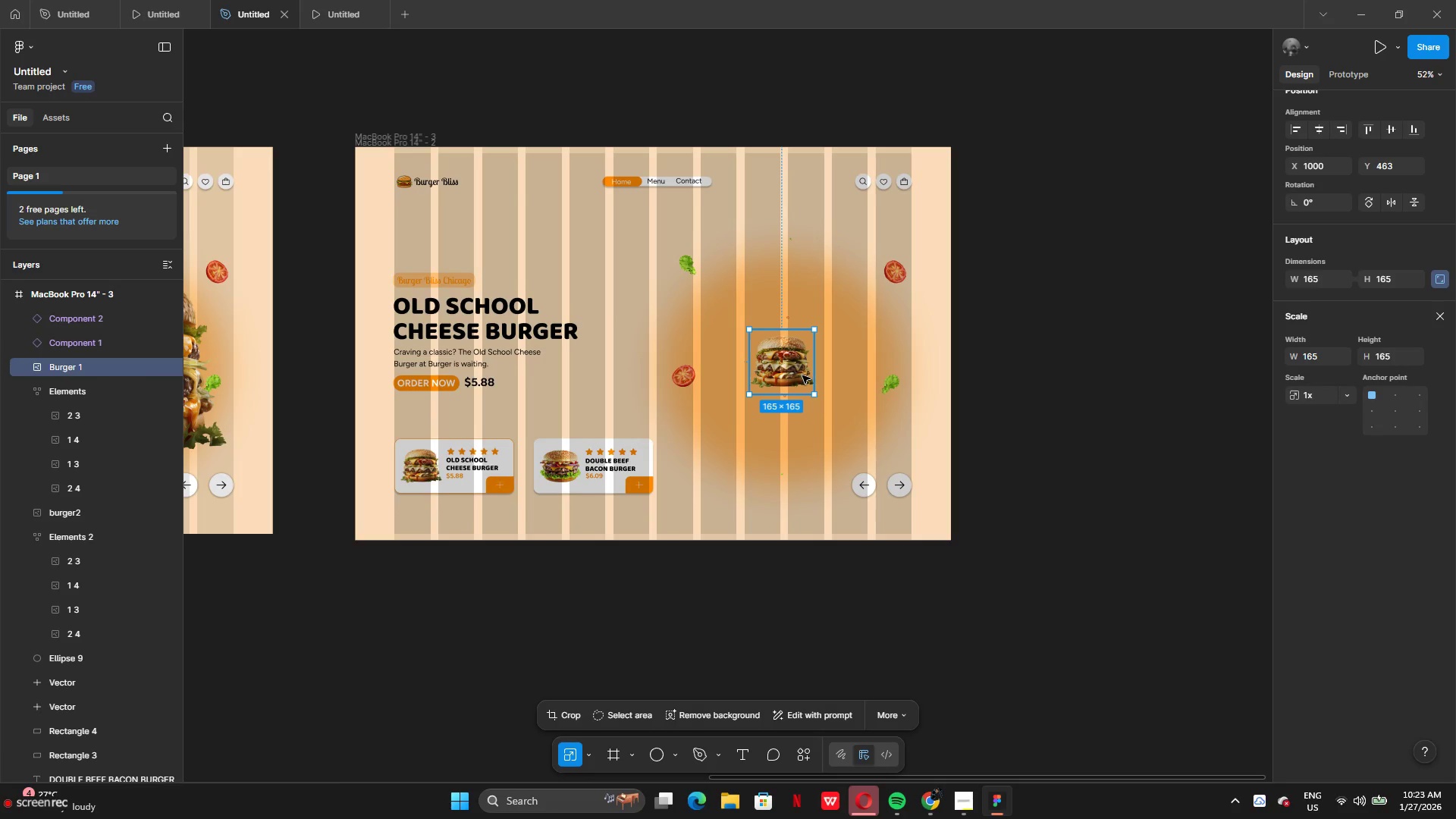 
left_click([67, 504])
 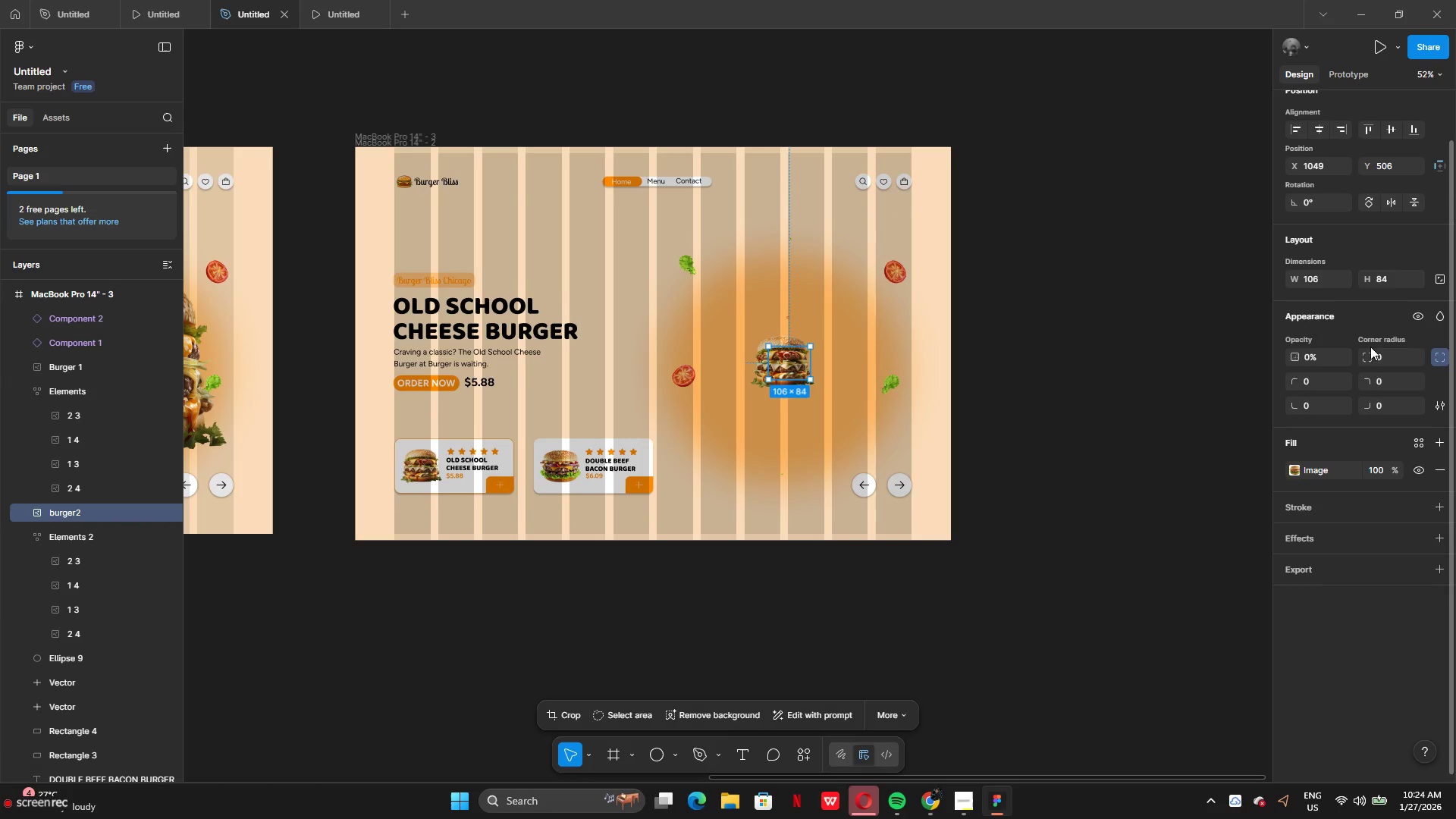 
wait(5.44)
 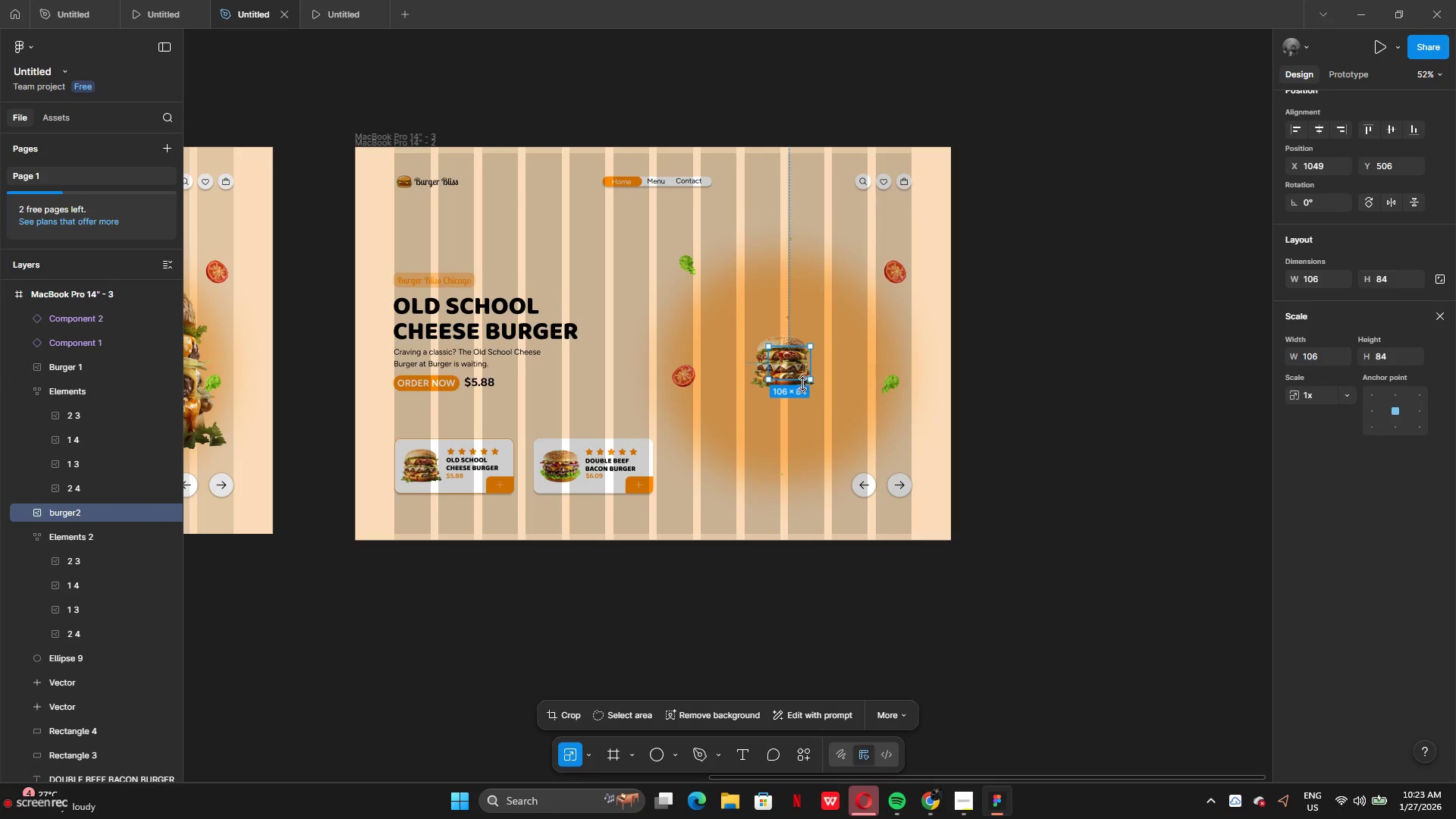 
left_click([1310, 354])
 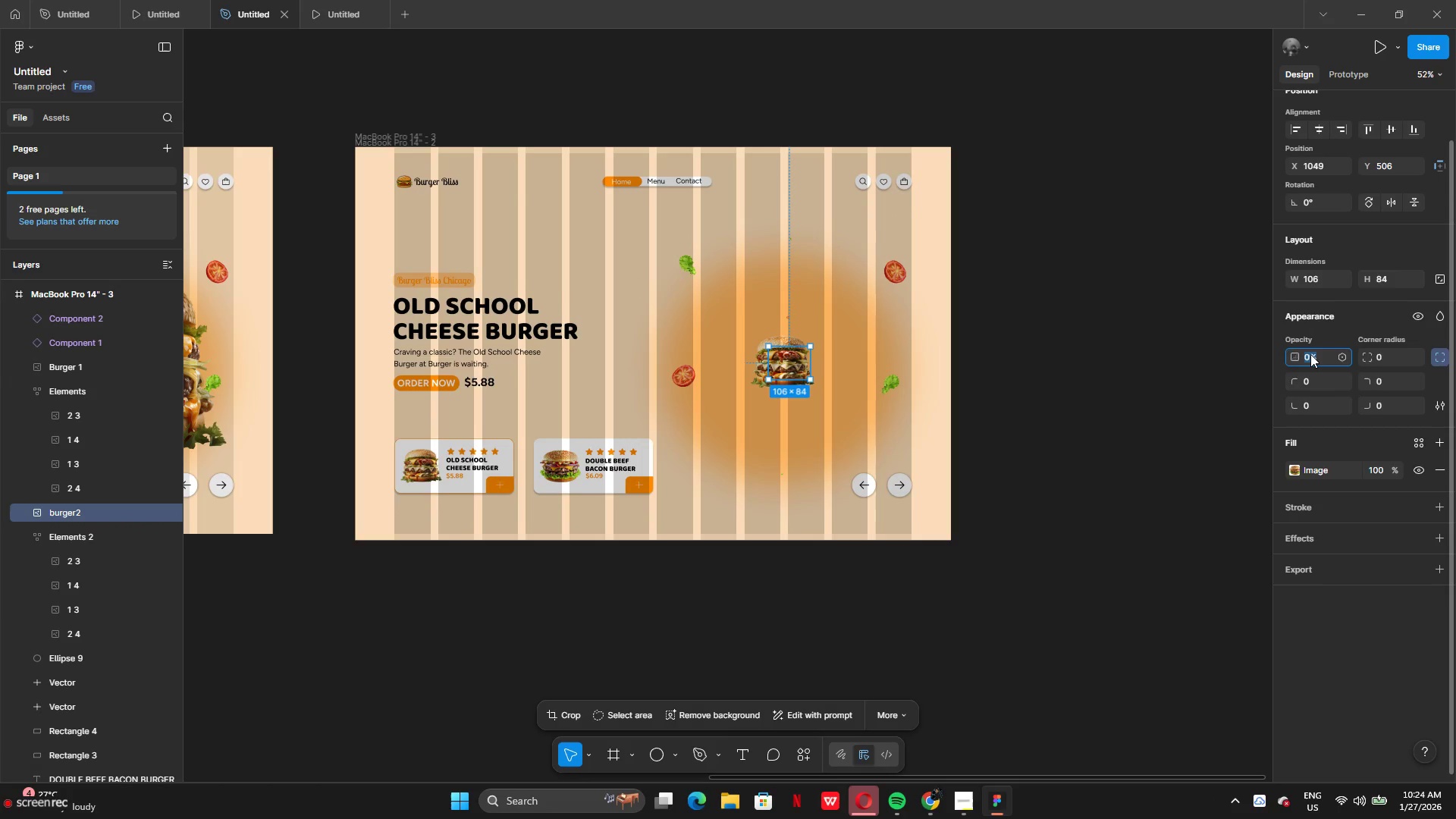 
type(100)
 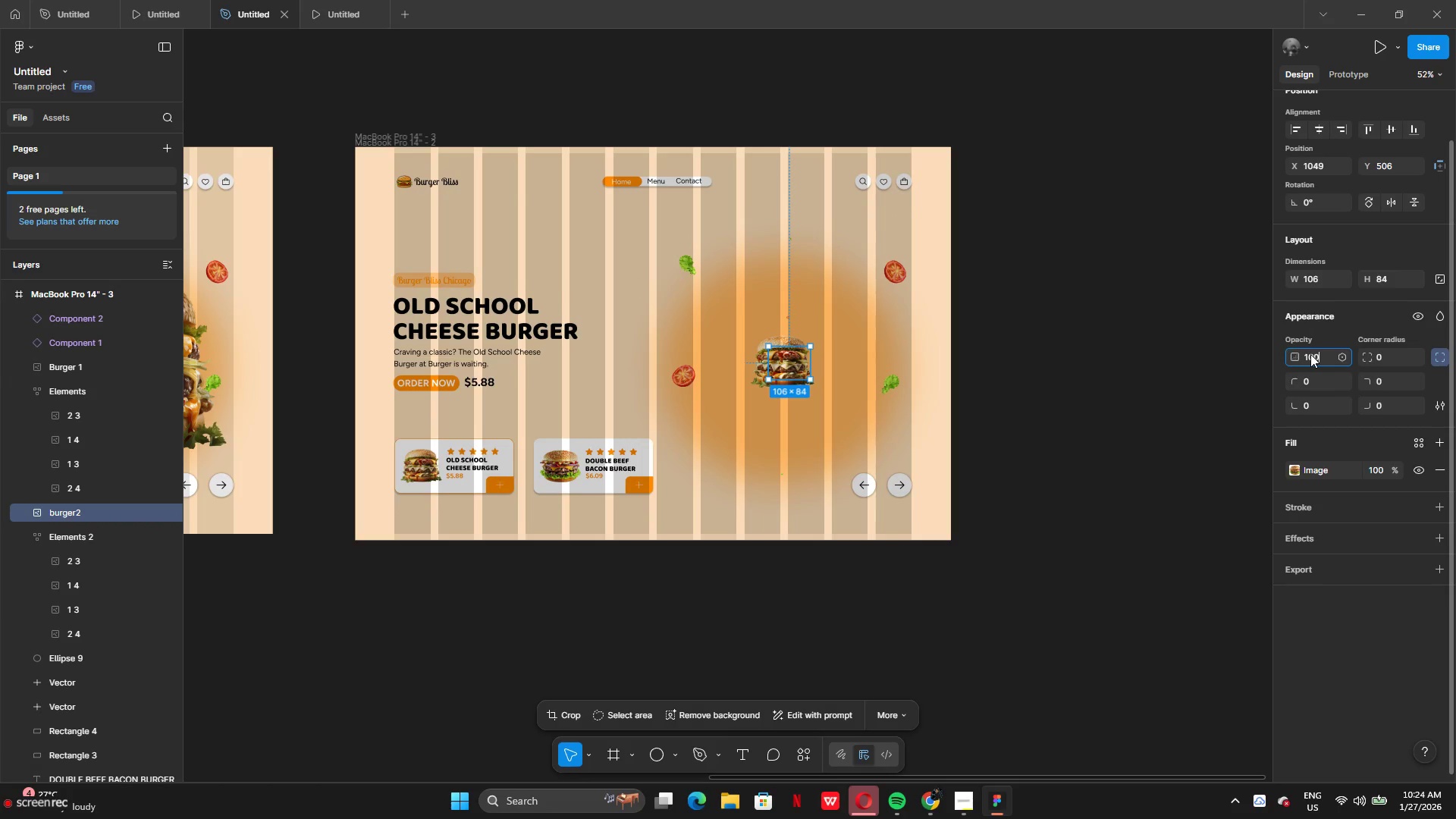 
key(Enter)
 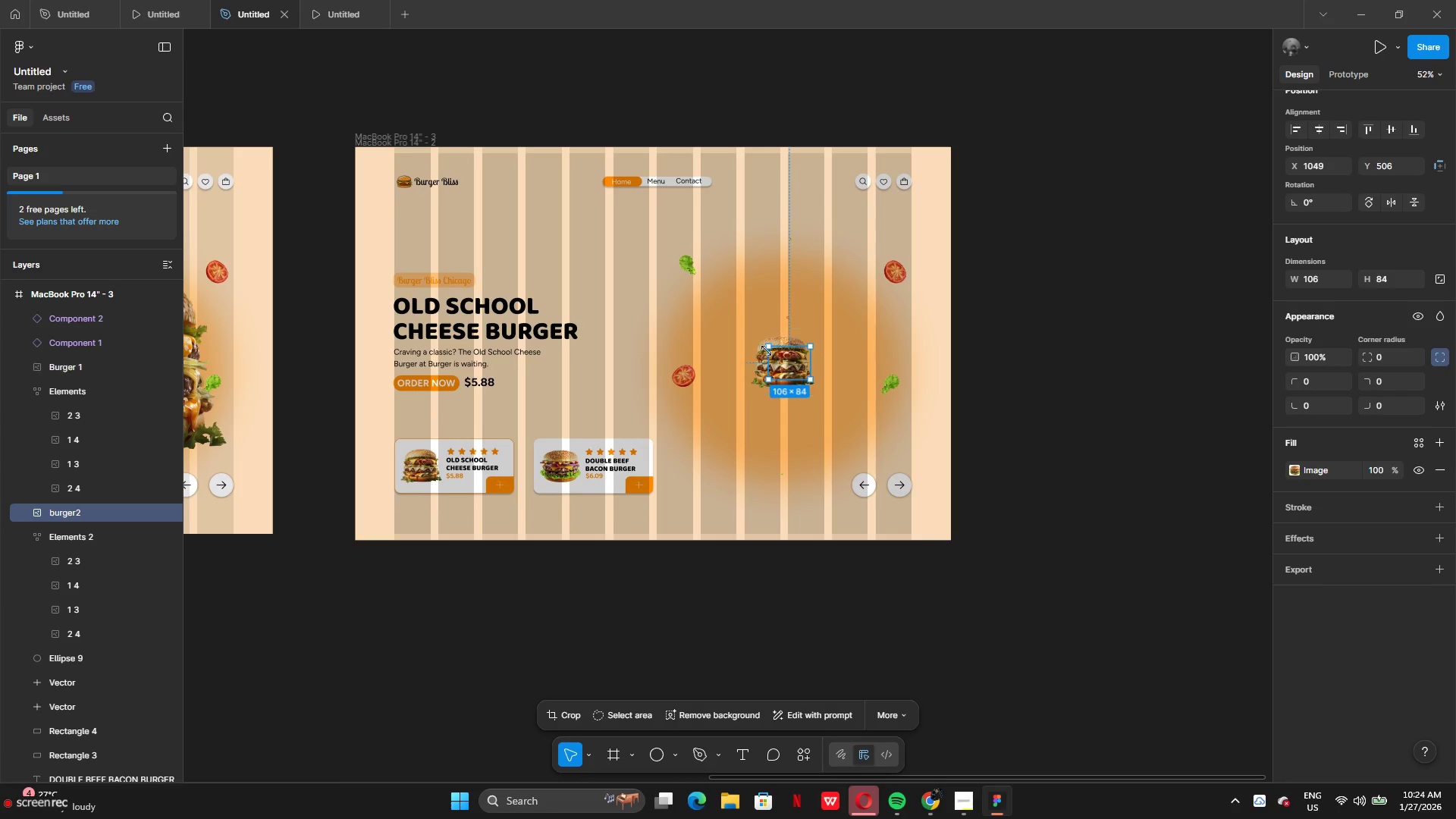 
left_click_drag(start_coordinate=[767, 347], to_coordinate=[748, 320])
 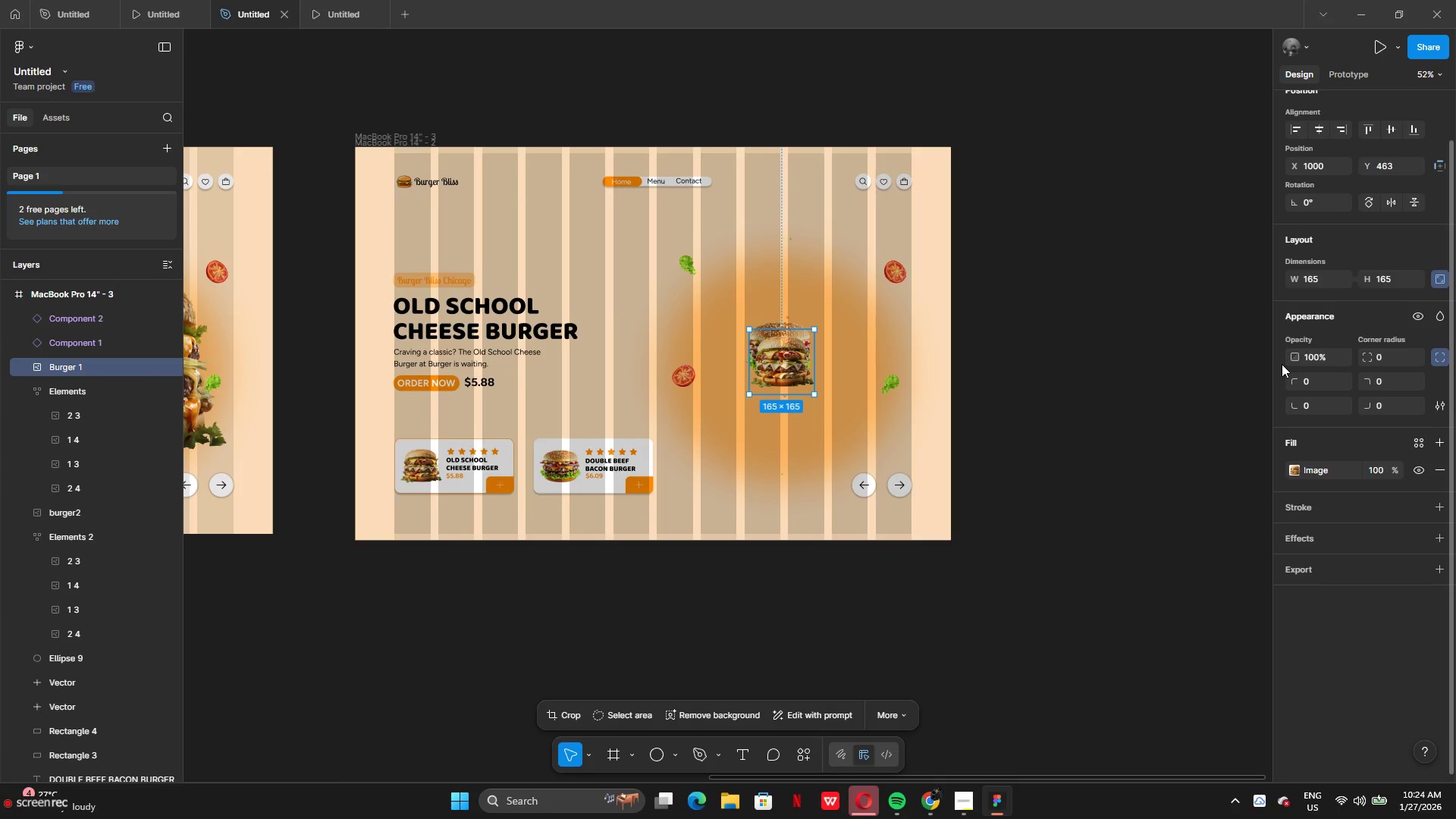 
left_click([1318, 357])
 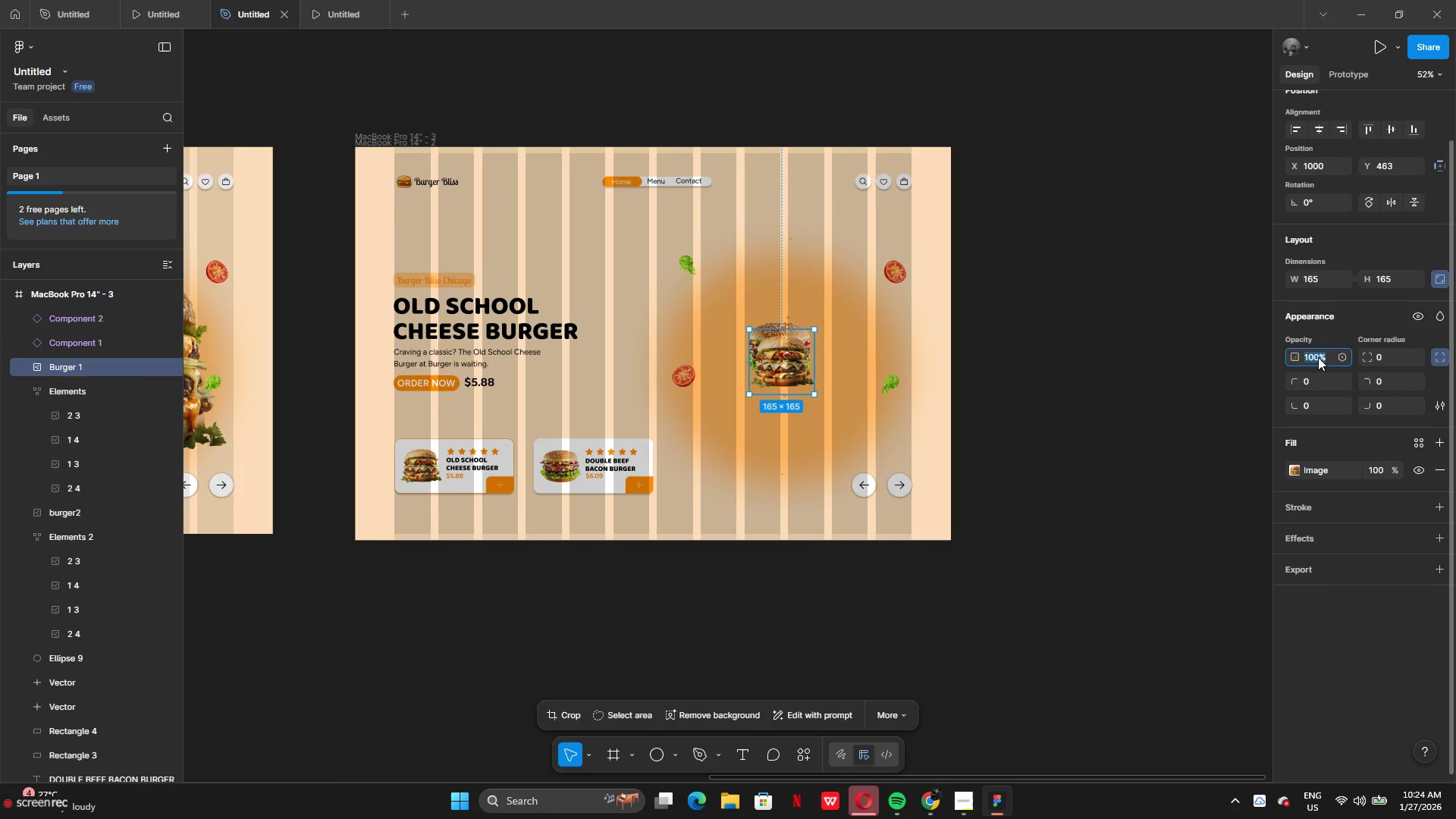 
key(0)
 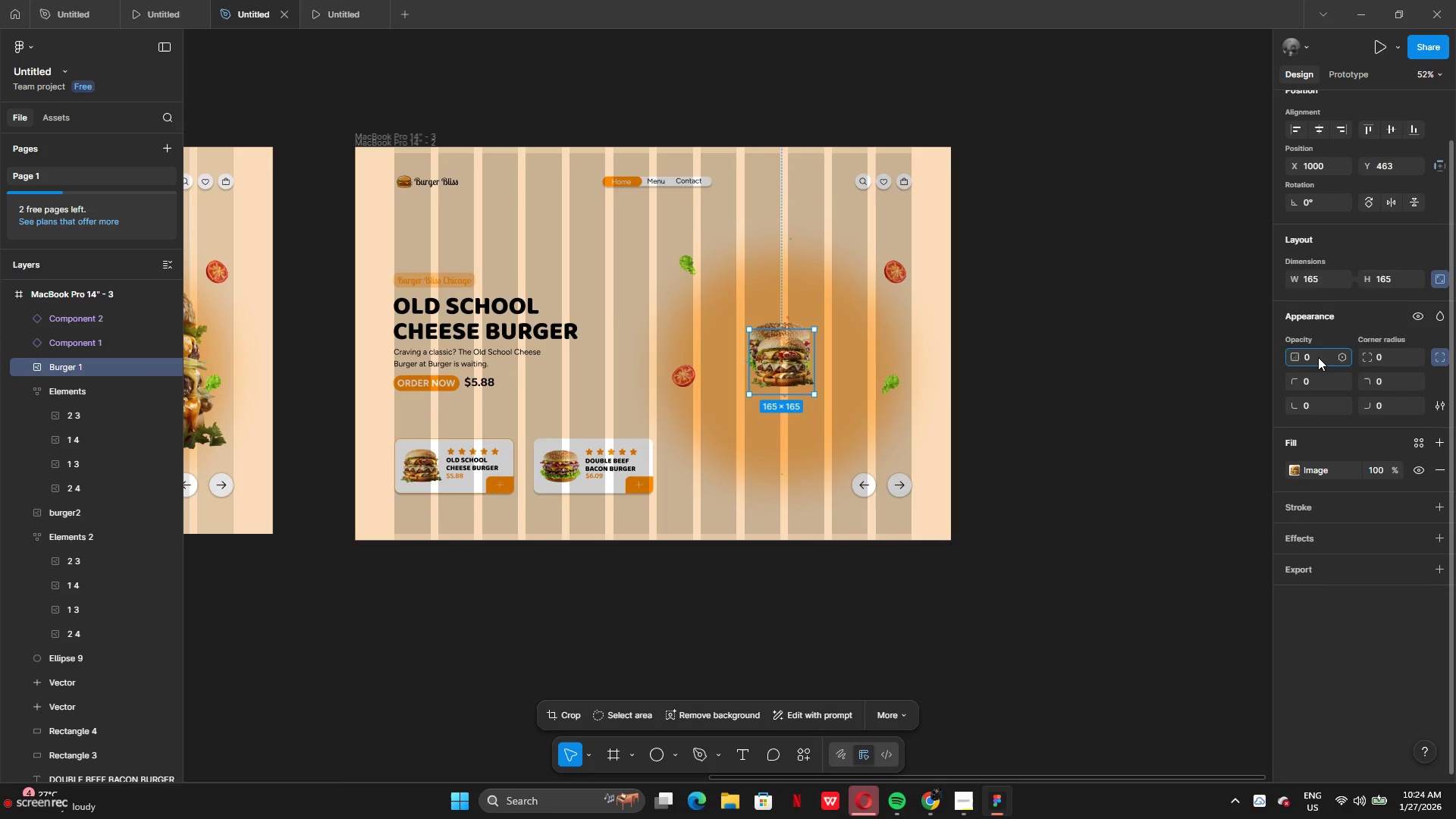 
key(Enter)
 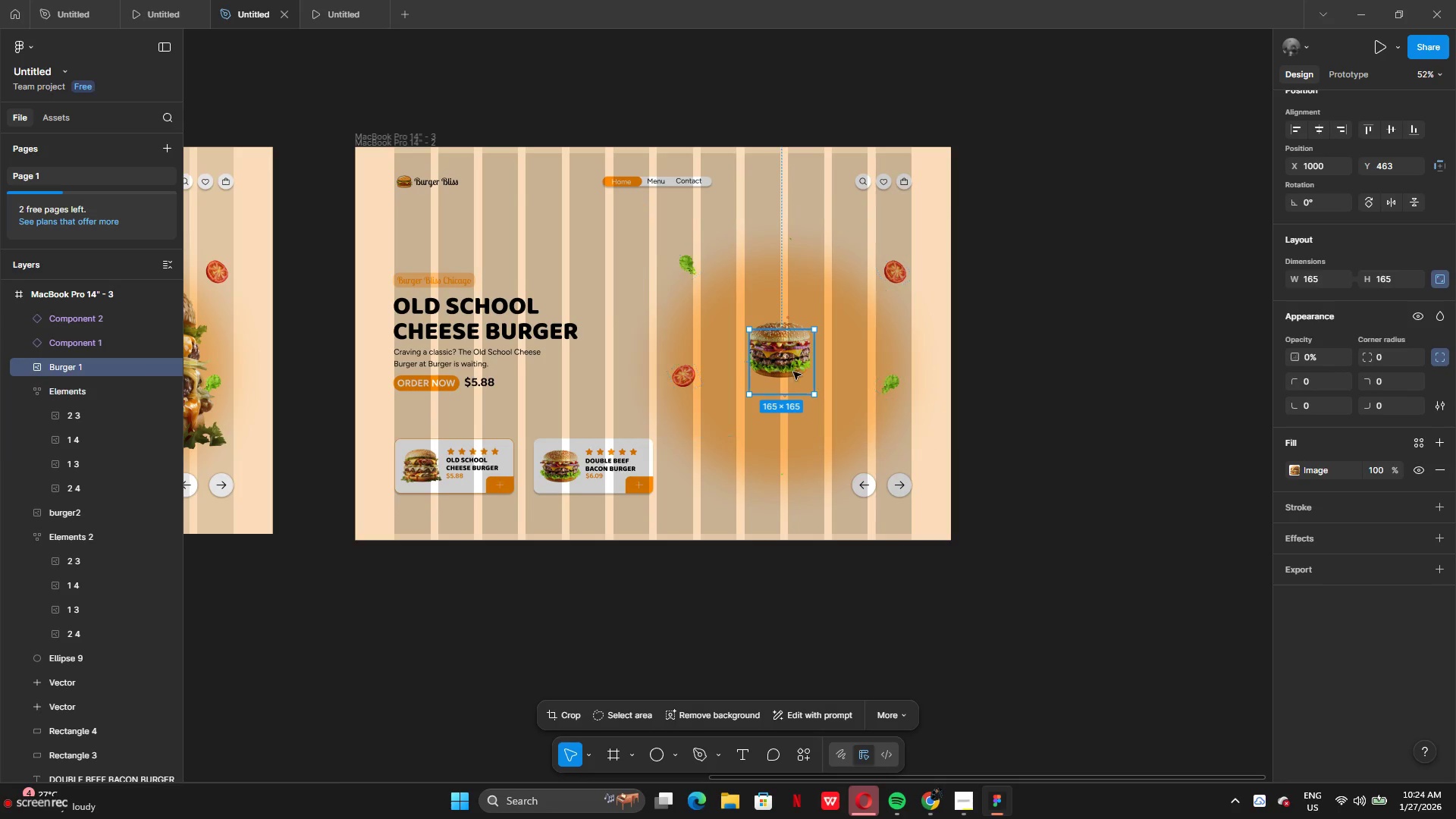 
left_click_drag(start_coordinate=[785, 365], to_coordinate=[789, 372])
 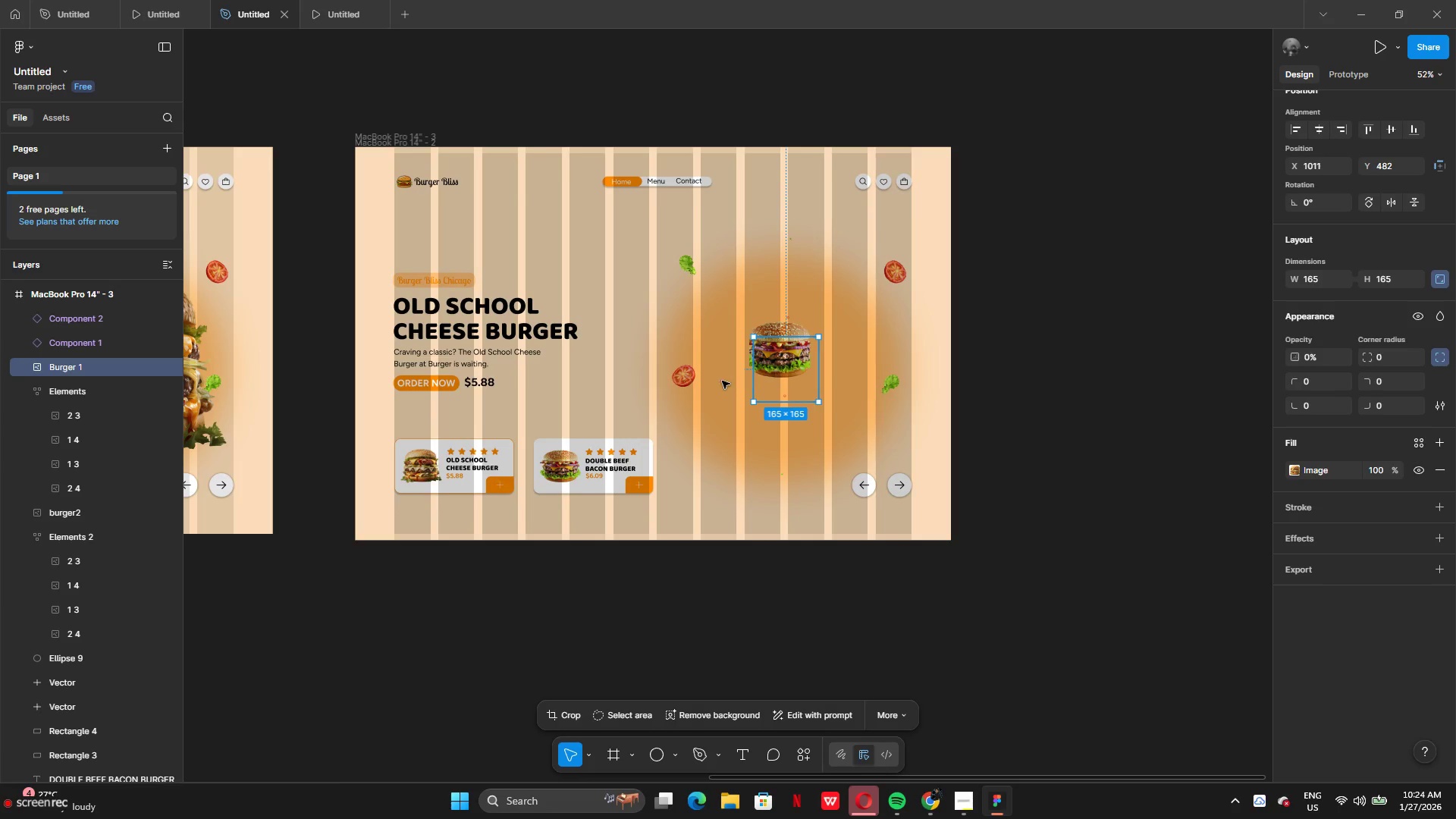 
left_click([682, 386])
 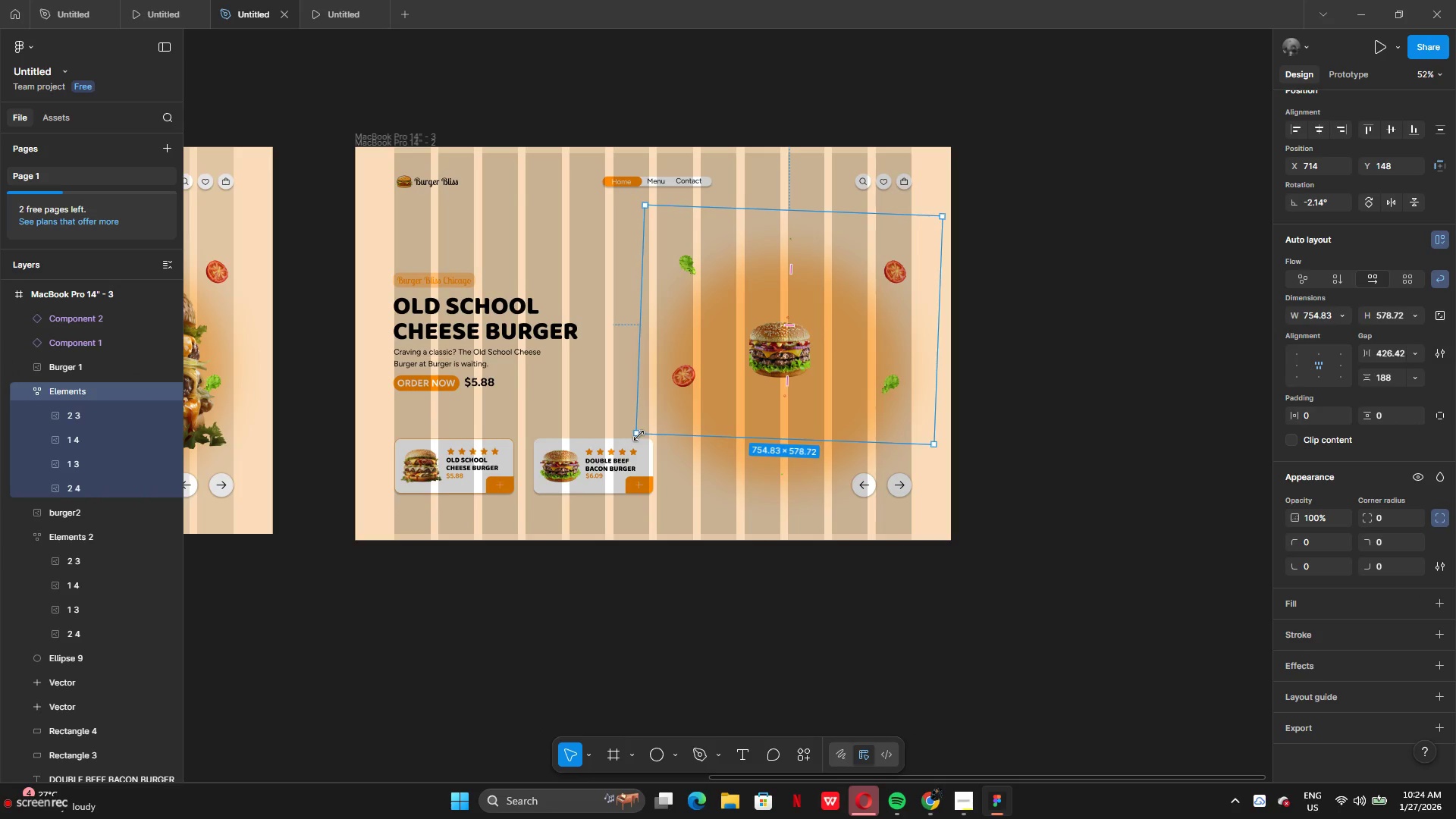 
hold_key(key=AltLeft, duration=4.06)
left_click_drag(start_coordinate=[638, 435], to_coordinate=[743, 353])
 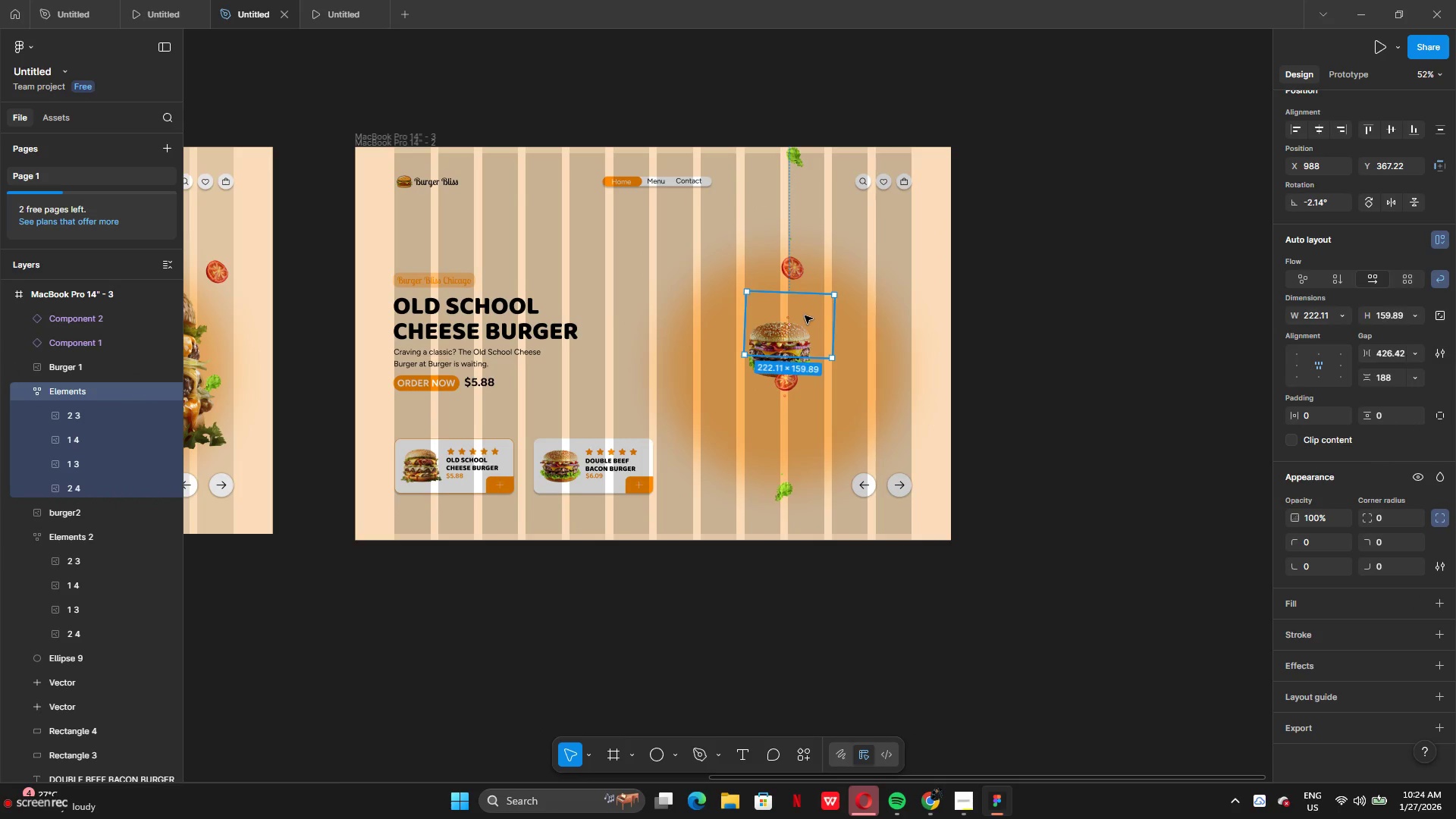 
left_click_drag(start_coordinate=[805, 315], to_coordinate=[802, 328])
 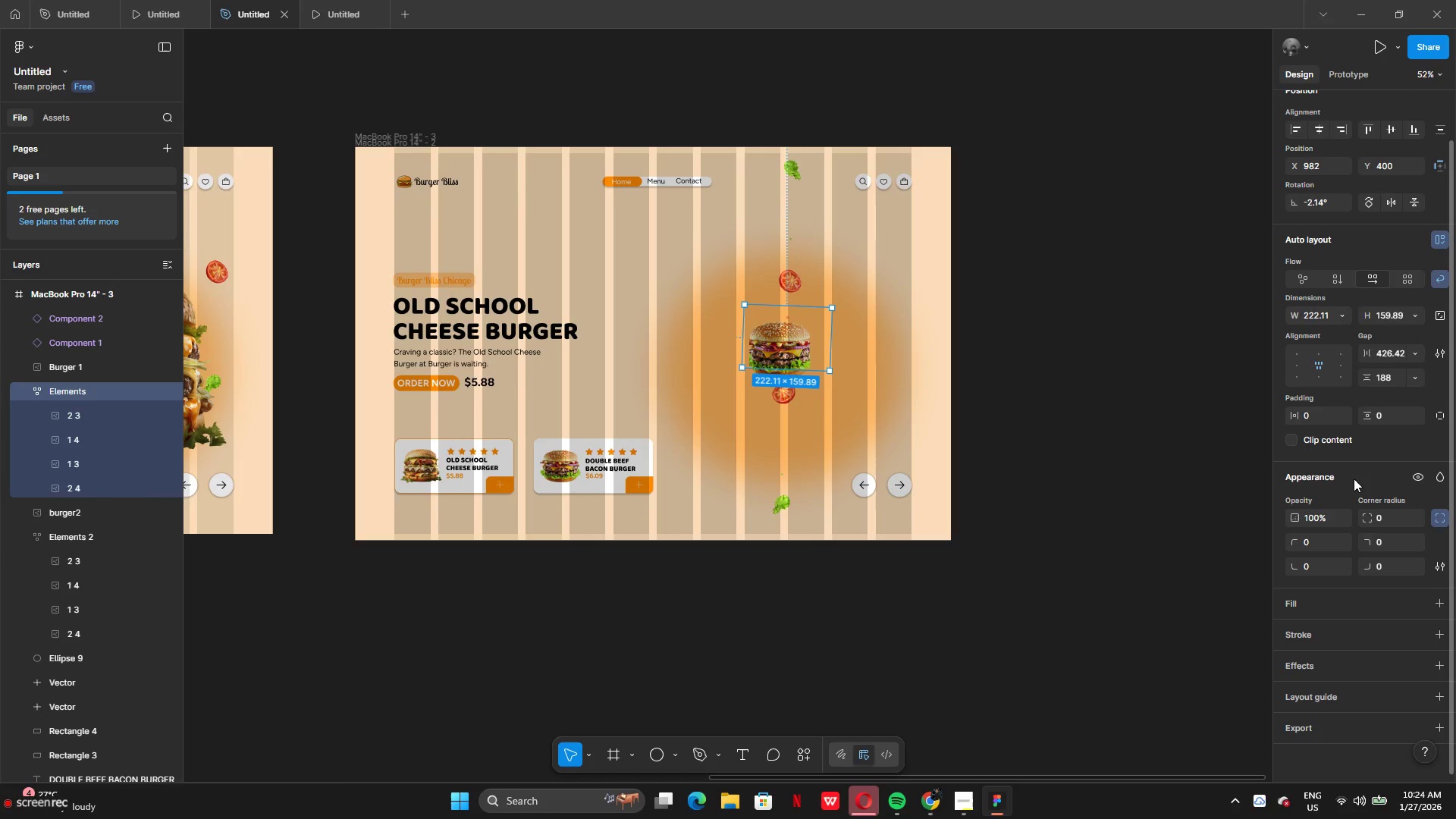 
key(K)
 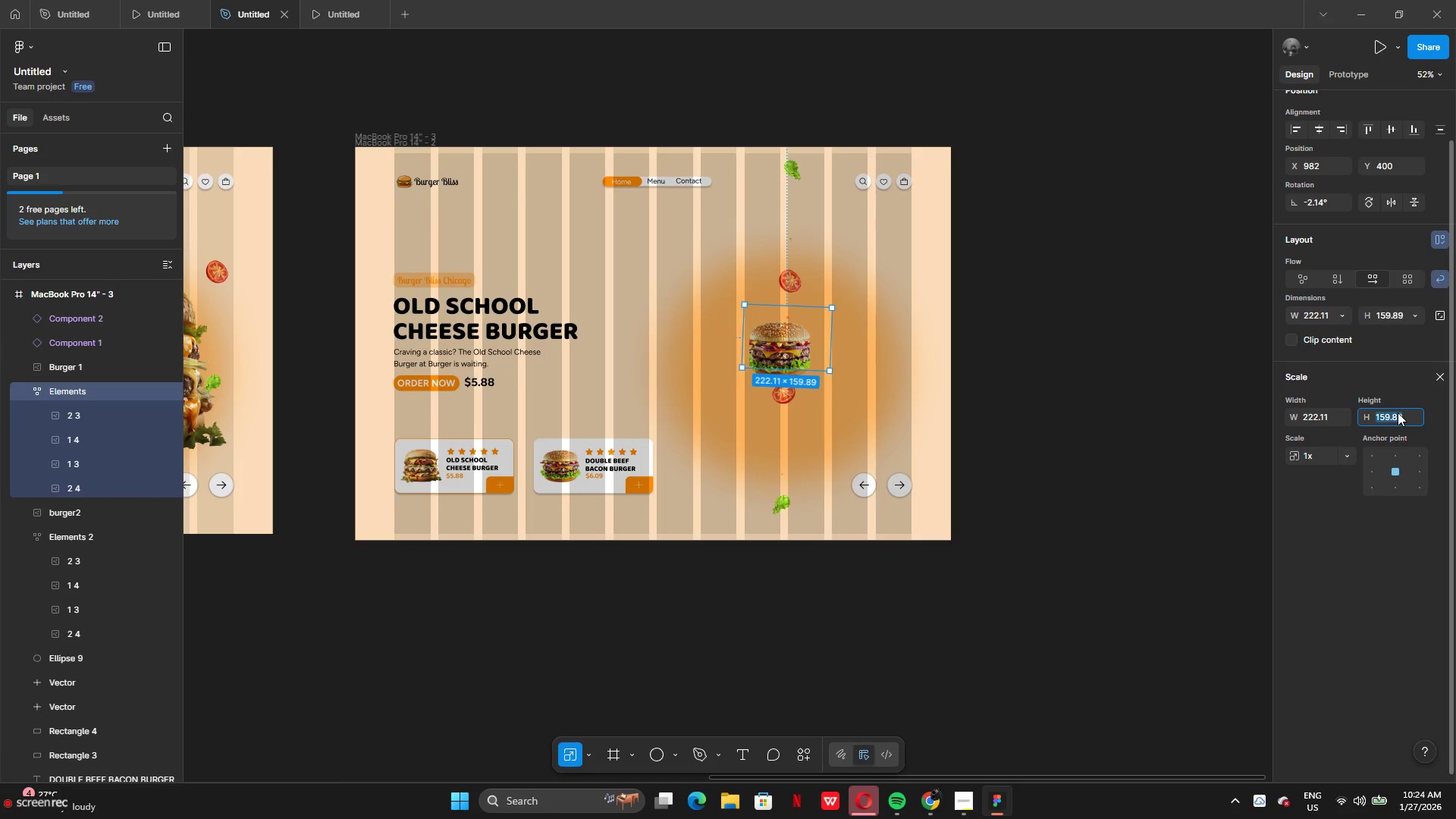 
type(50)
 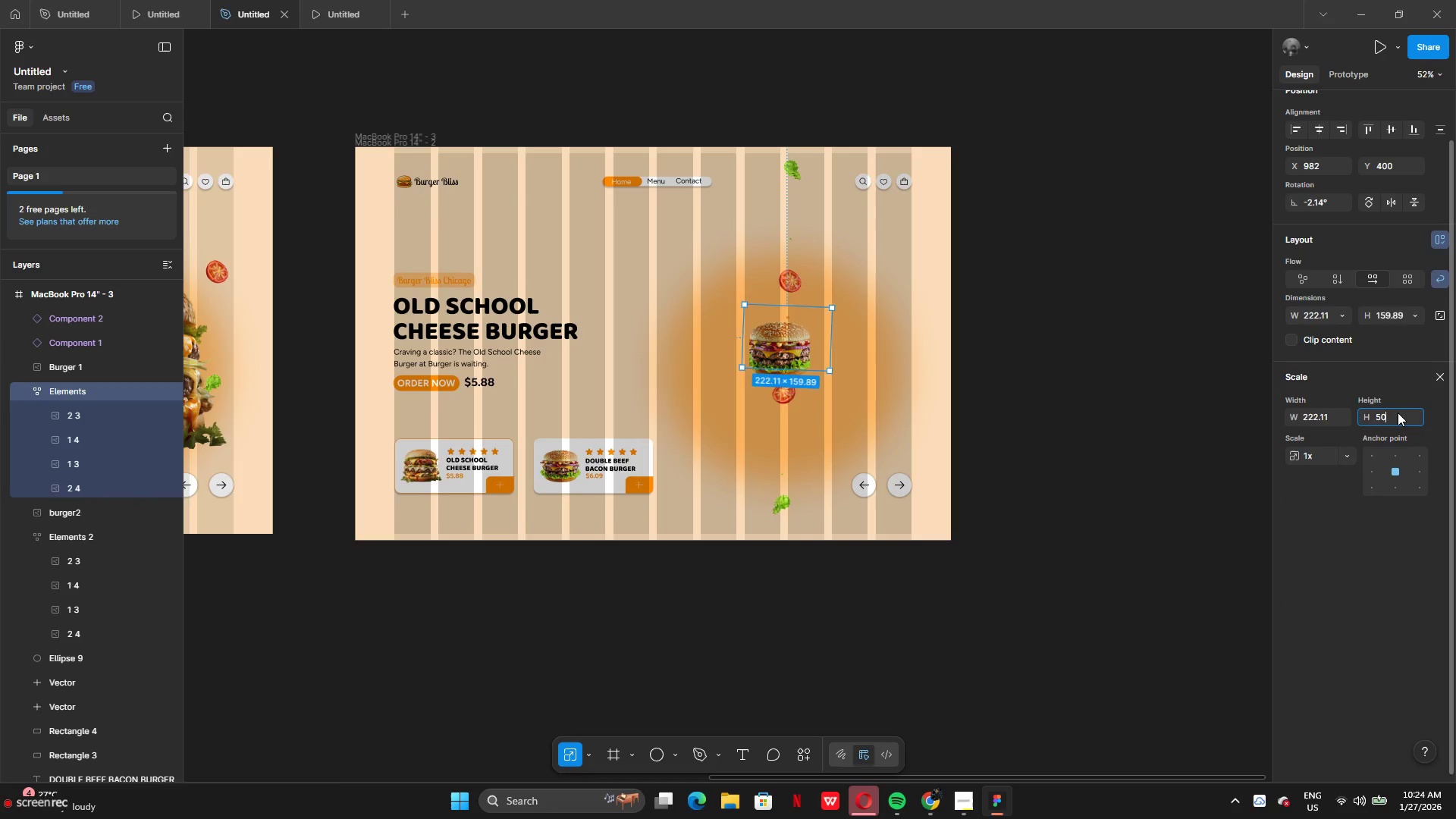 
key(Enter)
 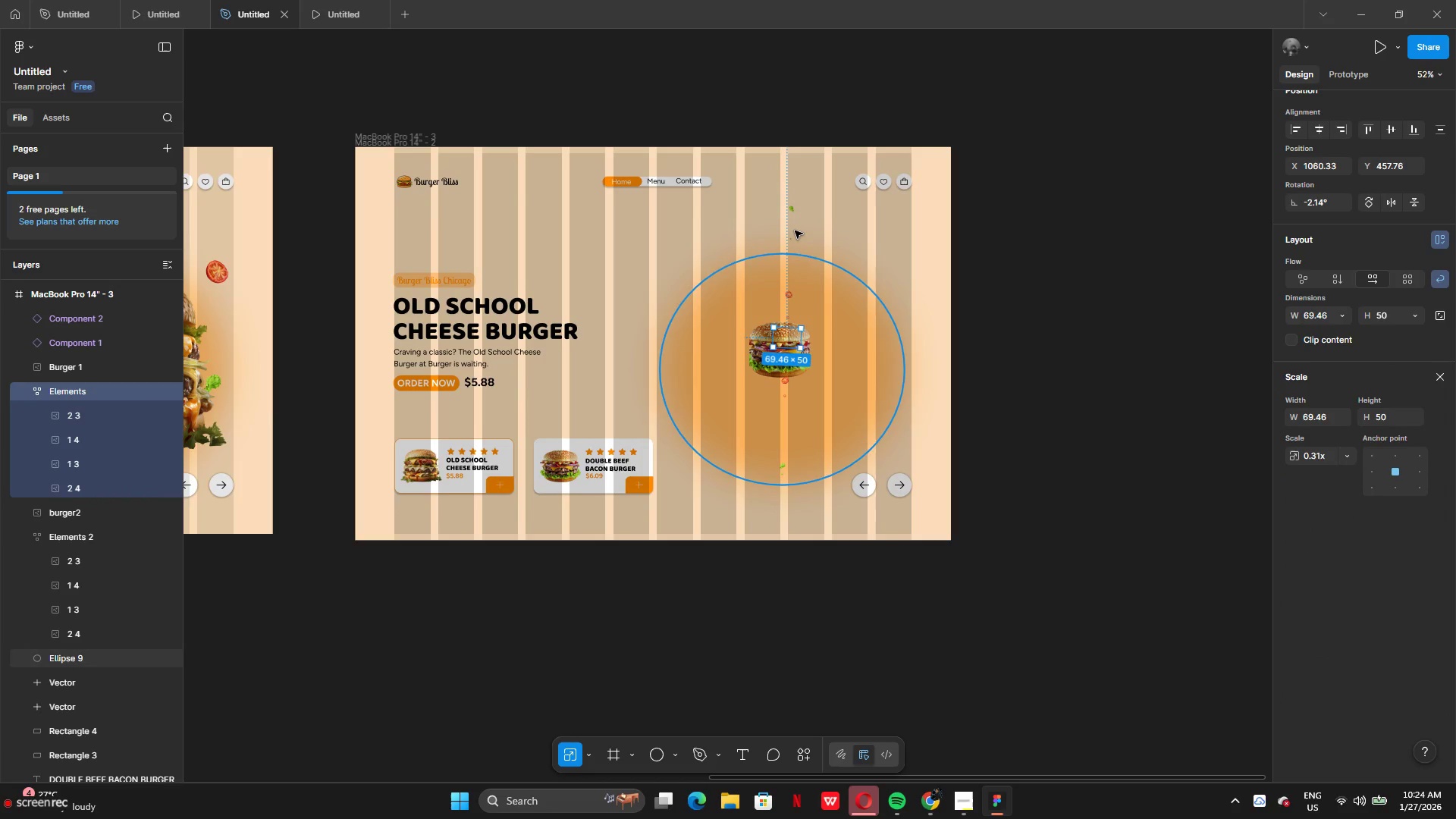 
left_click([784, 221])
 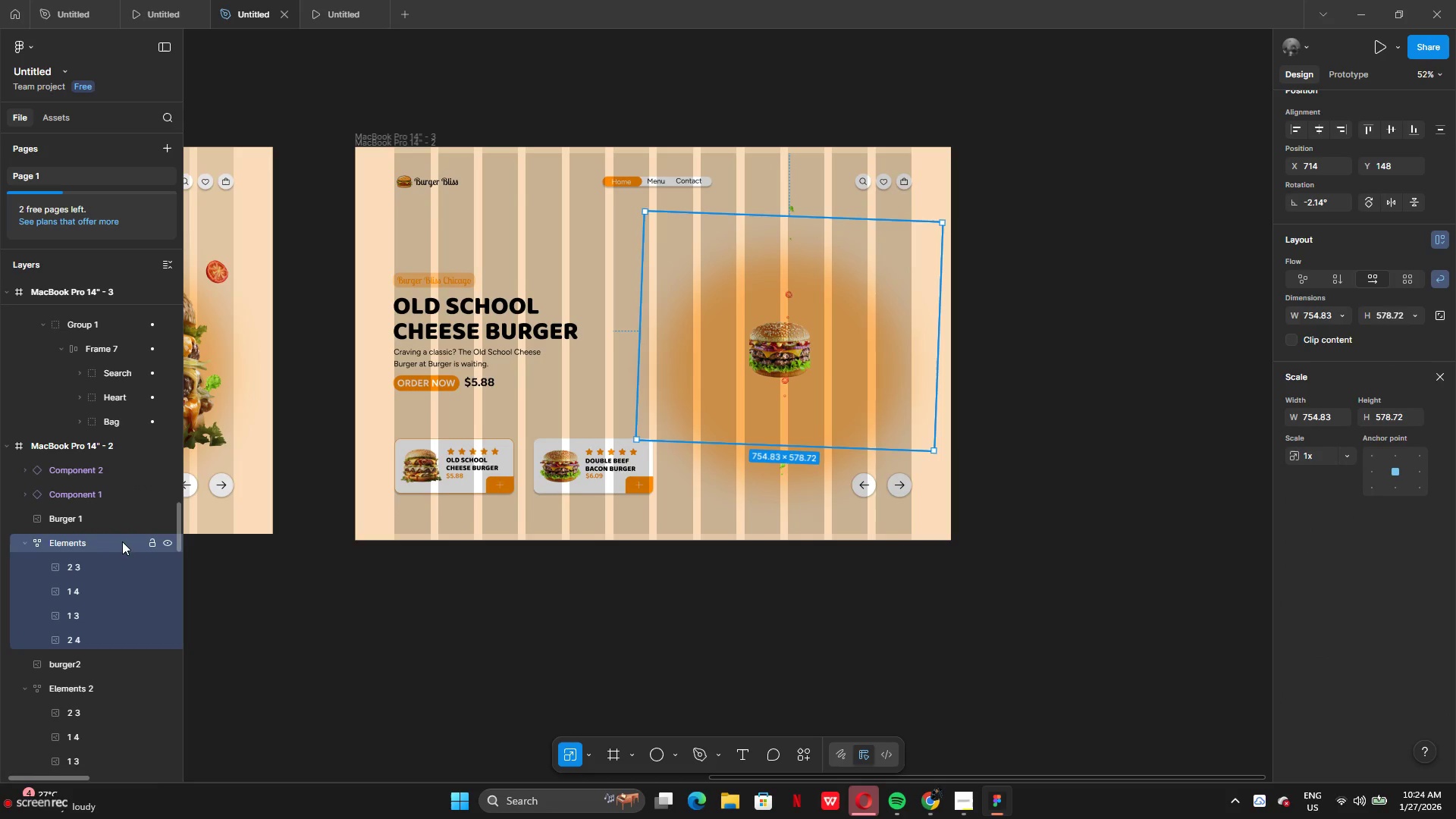 
left_click([167, 543])
 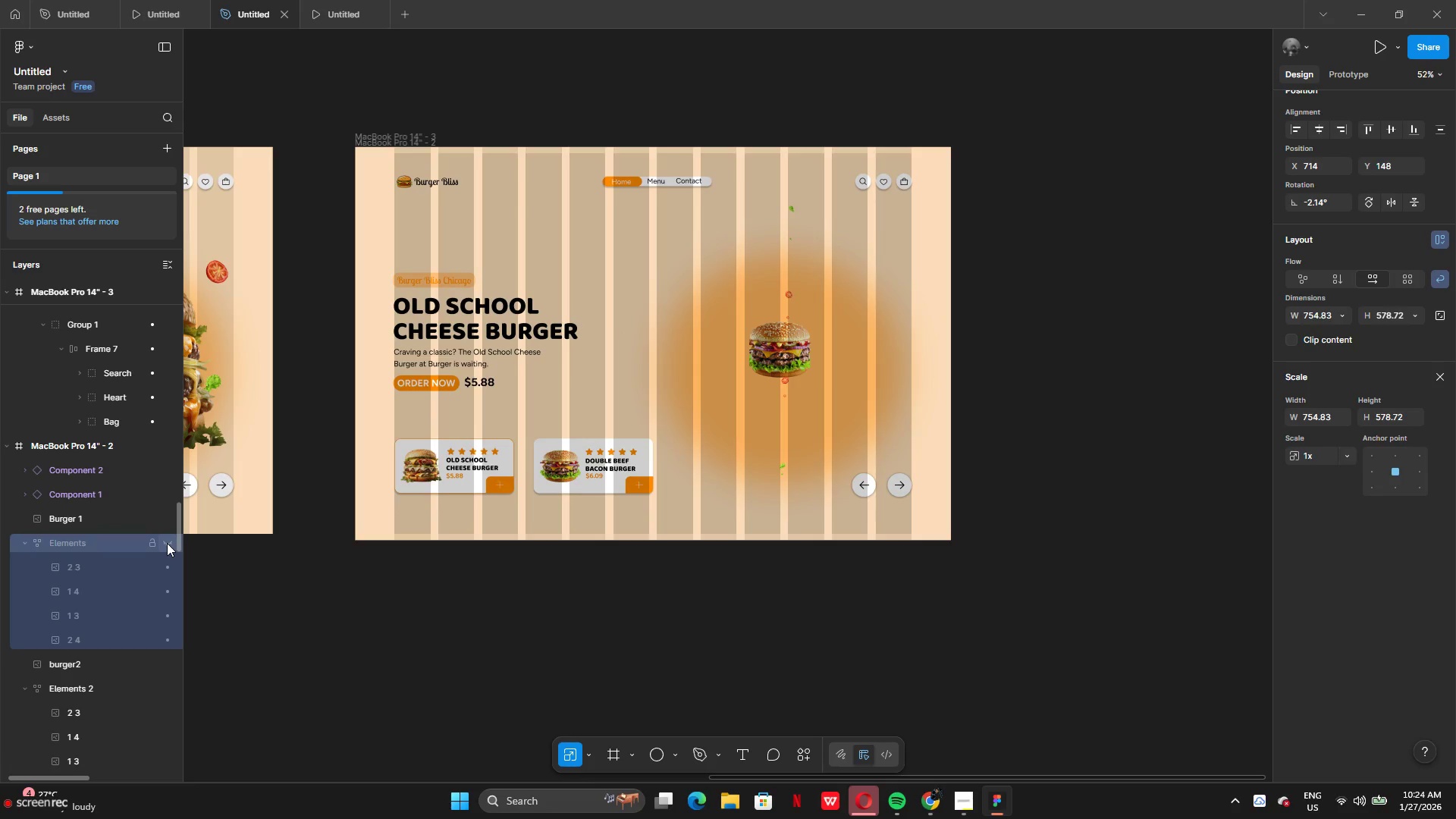 
left_click([167, 543])
 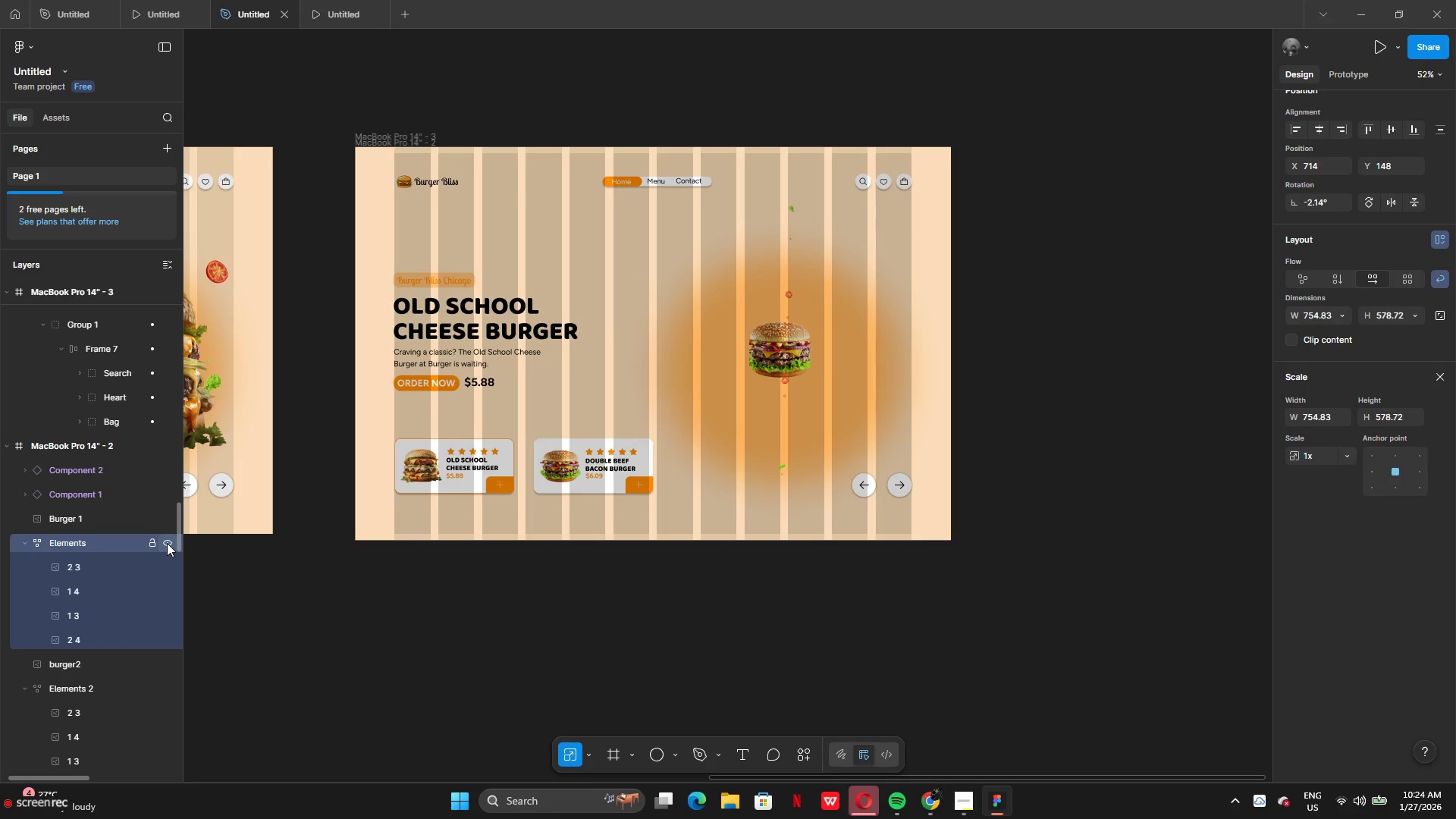 
left_click([167, 543])
 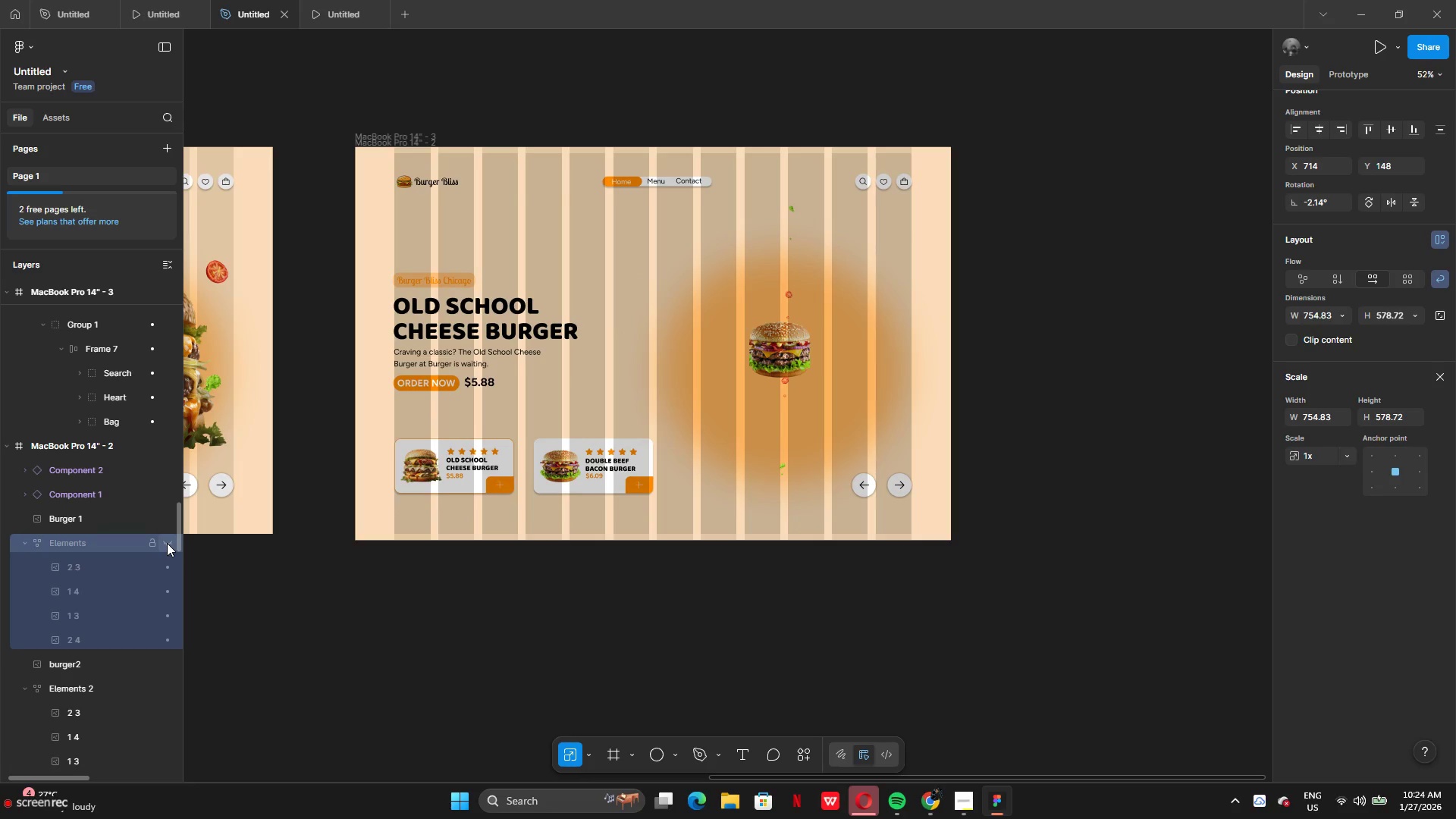 
left_click([167, 543])
 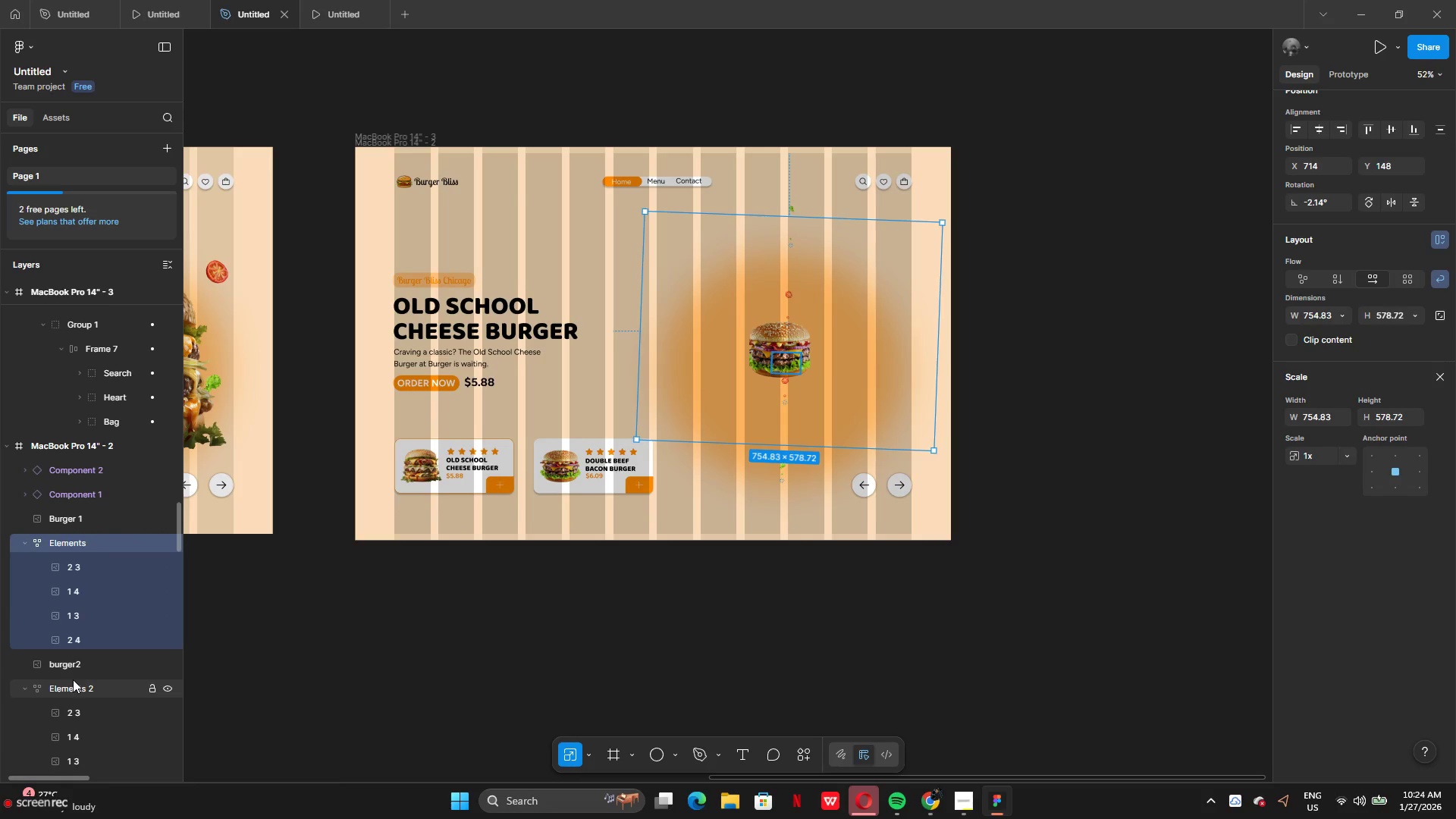 
wait(11.72)
 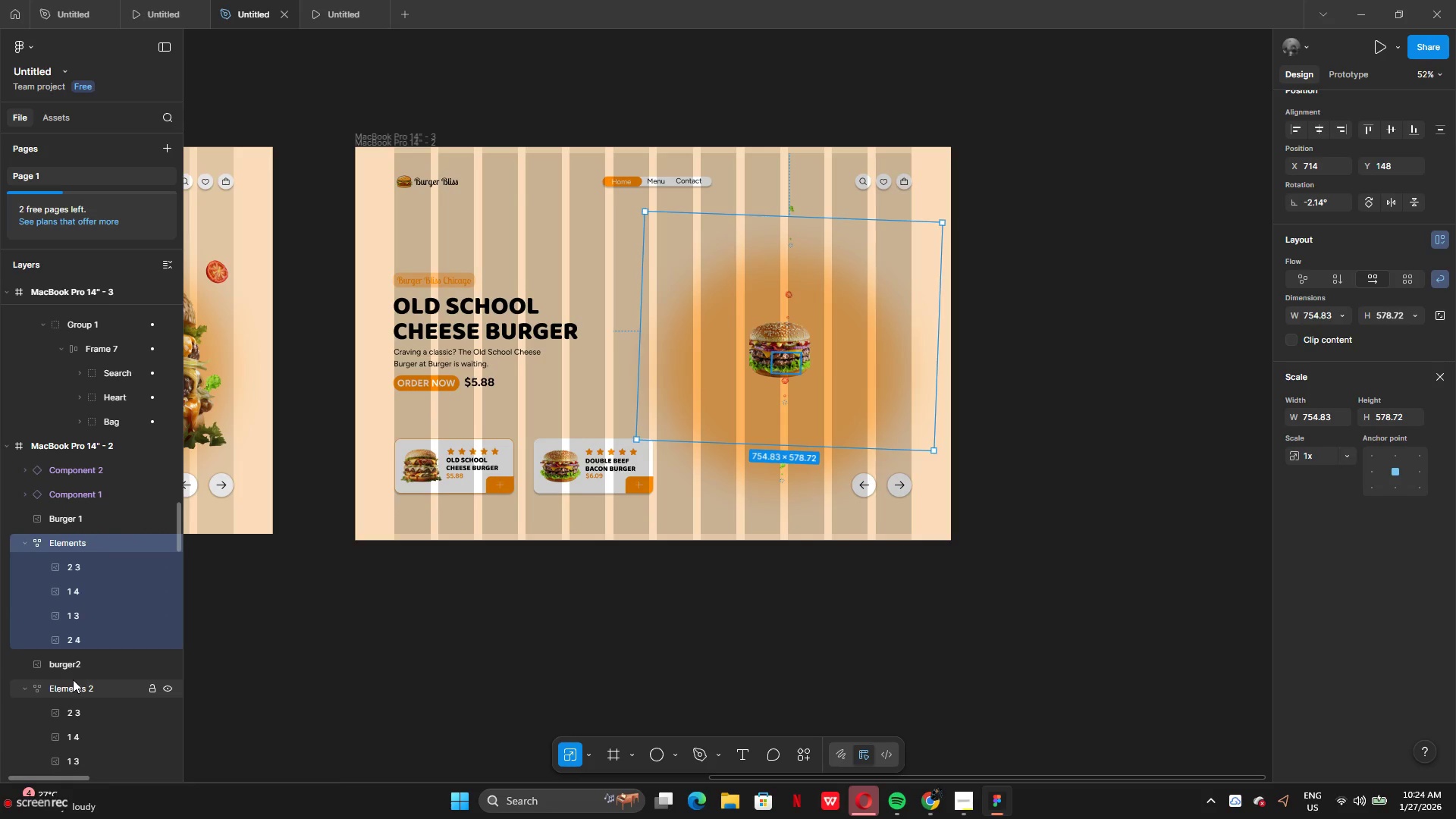 
left_click([165, 541])
 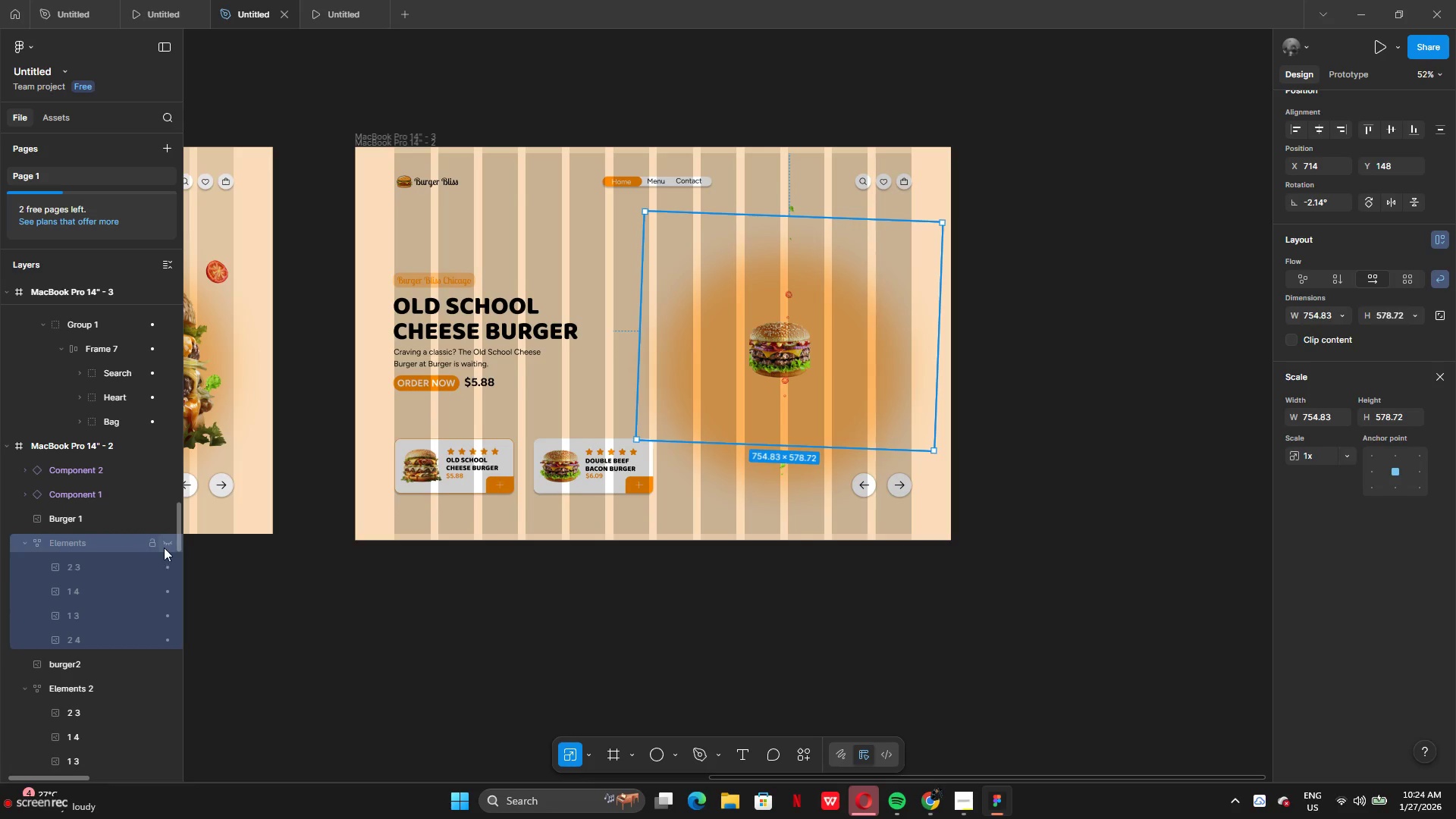 
left_click([165, 547])
 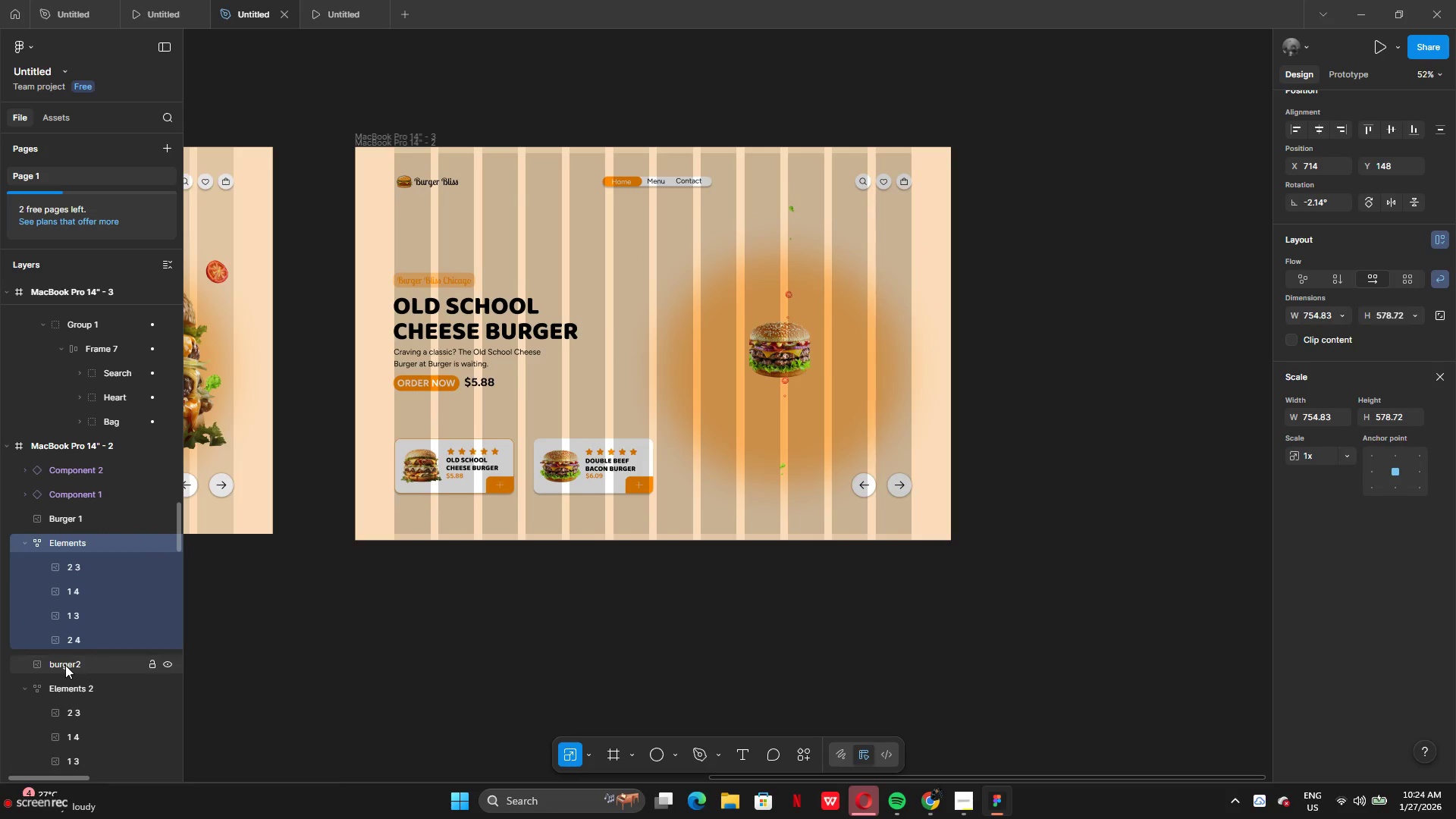 
left_click([71, 685])
 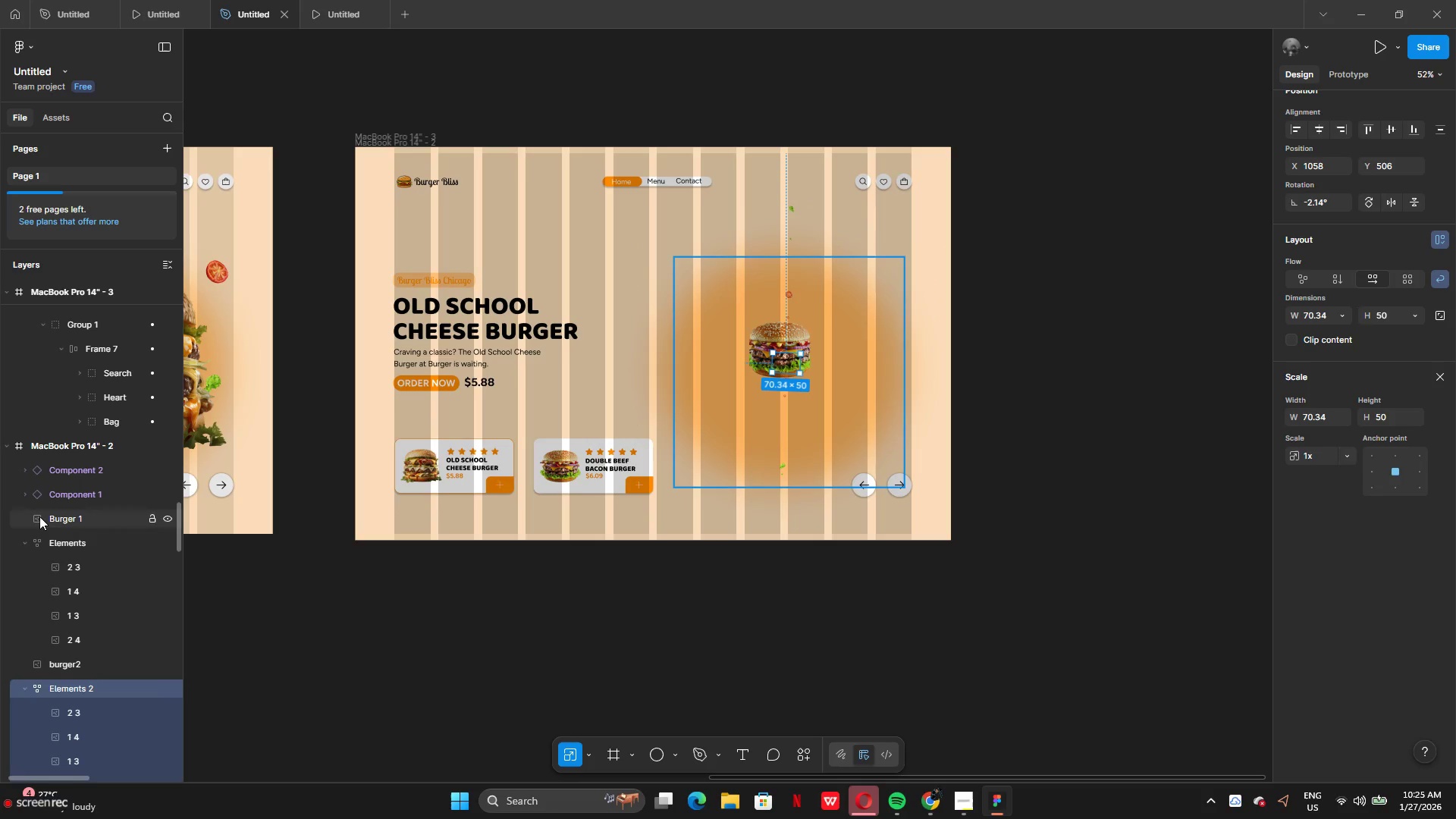 
scroll: coordinate [67, 556], scroll_direction: down, amount: 2.0
 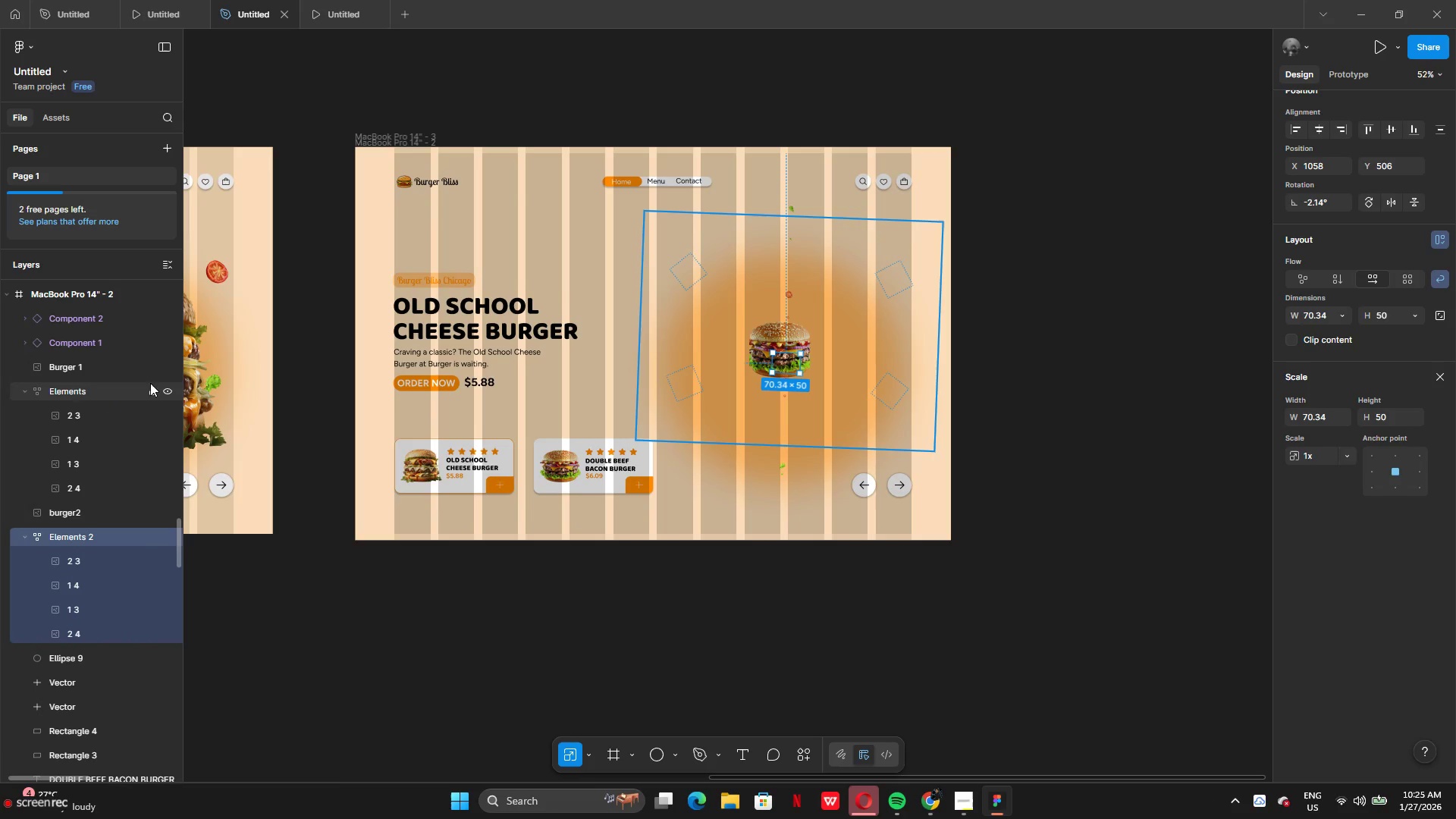 
left_click([165, 386])
 